 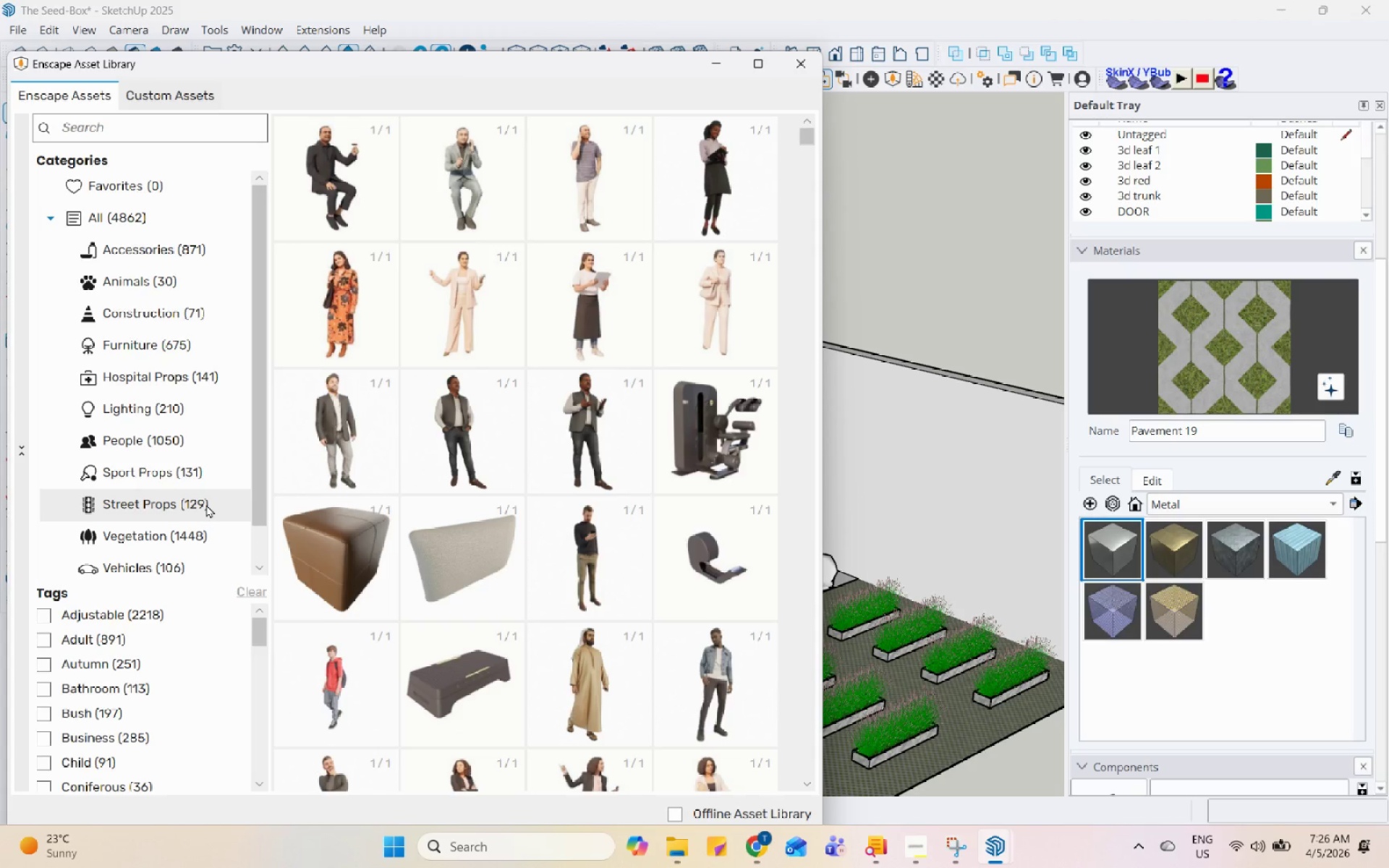 
scroll: coordinate [619, 636], scroll_direction: down, amount: 15.0
 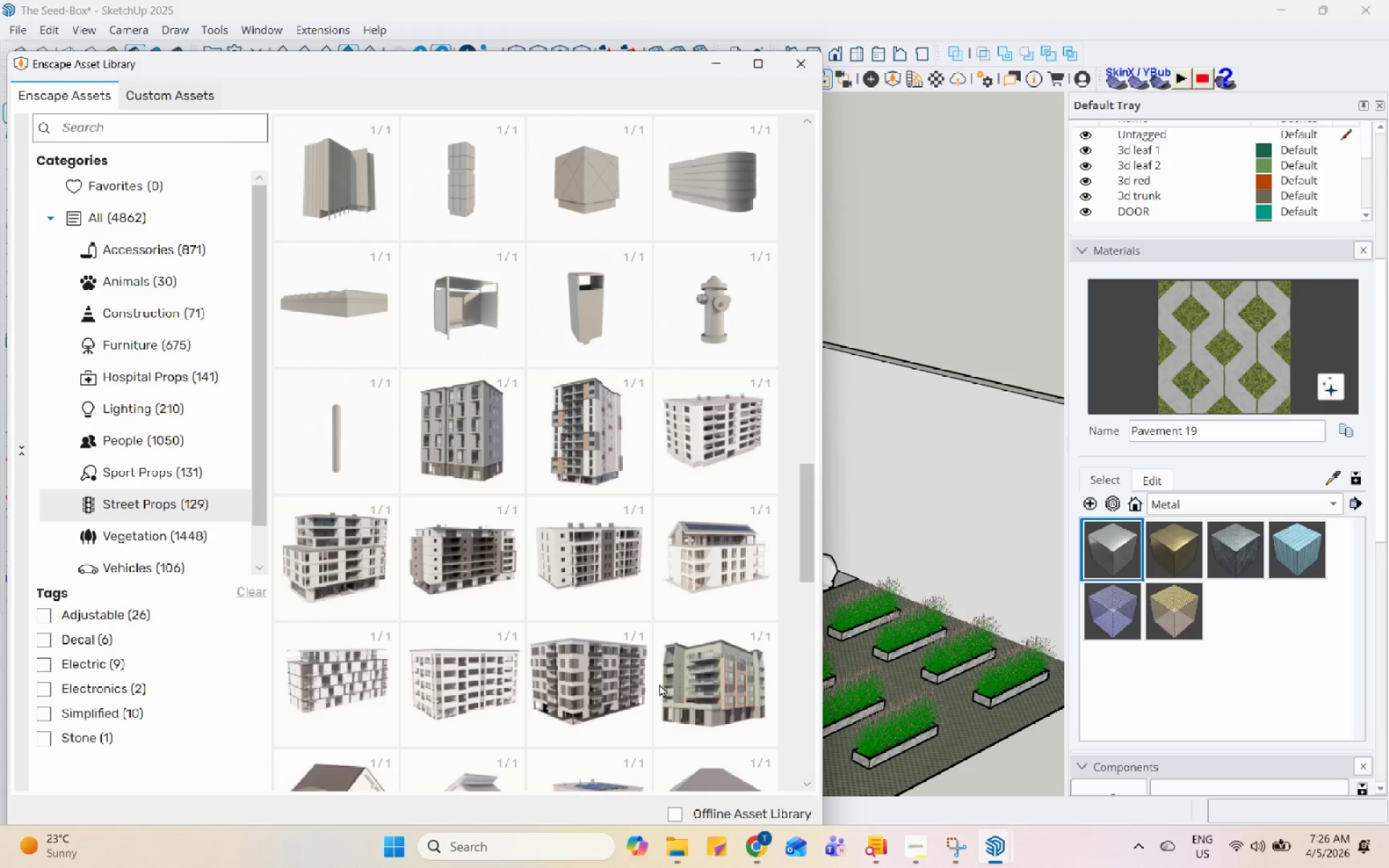 
left_click([686, 715])
 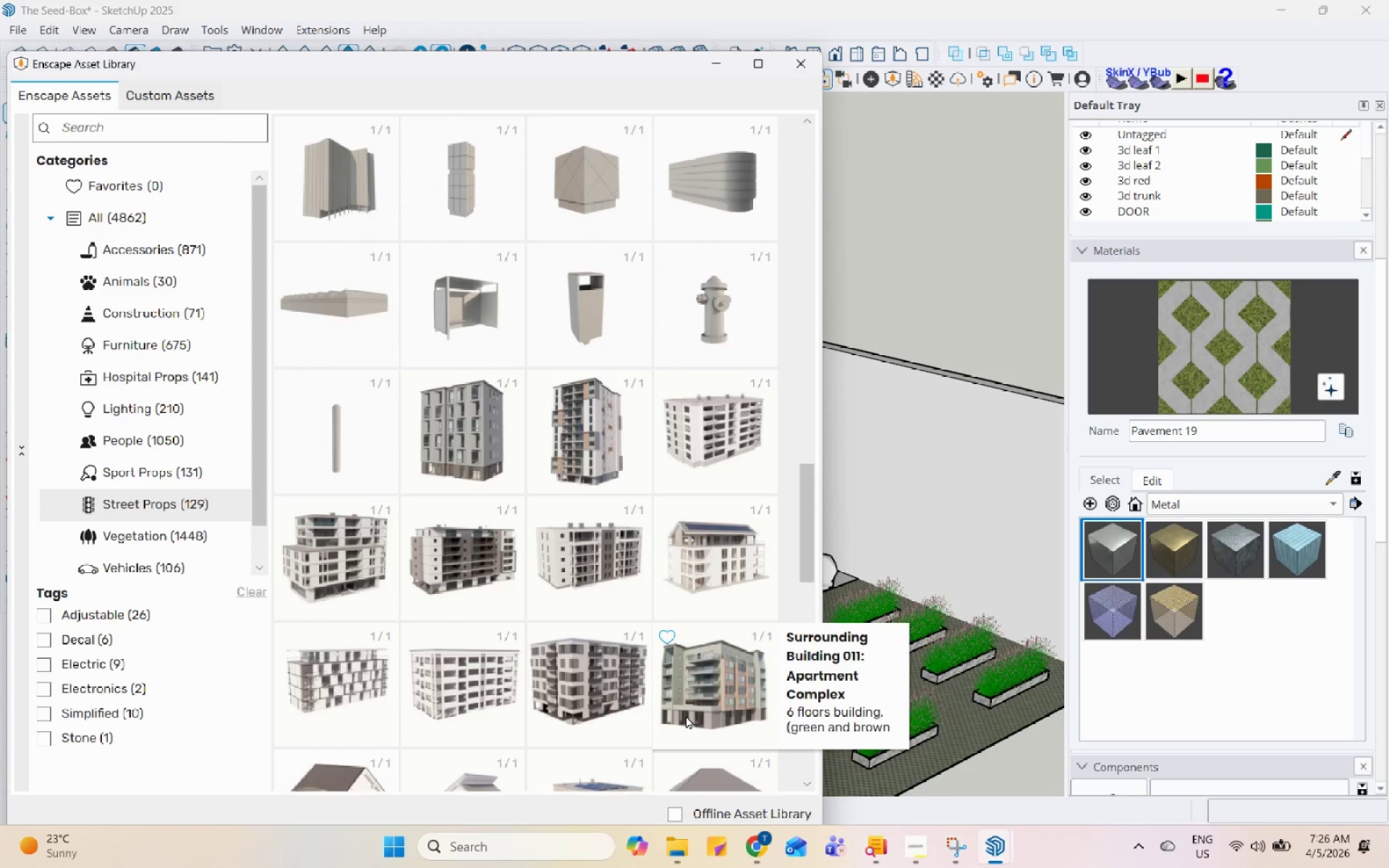 
left_click([686, 715])
 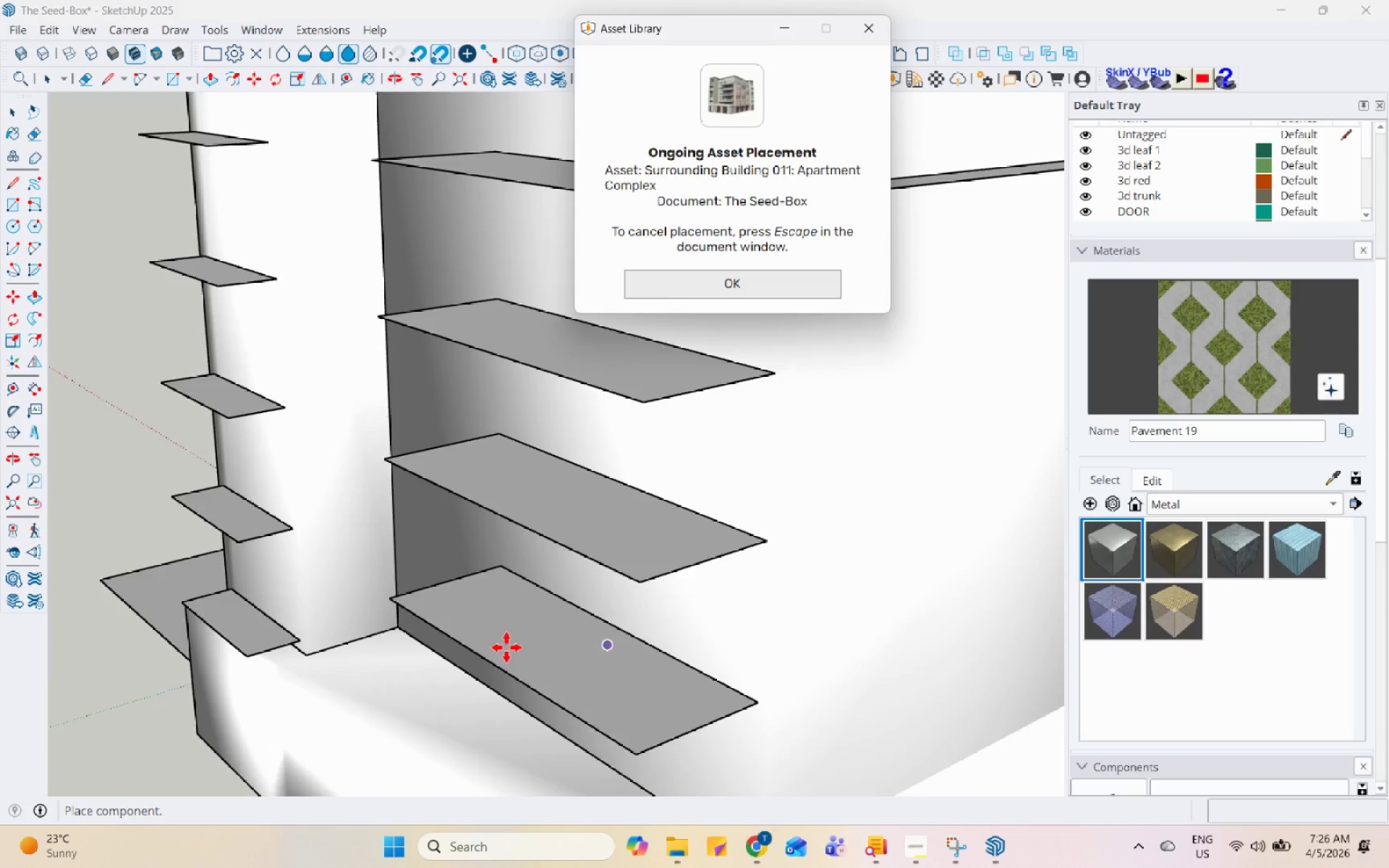 
scroll: coordinate [400, 391], scroll_direction: down, amount: 10.0
 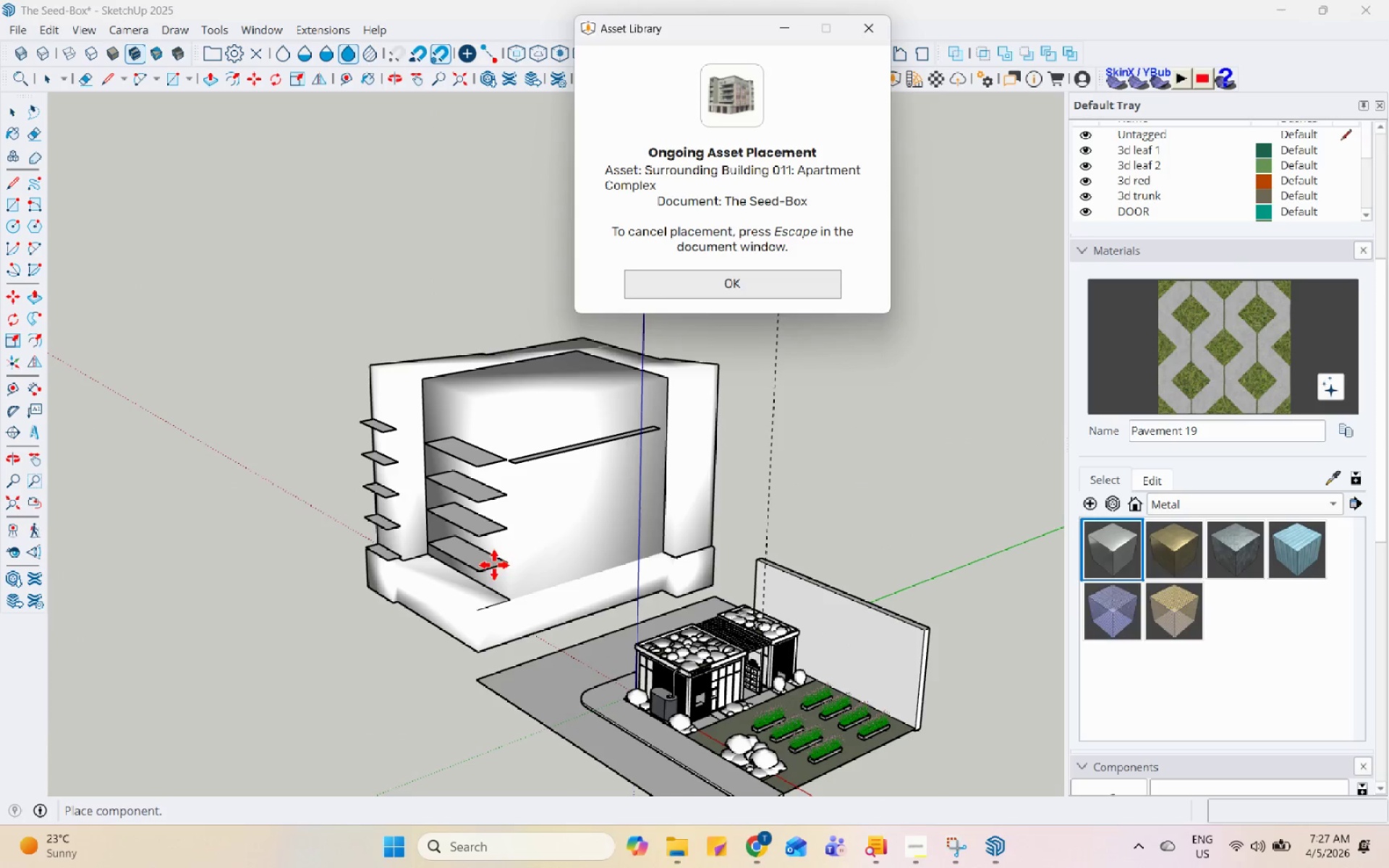 
left_click([492, 572])
 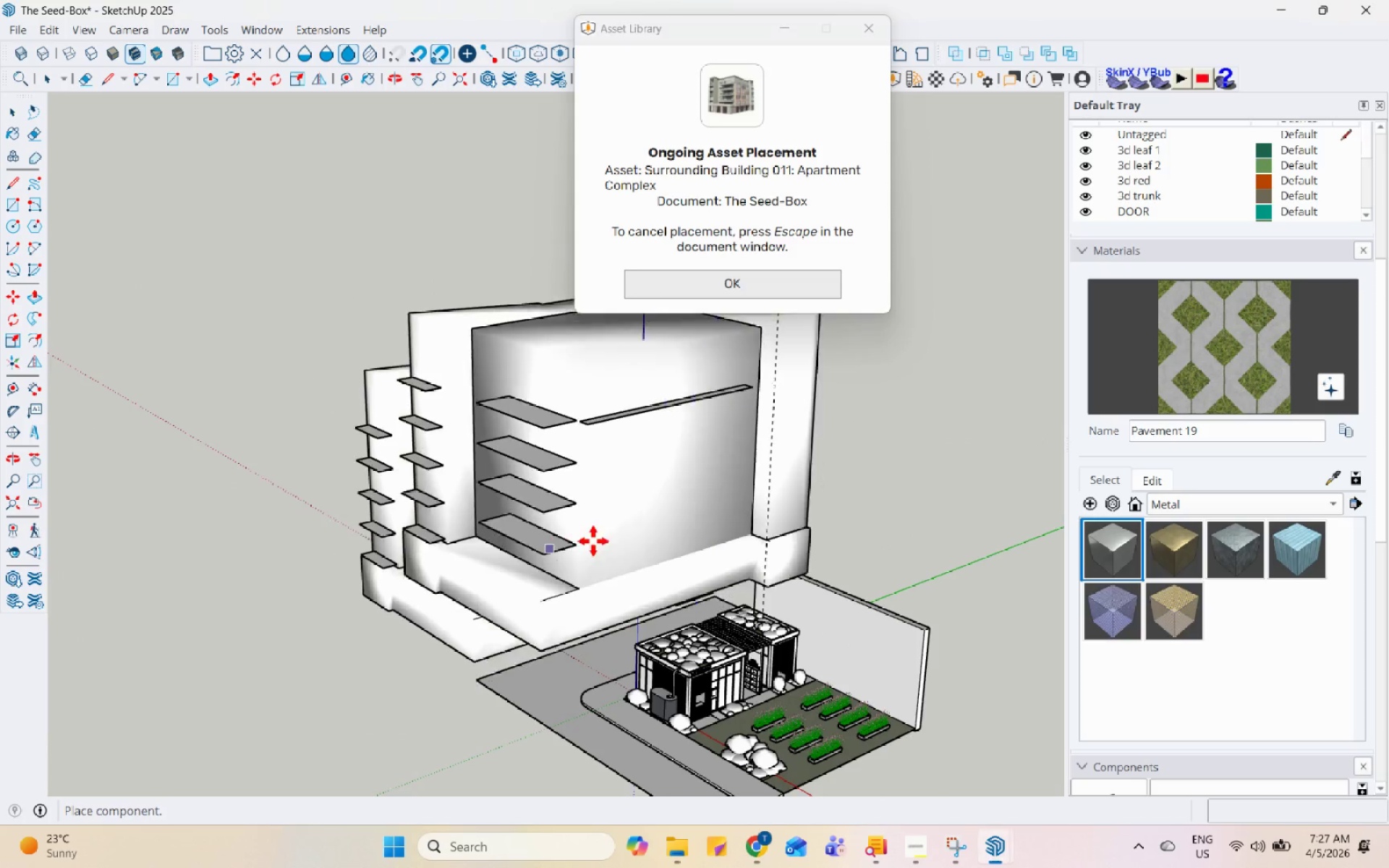 
scroll: coordinate [327, 404], scroll_direction: none, amount: 0.0
 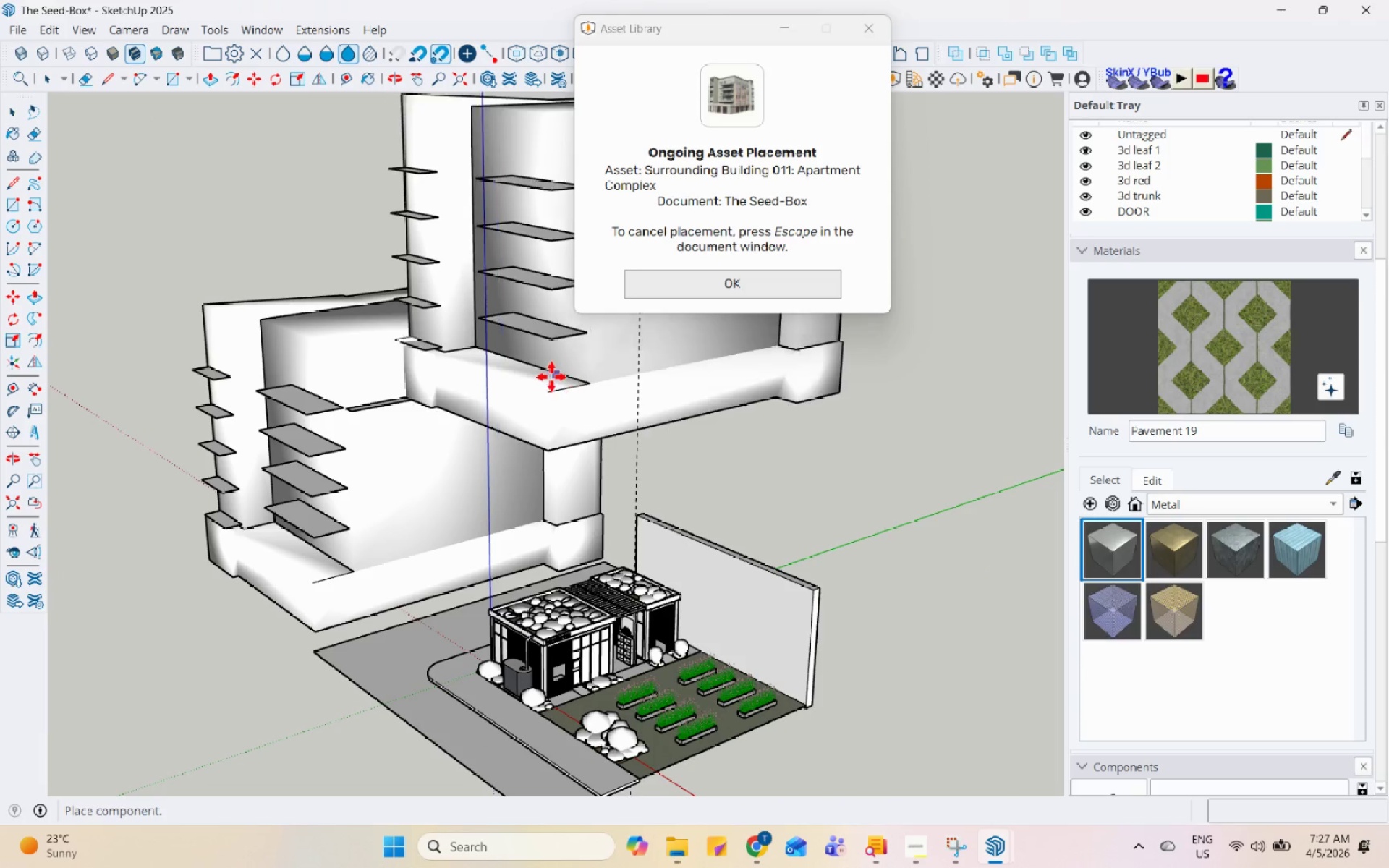 
key(Escape)
 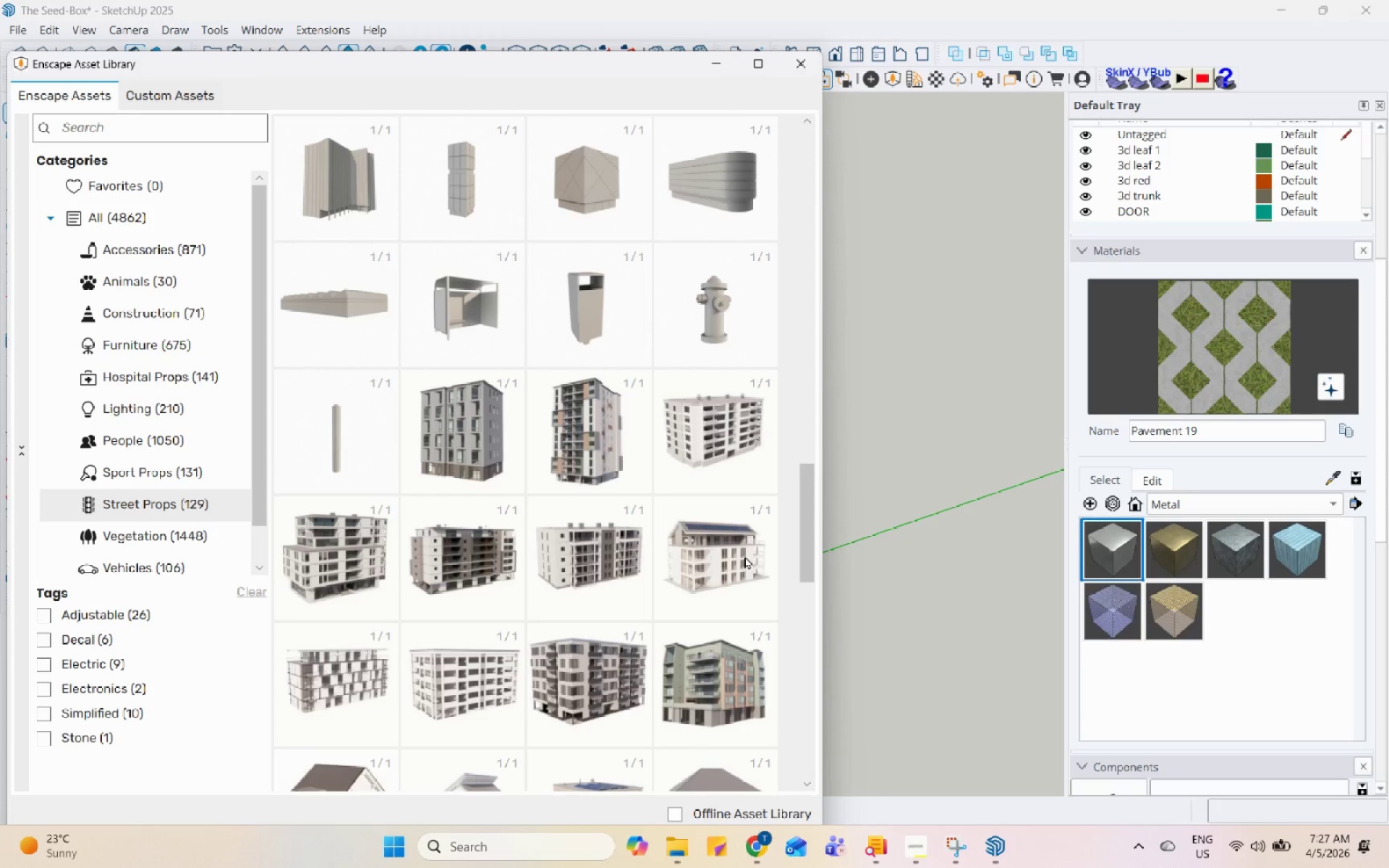 
scroll: coordinate [745, 556], scroll_direction: down, amount: 2.0
 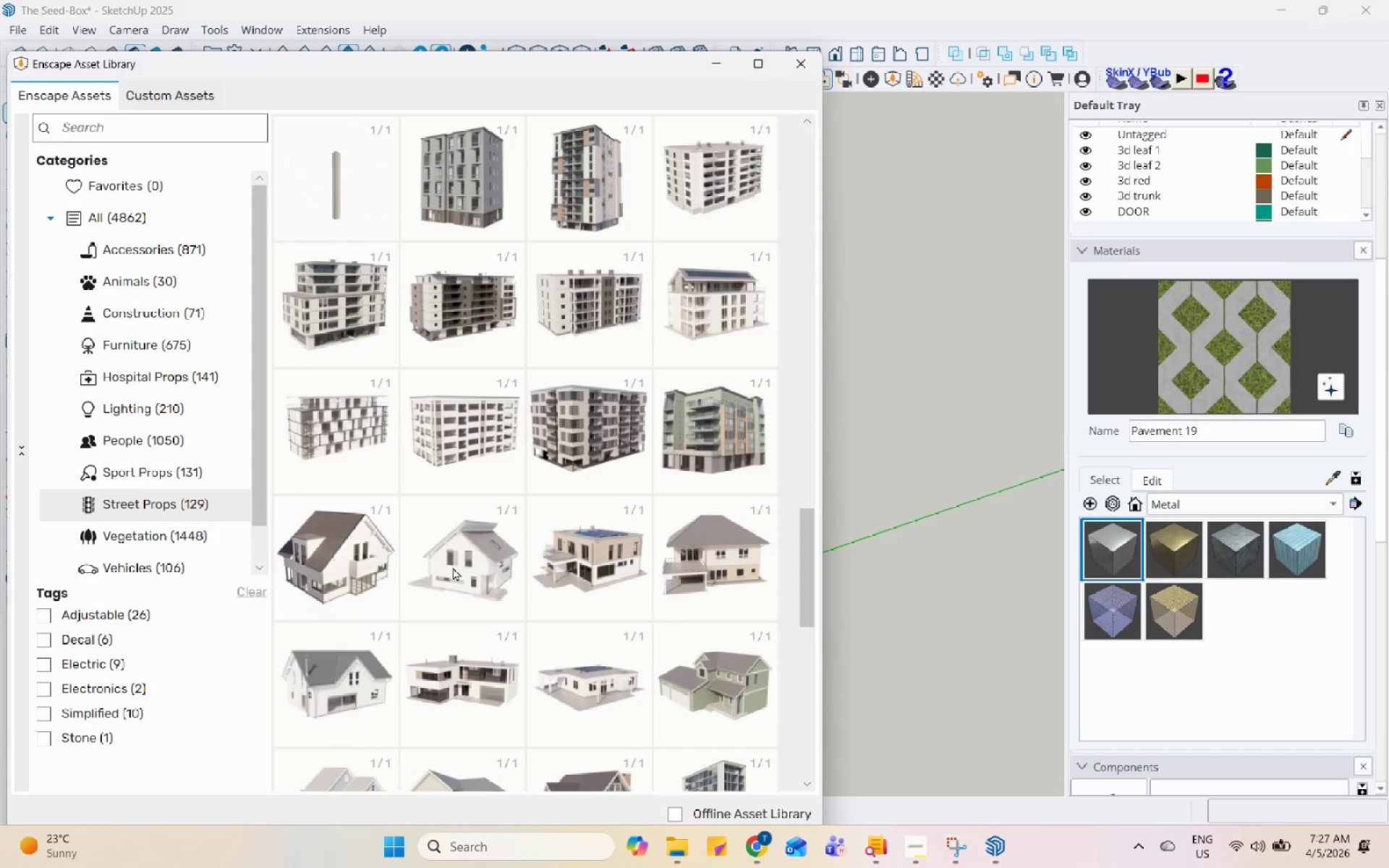 
scroll: coordinate [453, 567], scroll_direction: up, amount: 1.0
 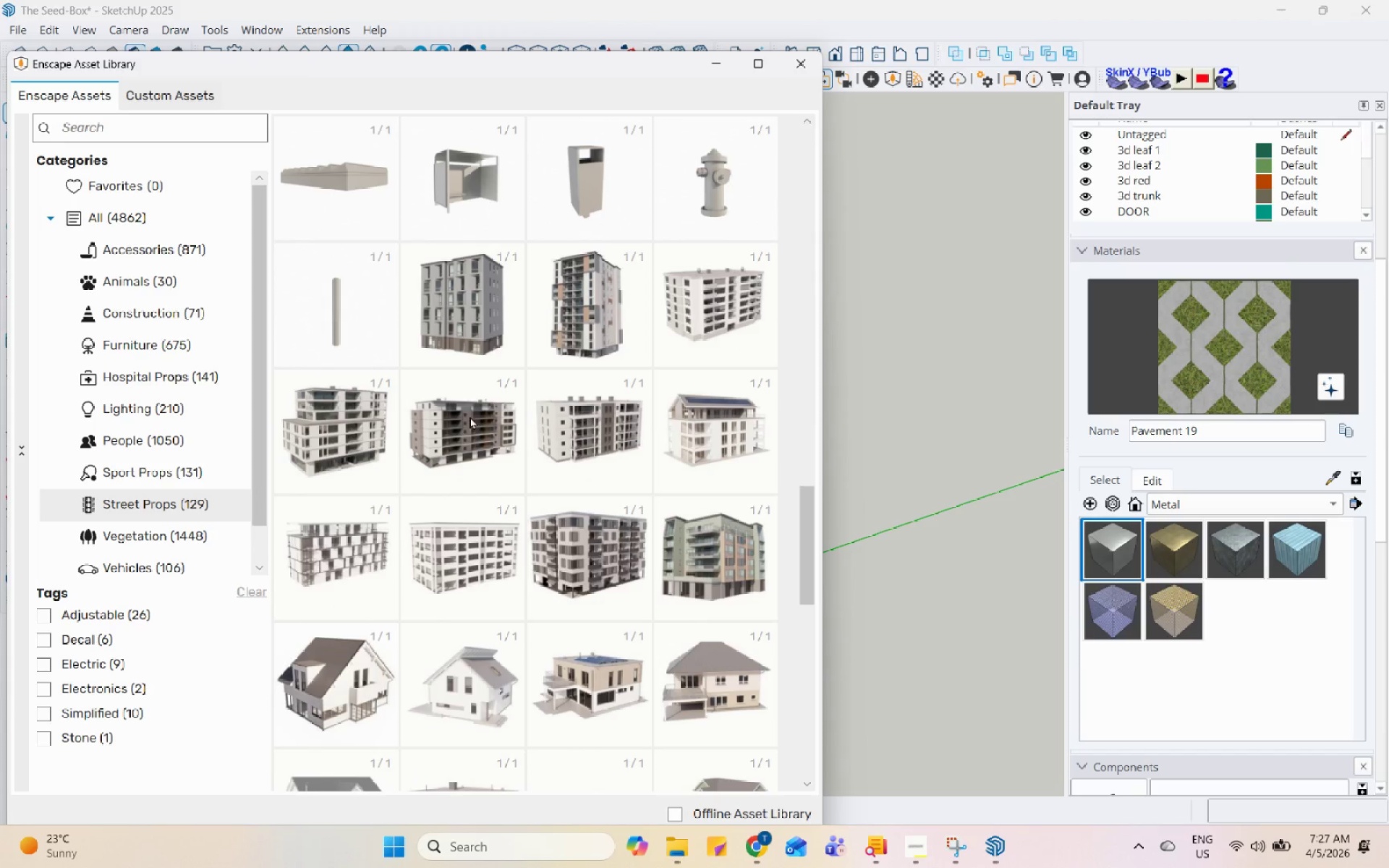 
double_click([470, 431])
 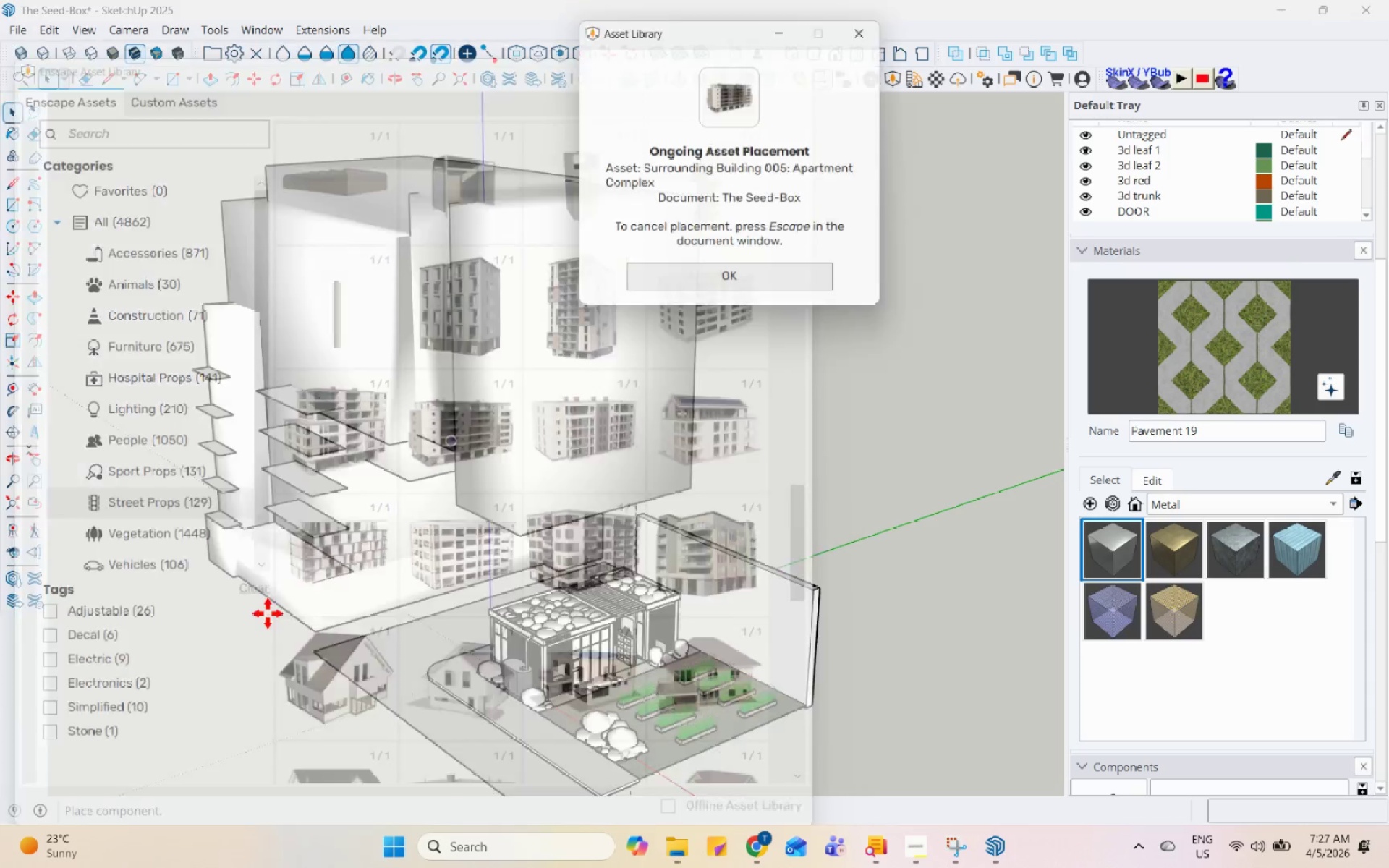 
scroll: coordinate [622, 469], scroll_direction: down, amount: 1.0
 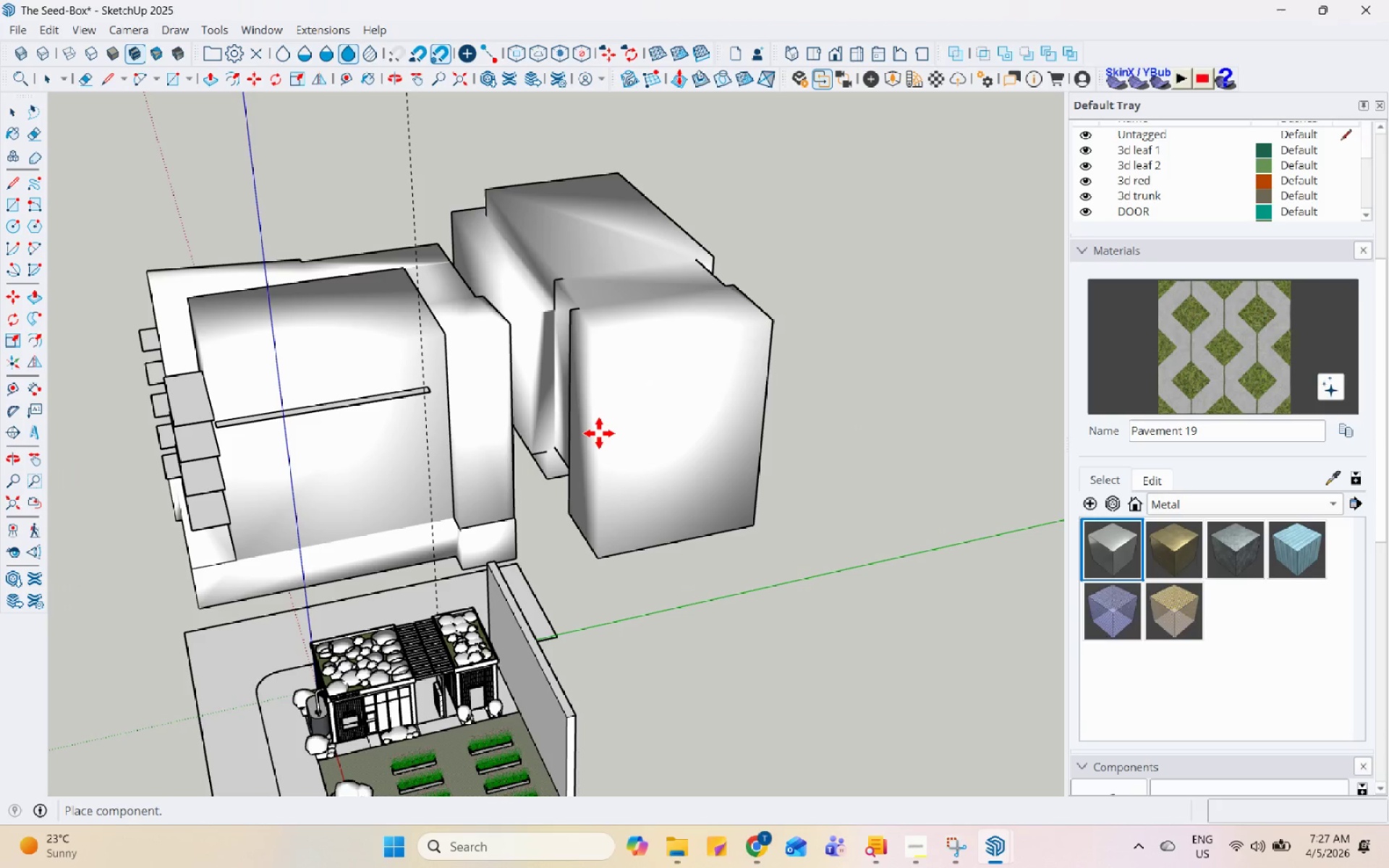 
left_click([747, 442])
 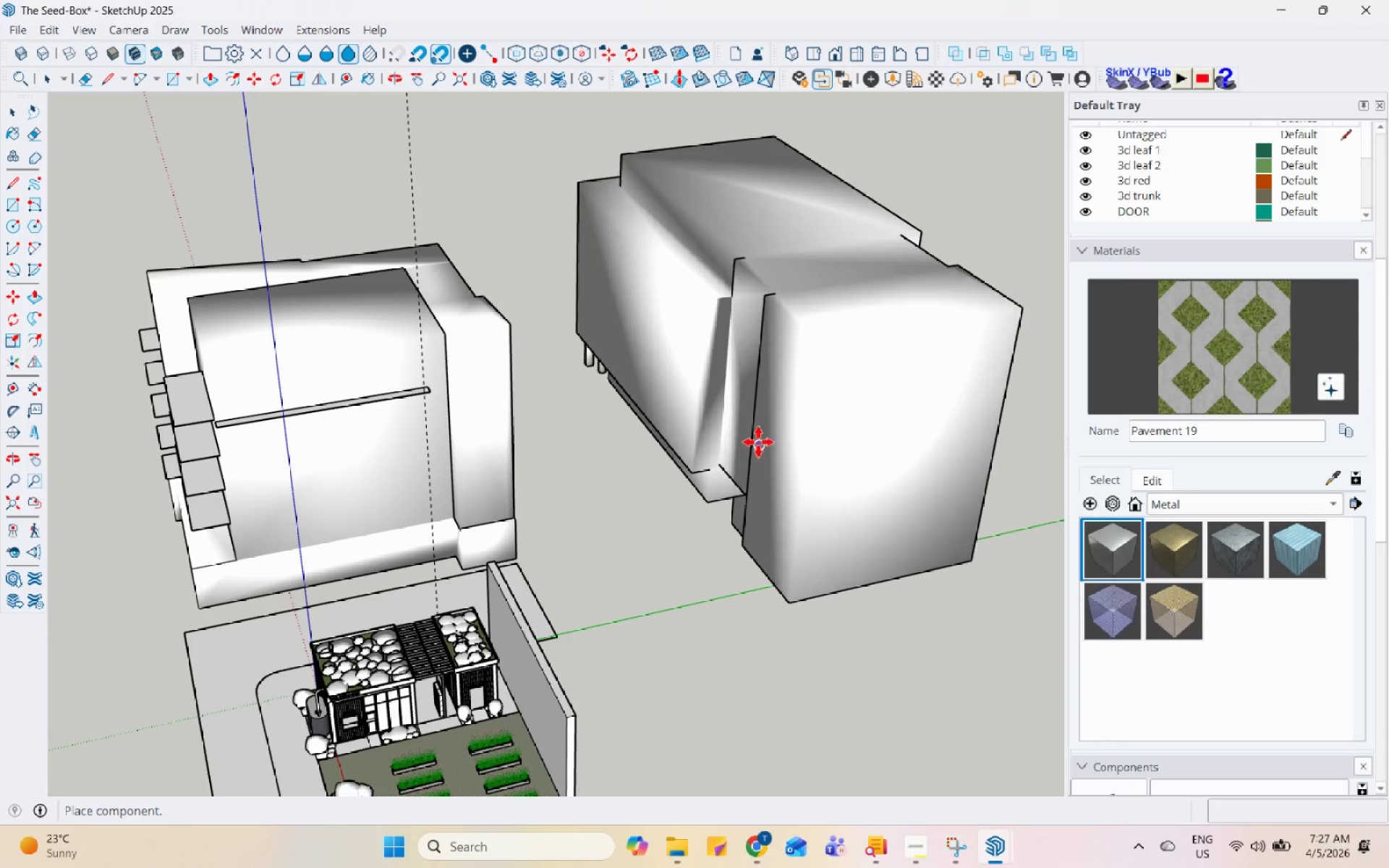 
key(Escape)
 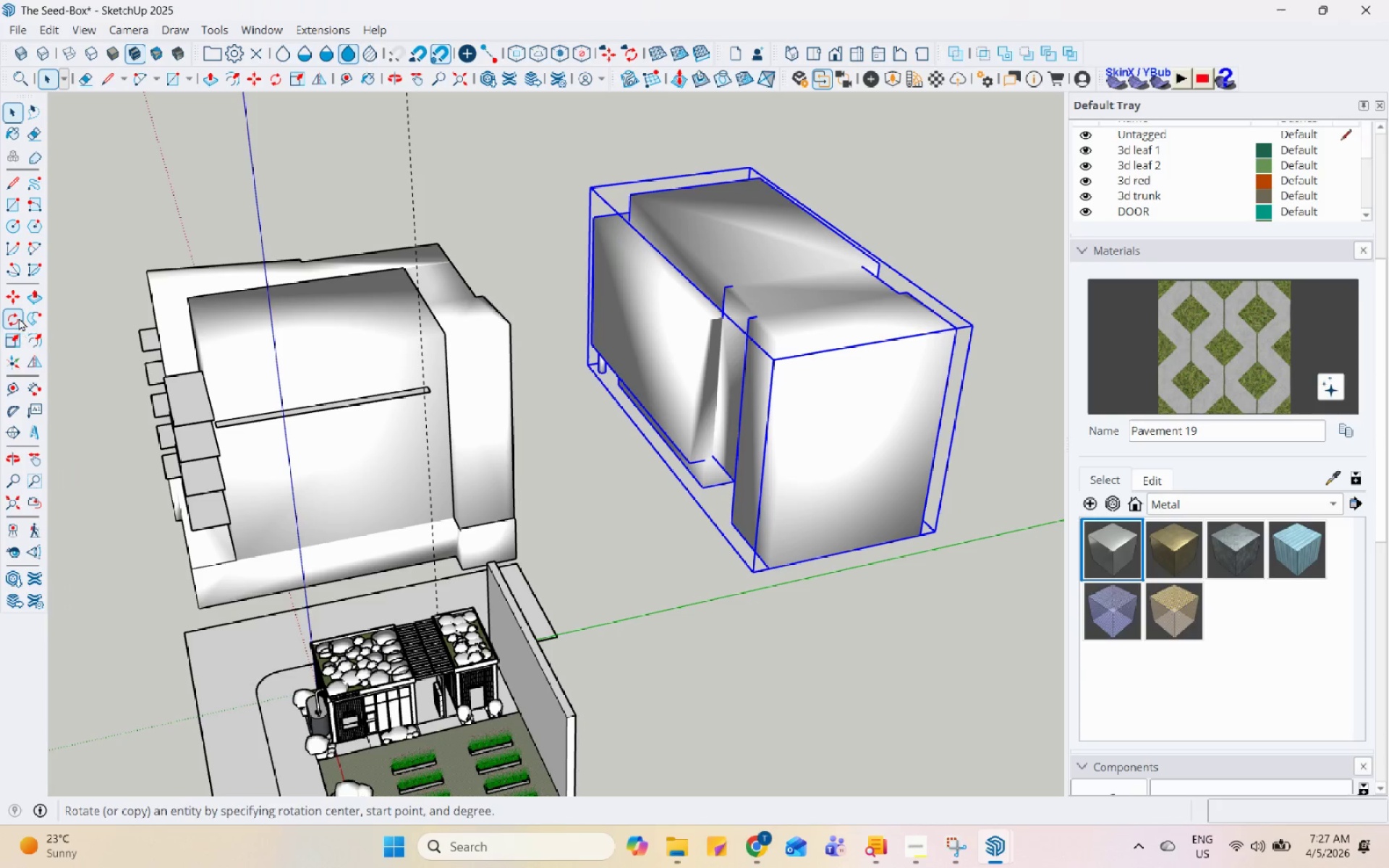 
double_click([667, 634])
 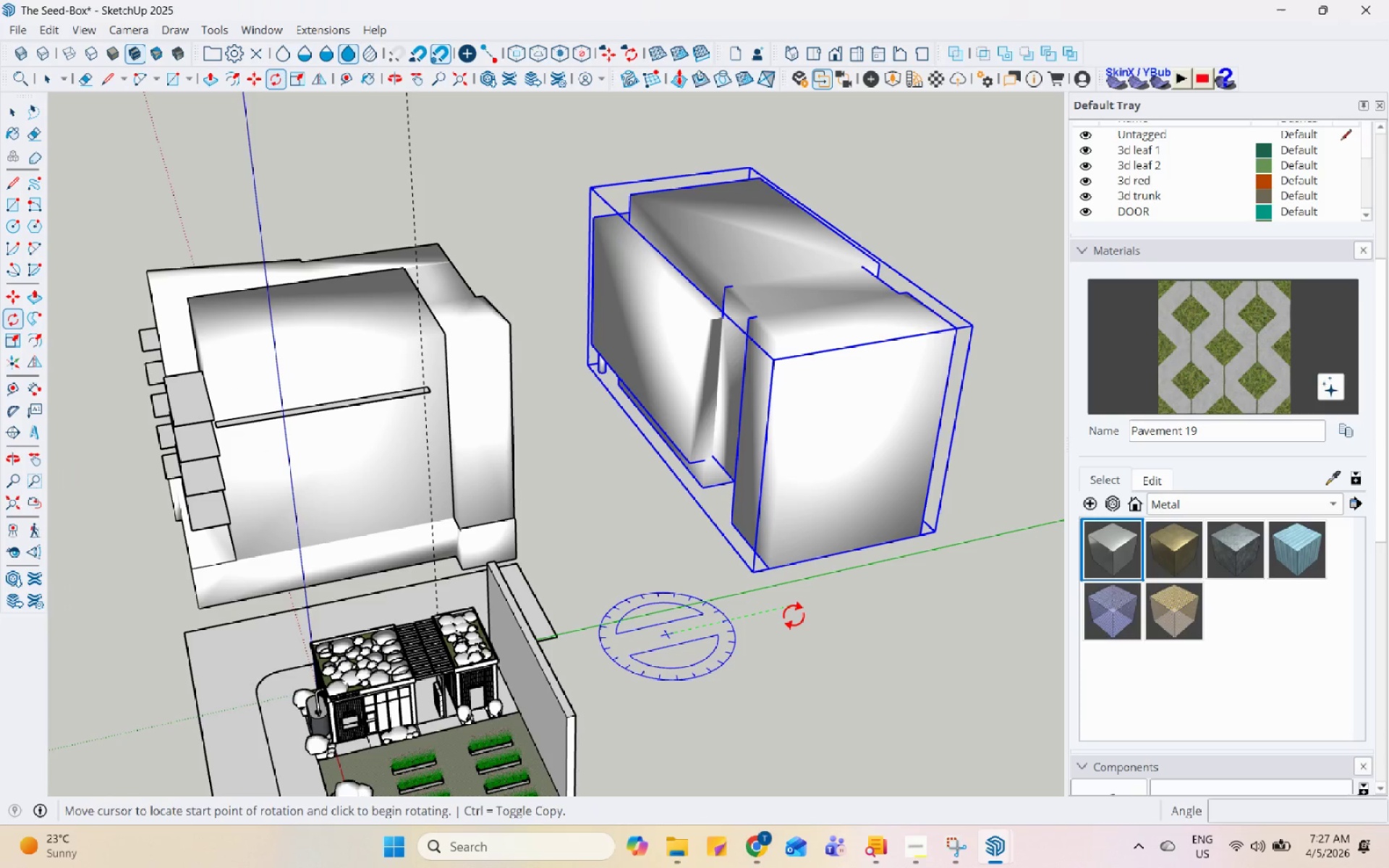 
triple_click([794, 616])
 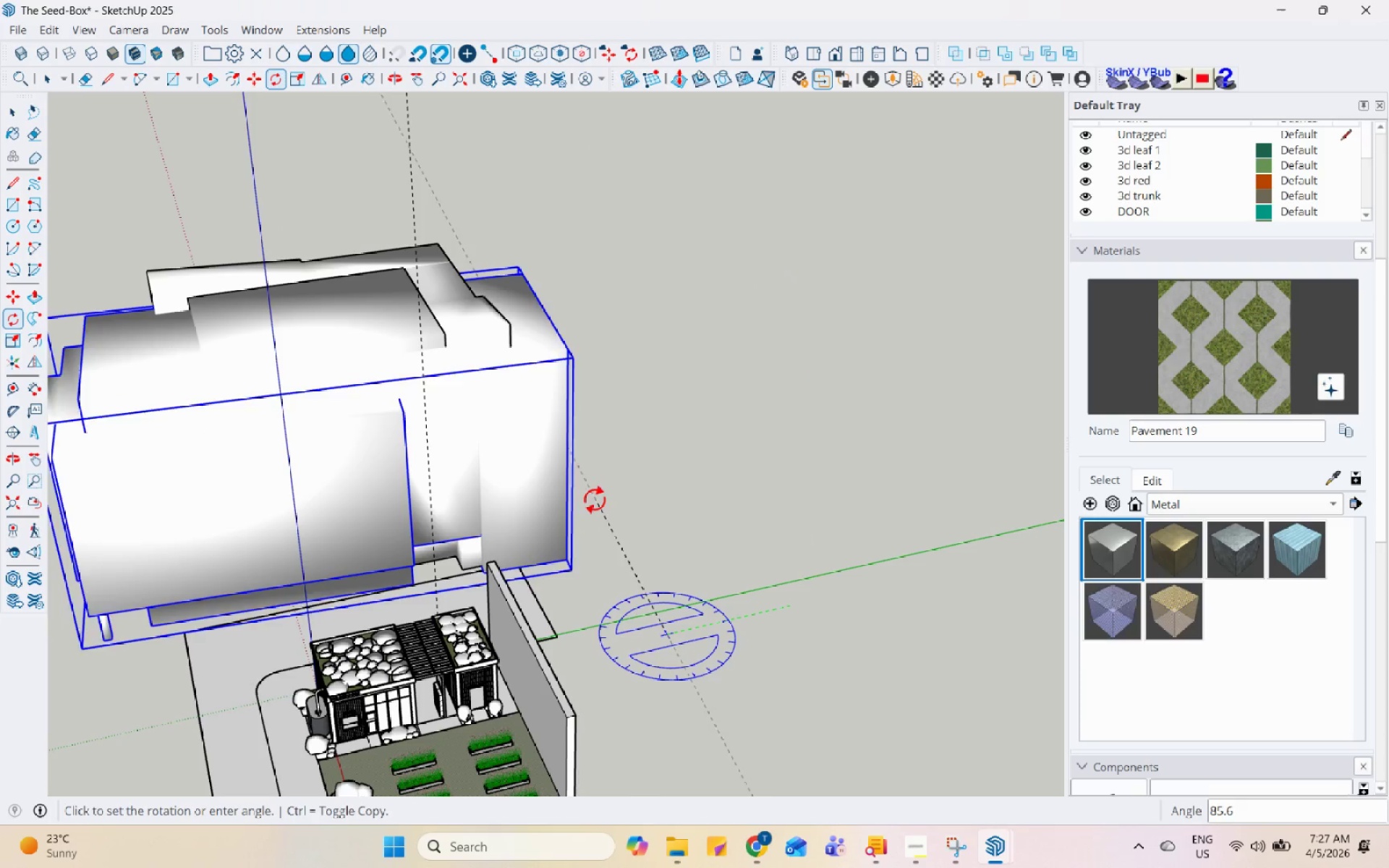 
left_click([588, 506])
 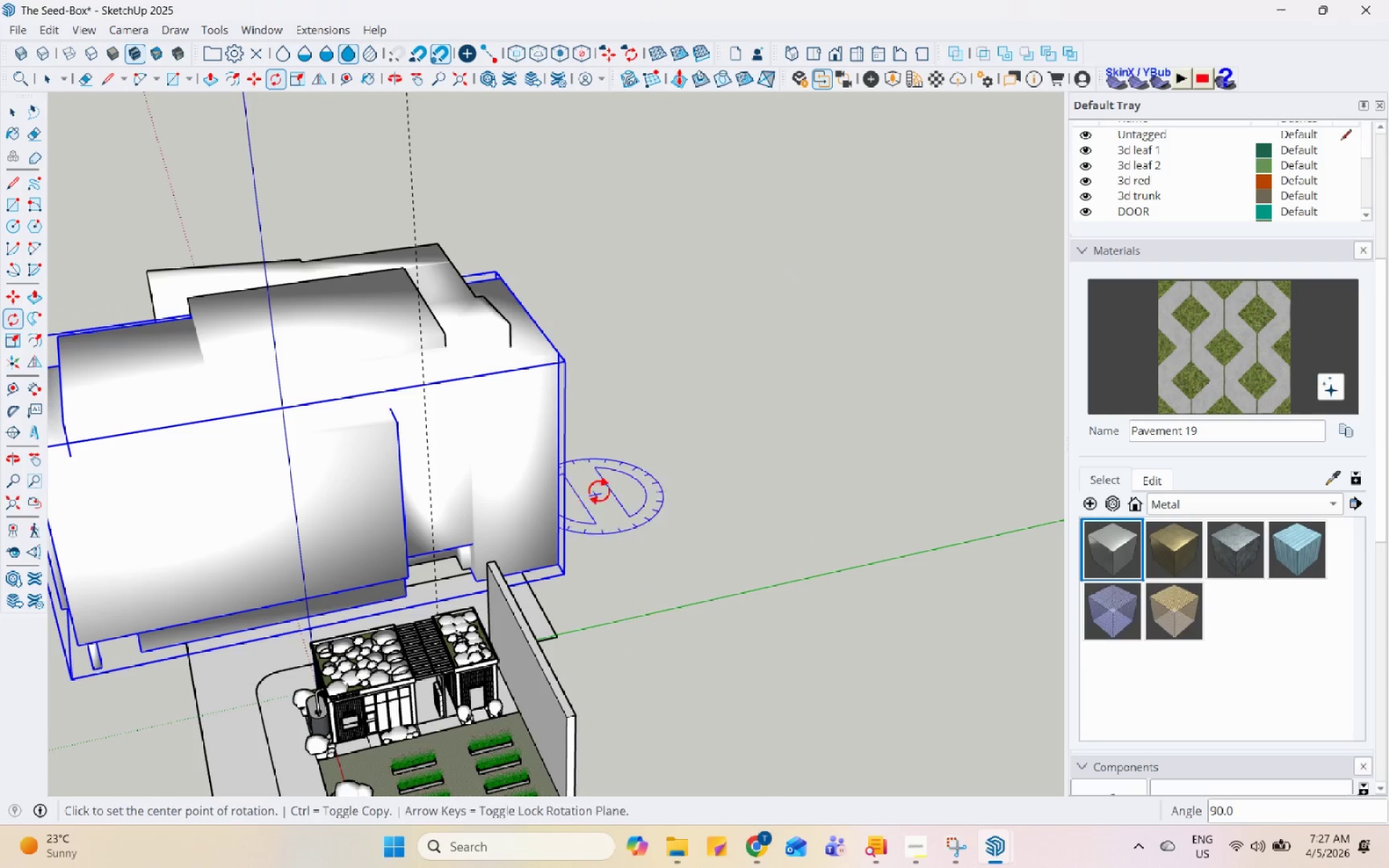 
scroll: coordinate [678, 445], scroll_direction: down, amount: 5.0
 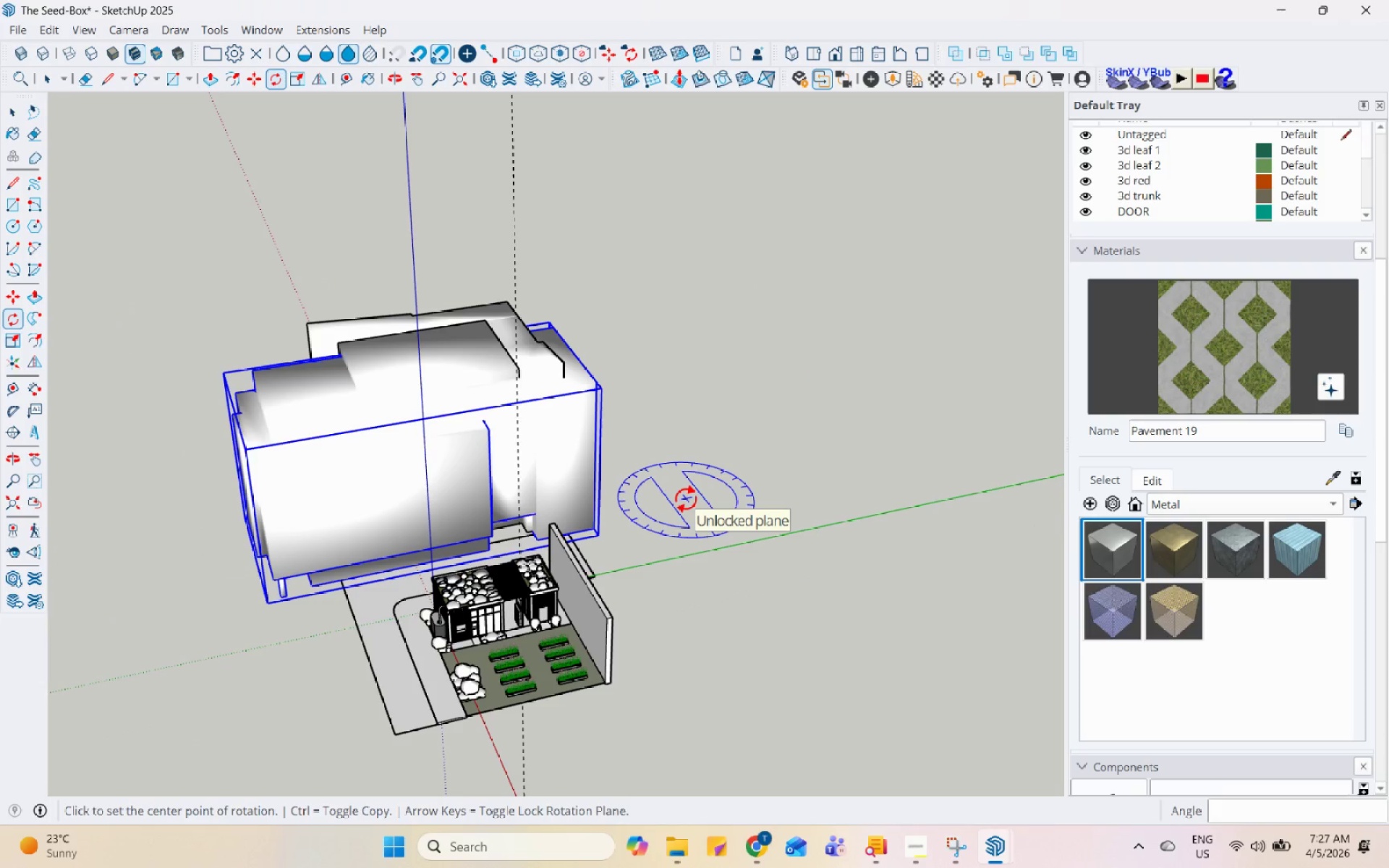 
key(M)
 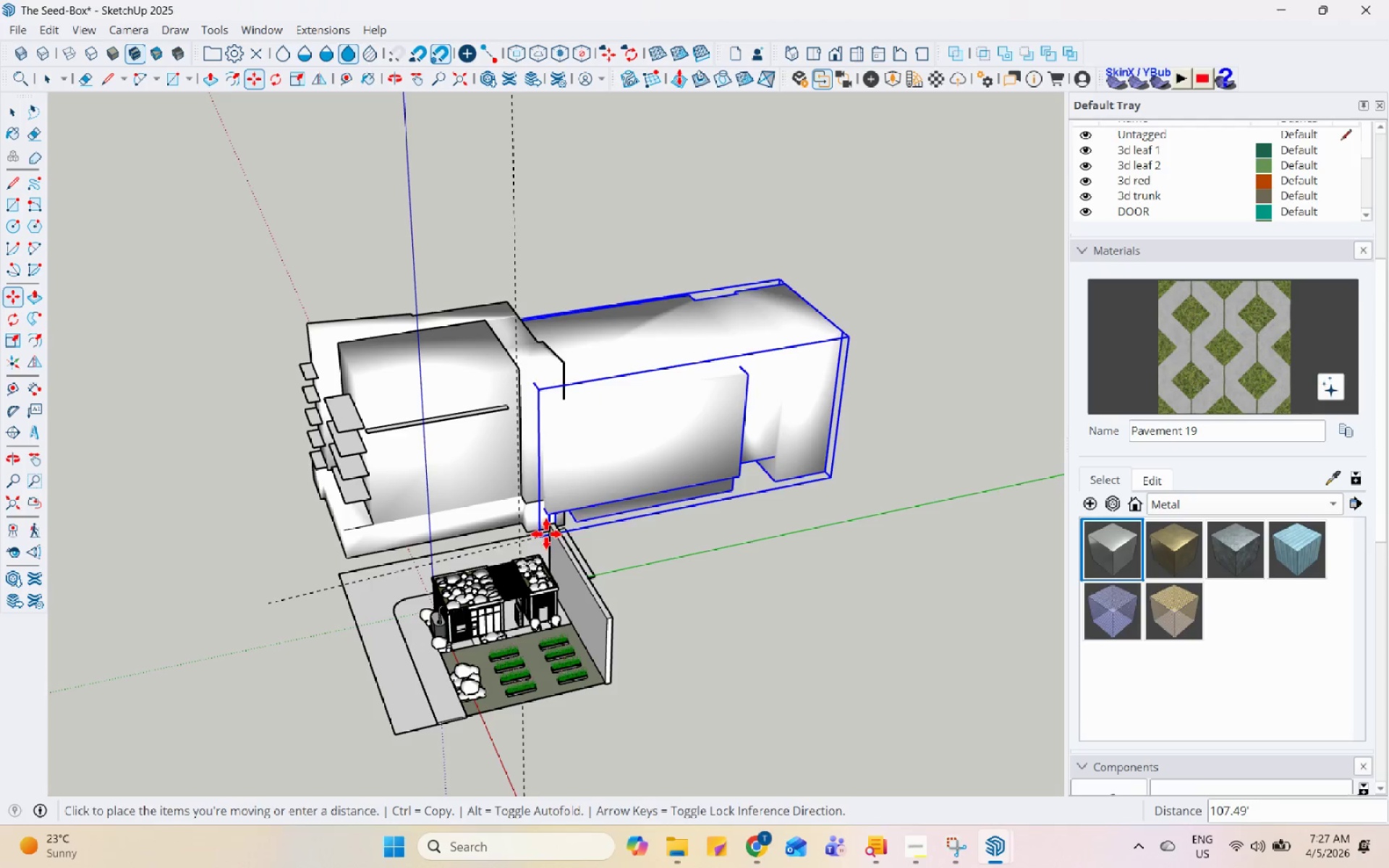 
scroll: coordinate [590, 524], scroll_direction: up, amount: 4.0
 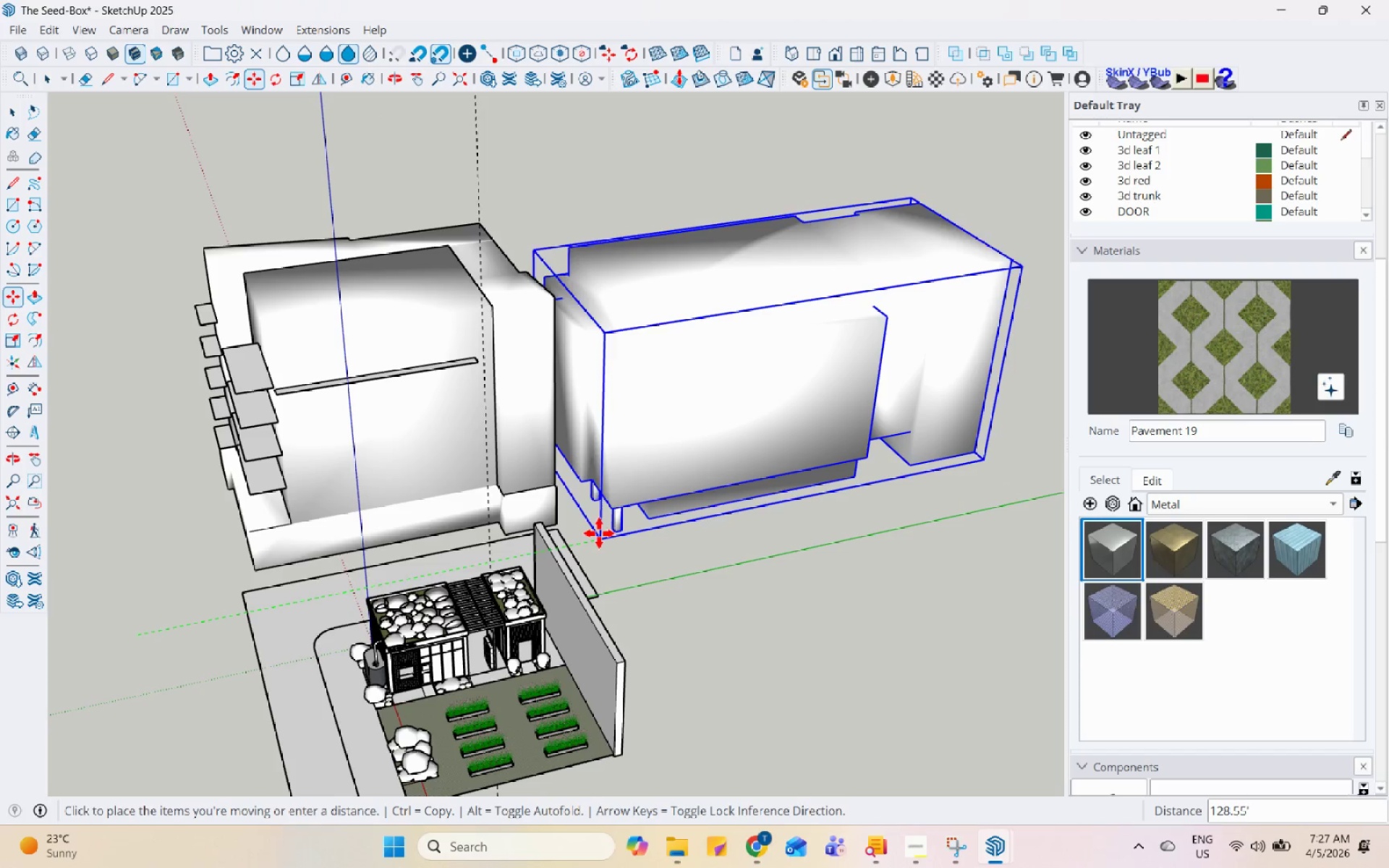 
left_click([600, 536])
 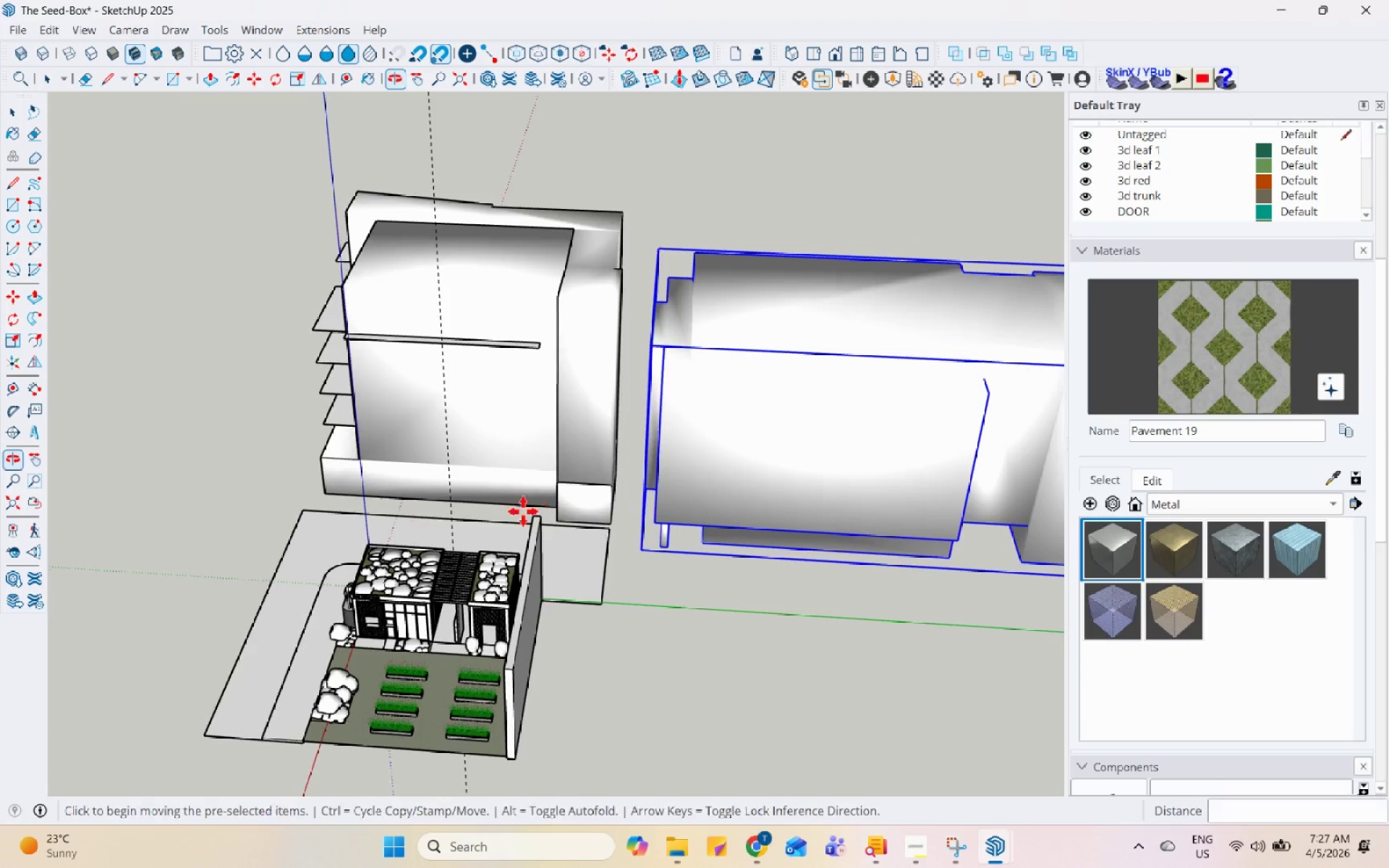 
left_click([669, 571])
 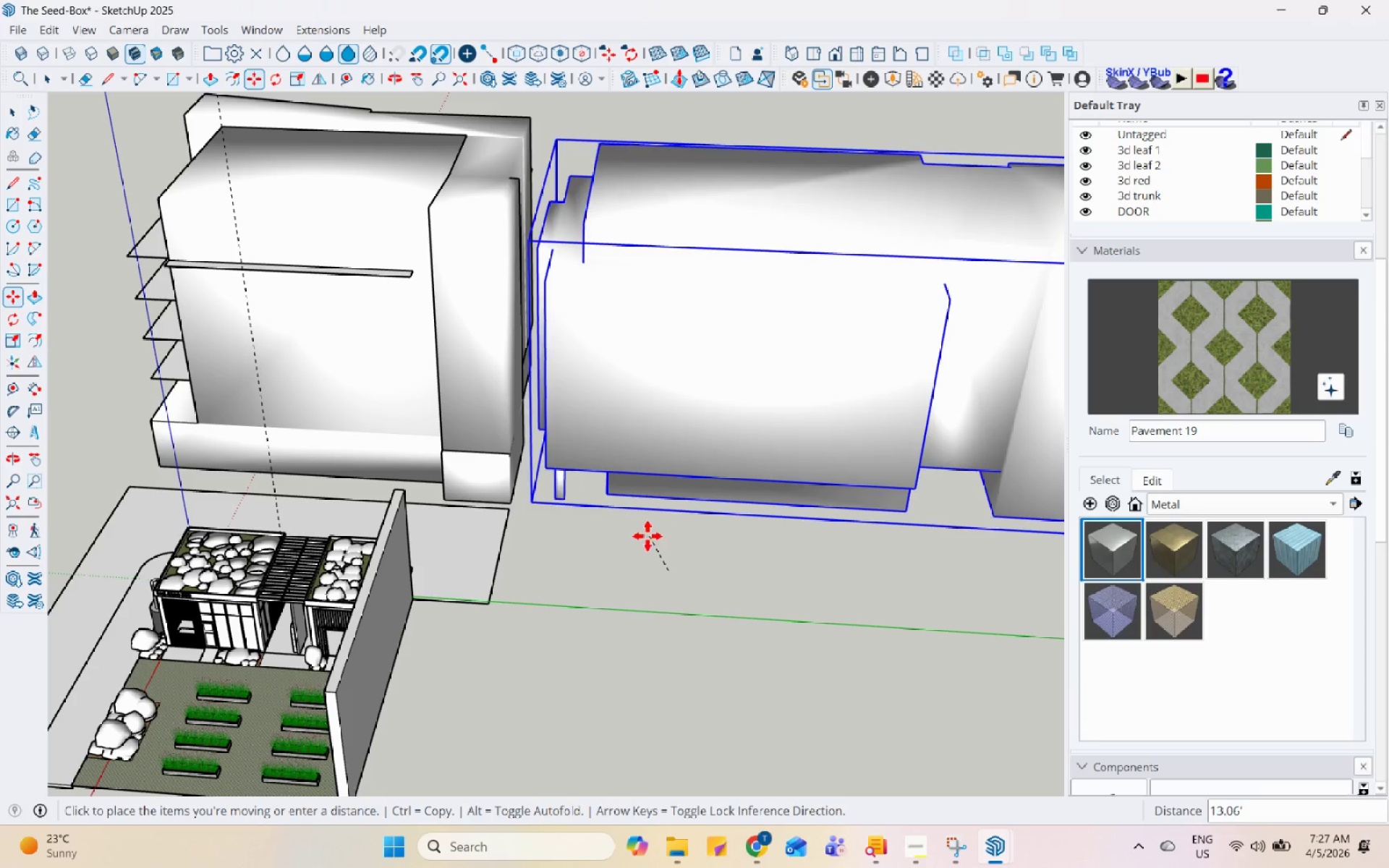 
scroll: coordinate [1004, 605], scroll_direction: up, amount: 3.0
 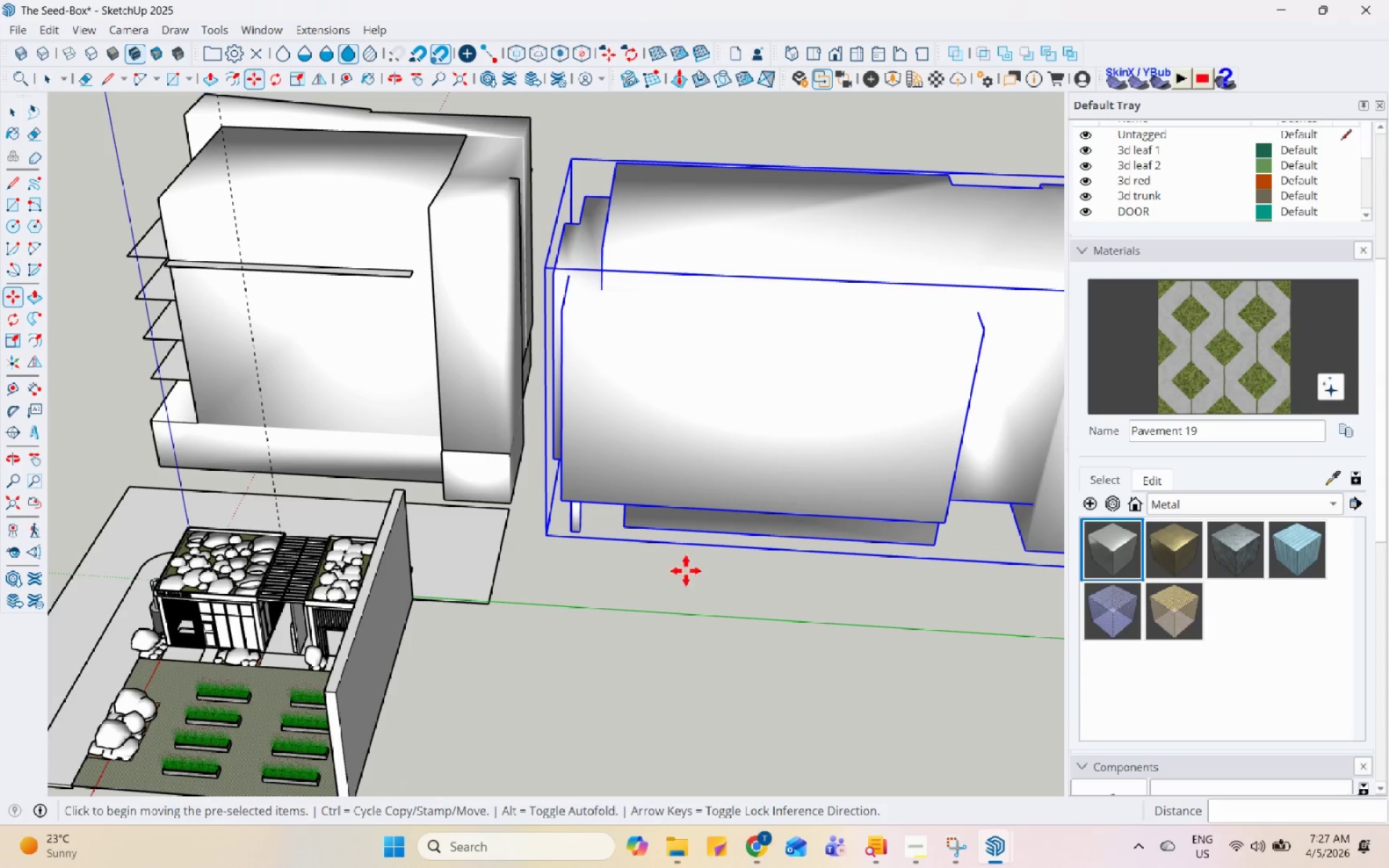 
left_click([635, 538])
 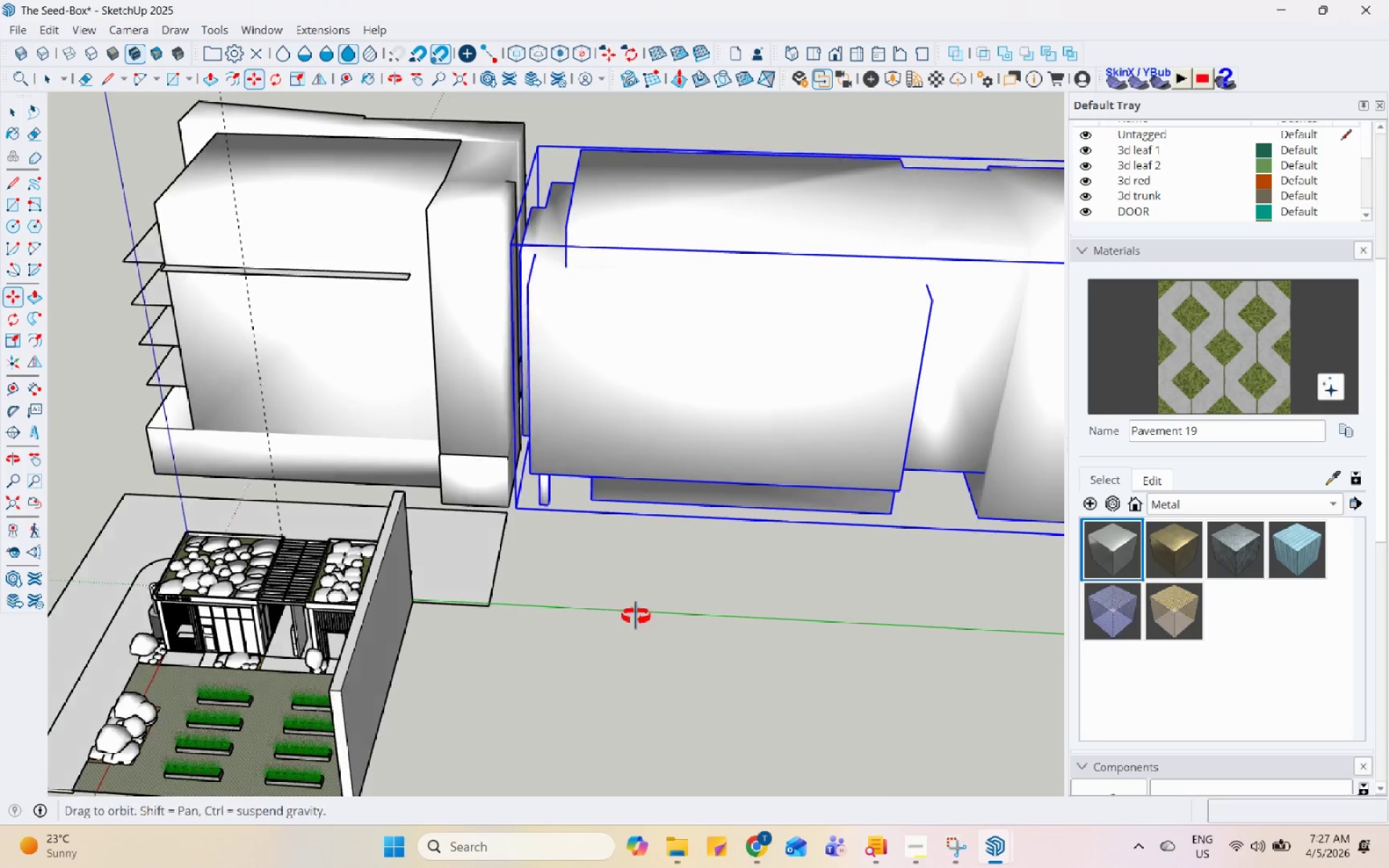 
scroll: coordinate [915, 420], scroll_direction: down, amount: 2.0
 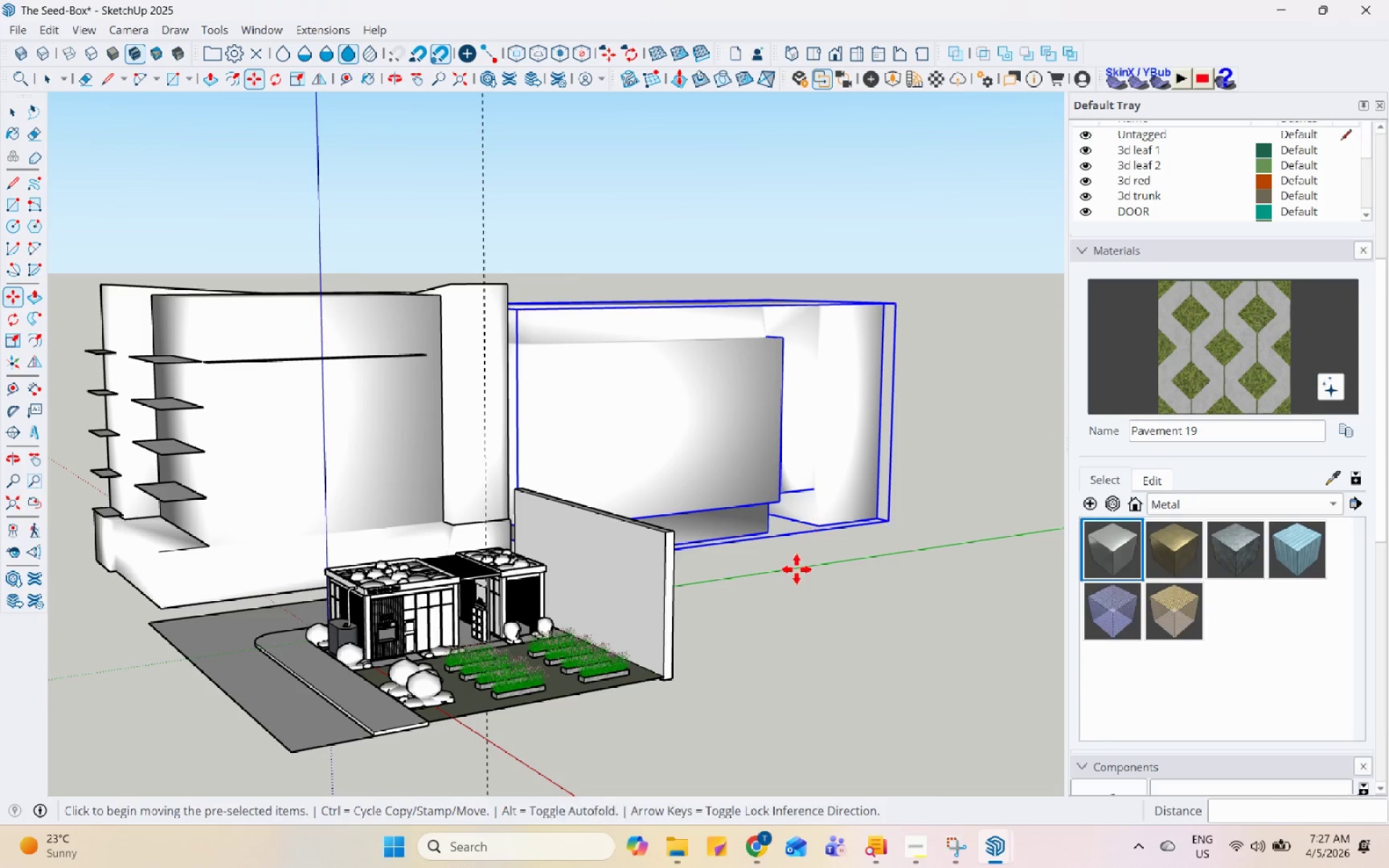 
key(Space)
 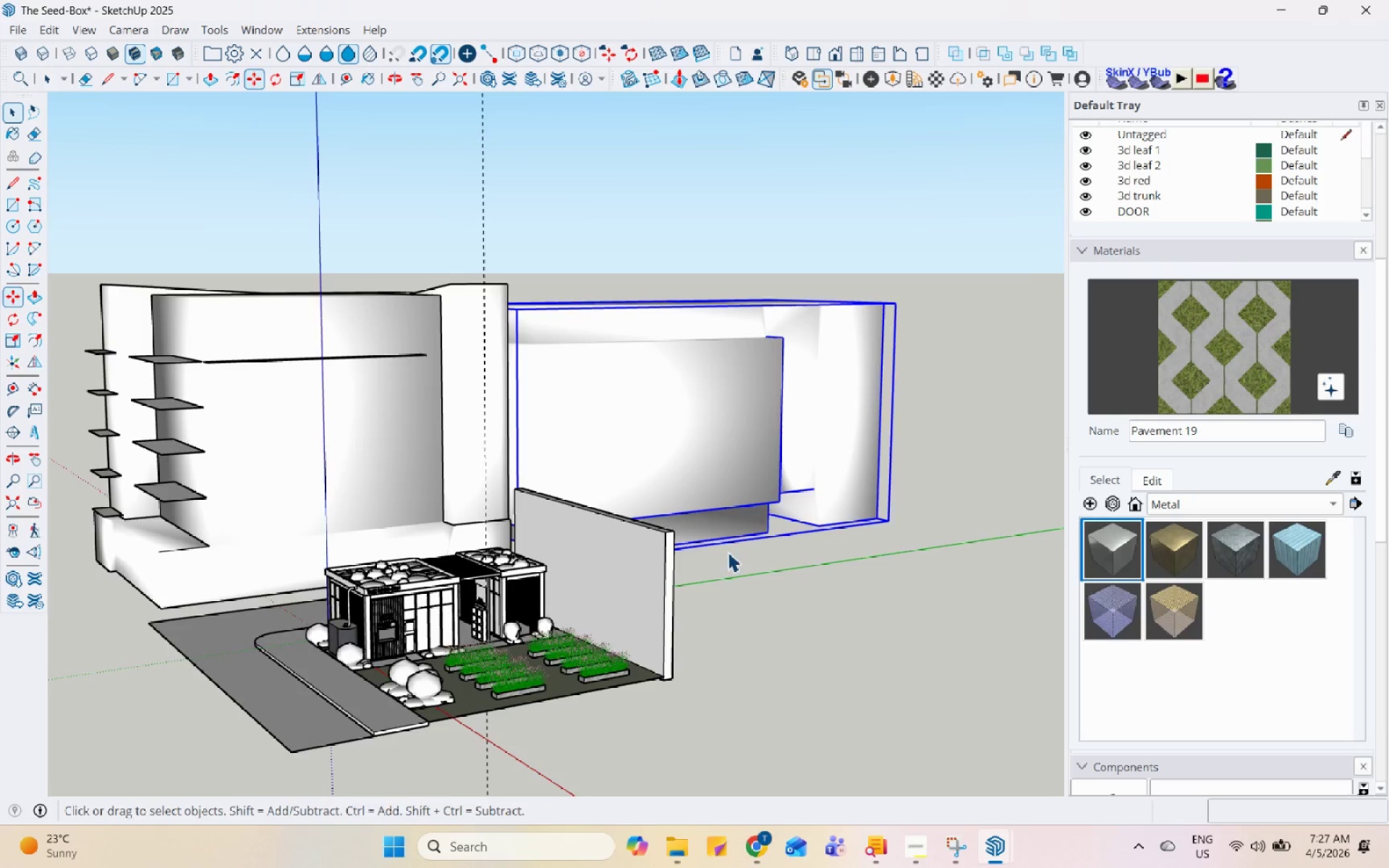 
left_click([722, 542])
 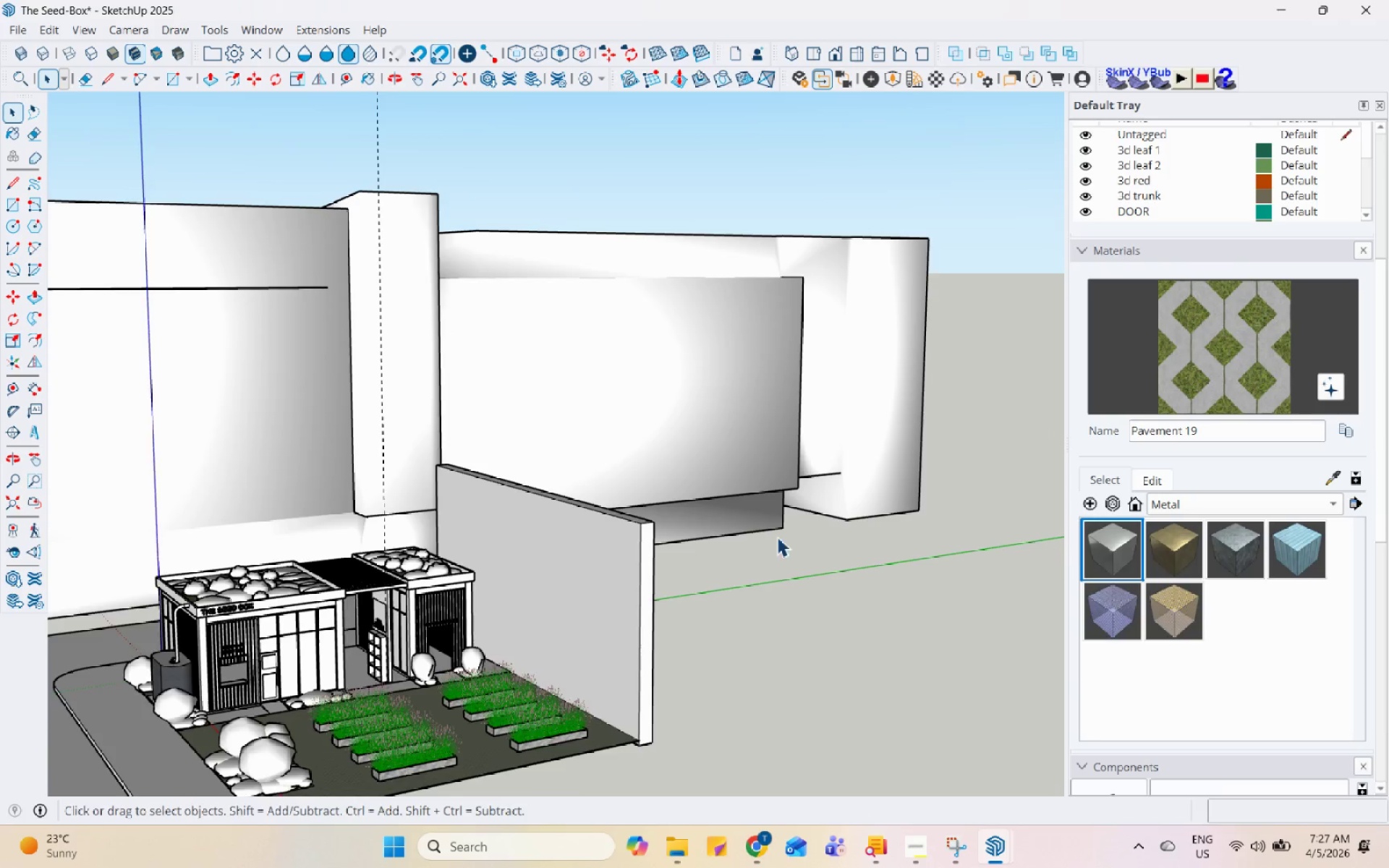 
scroll: coordinate [794, 534], scroll_direction: up, amount: 5.0
 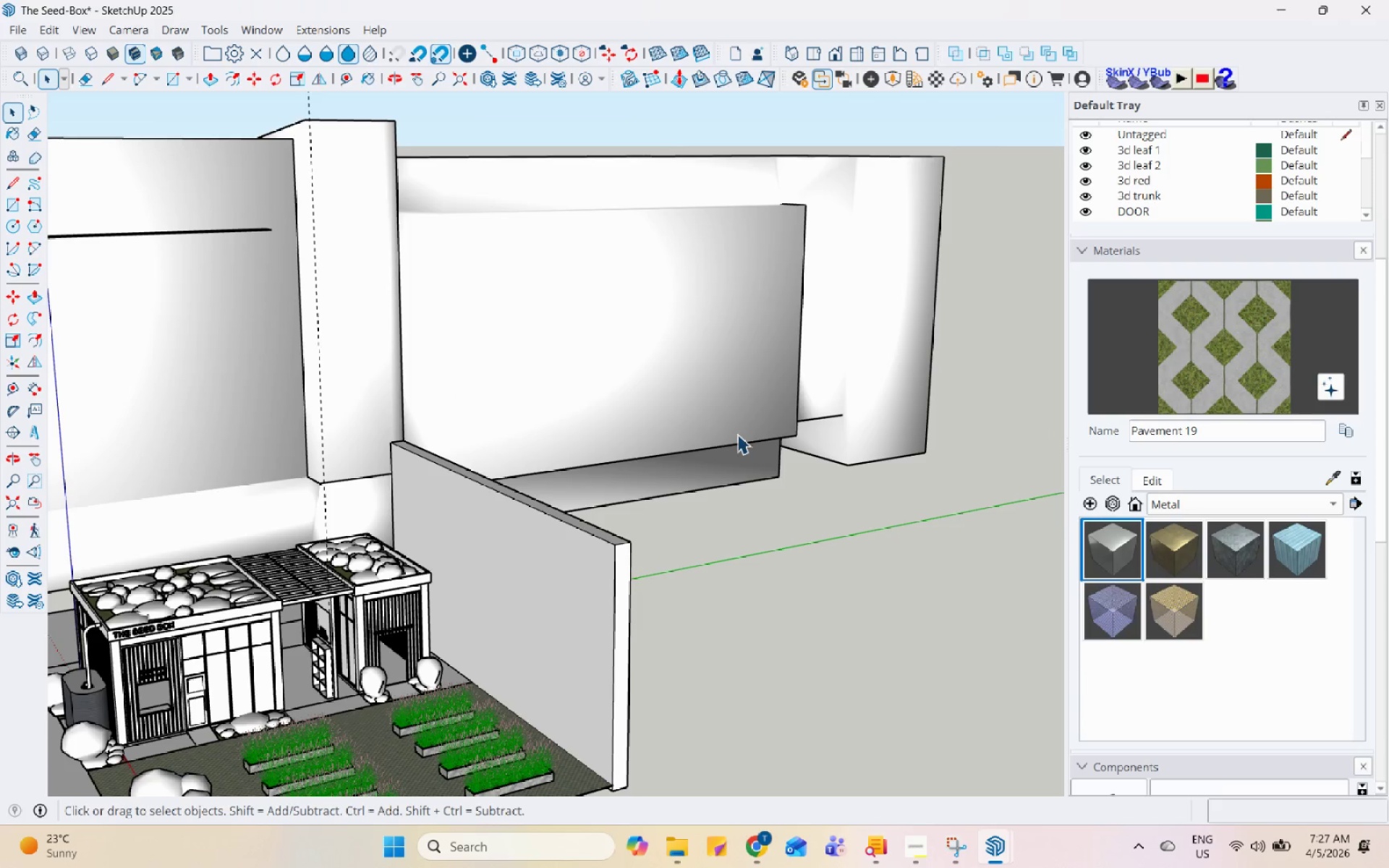 
scroll: coordinate [778, 441], scroll_direction: down, amount: 5.0
 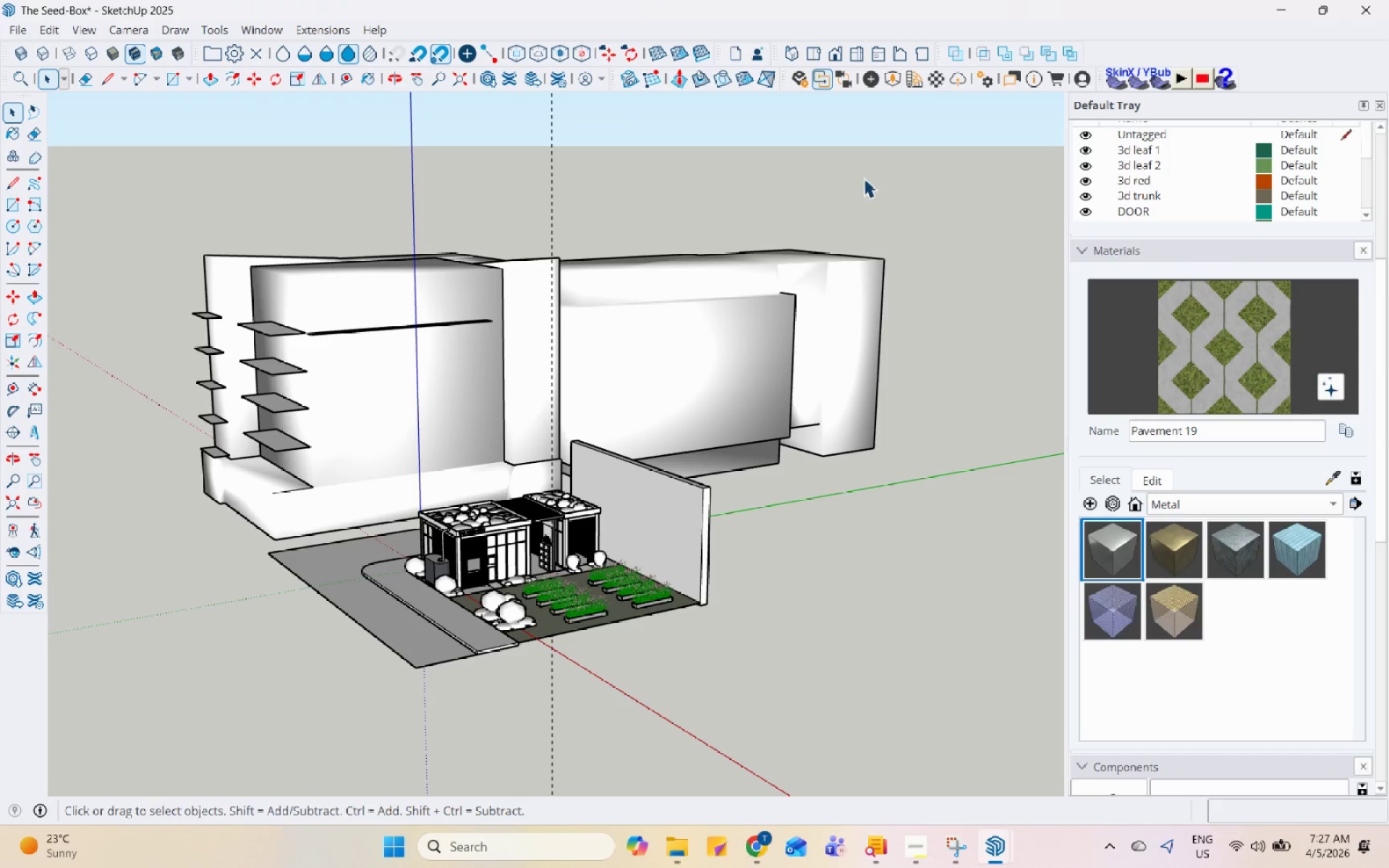 
scroll: coordinate [569, 354], scroll_direction: up, amount: 9.0
 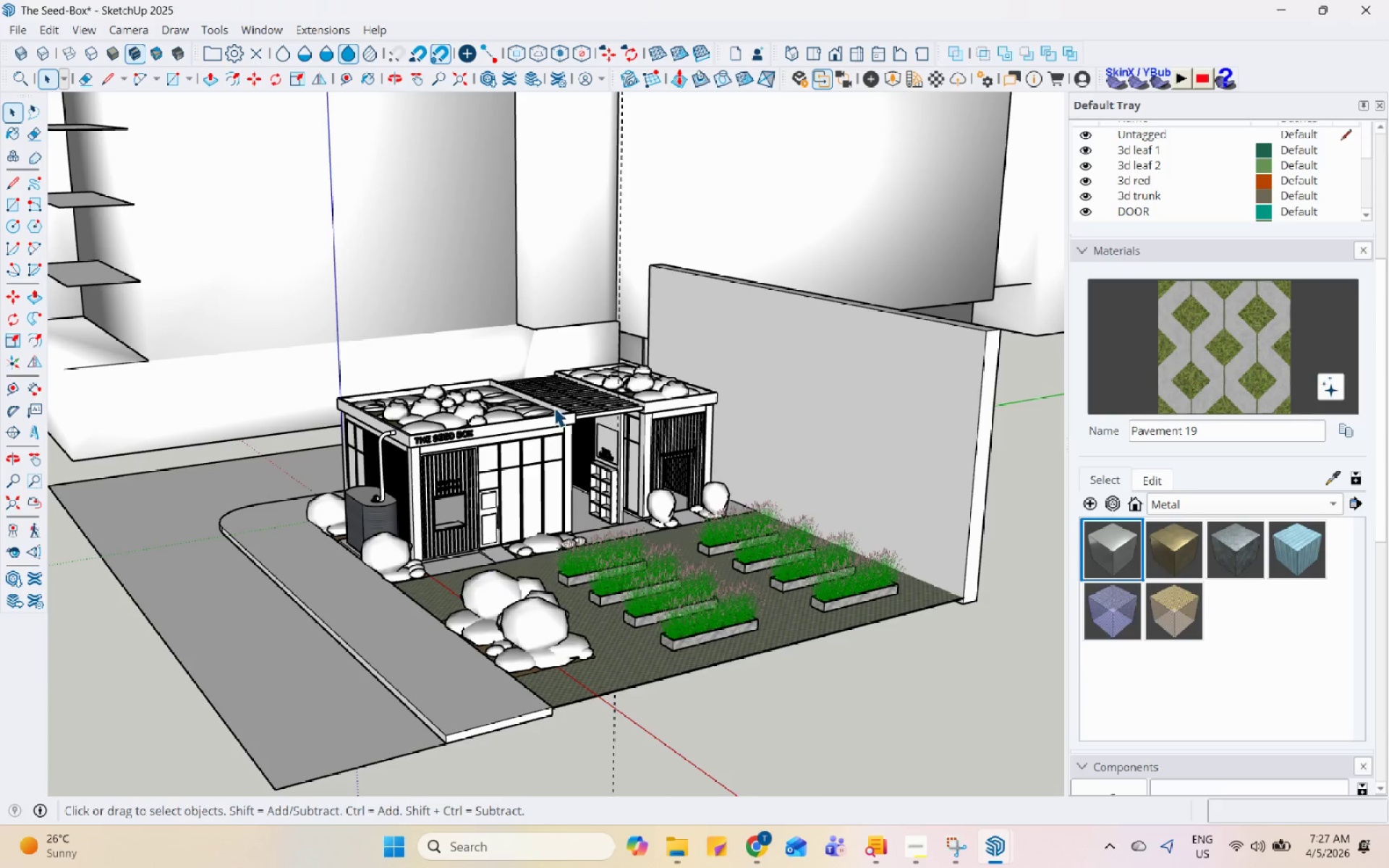 
scroll: coordinate [539, 438], scroll_direction: down, amount: 2.0
 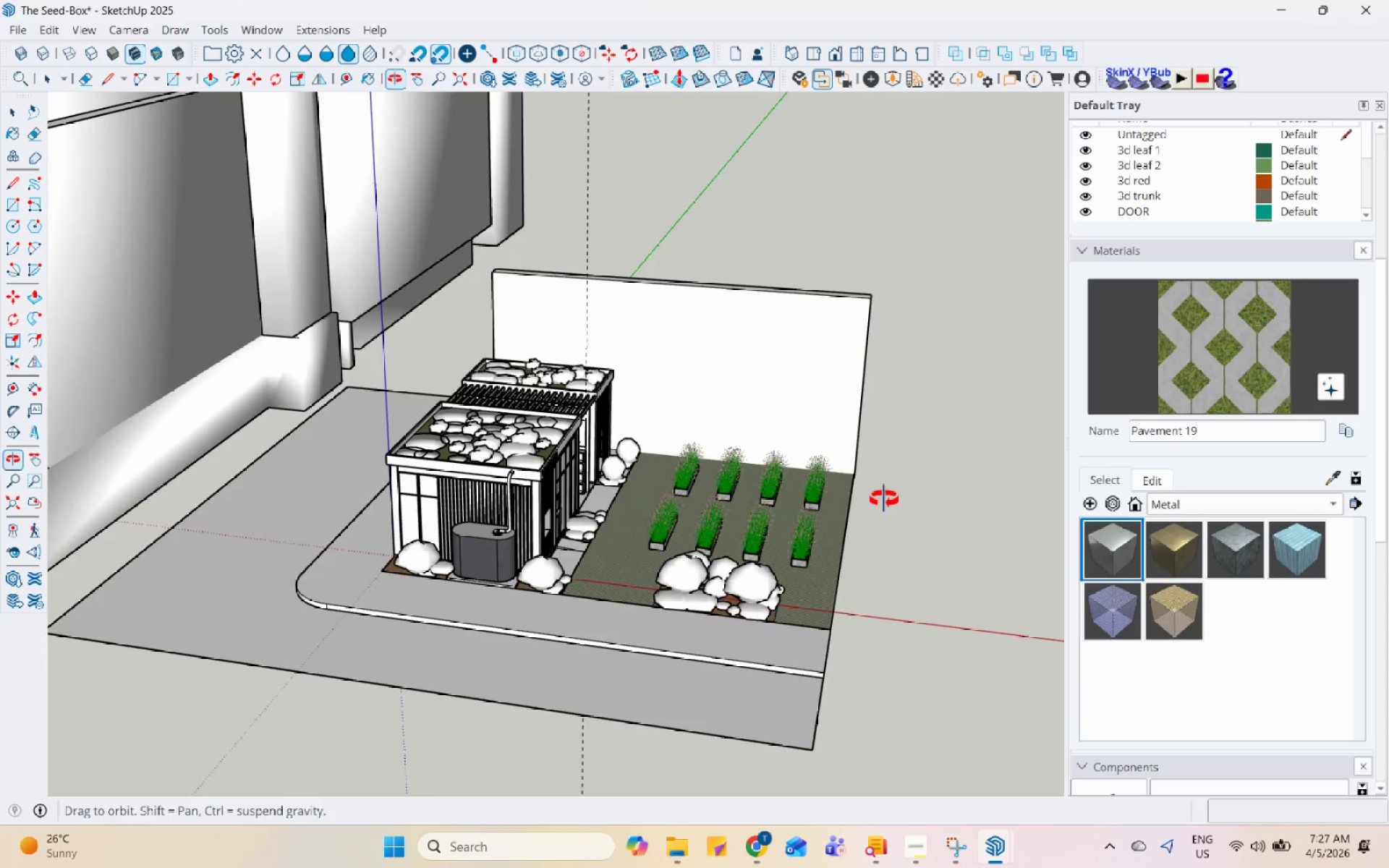 
scroll: coordinate [206, 464], scroll_direction: up, amount: 1.0
 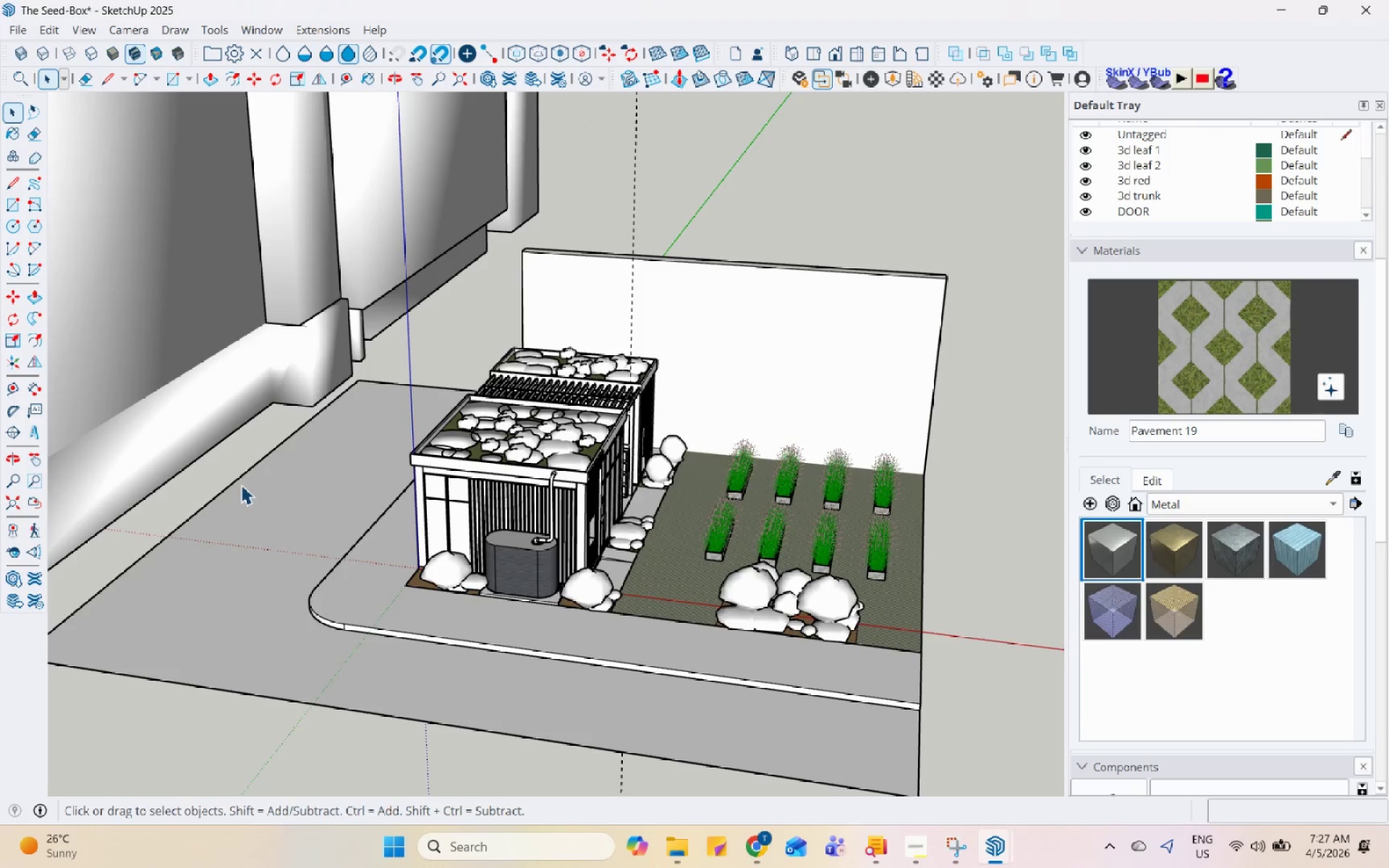 
left_click([241, 482])
 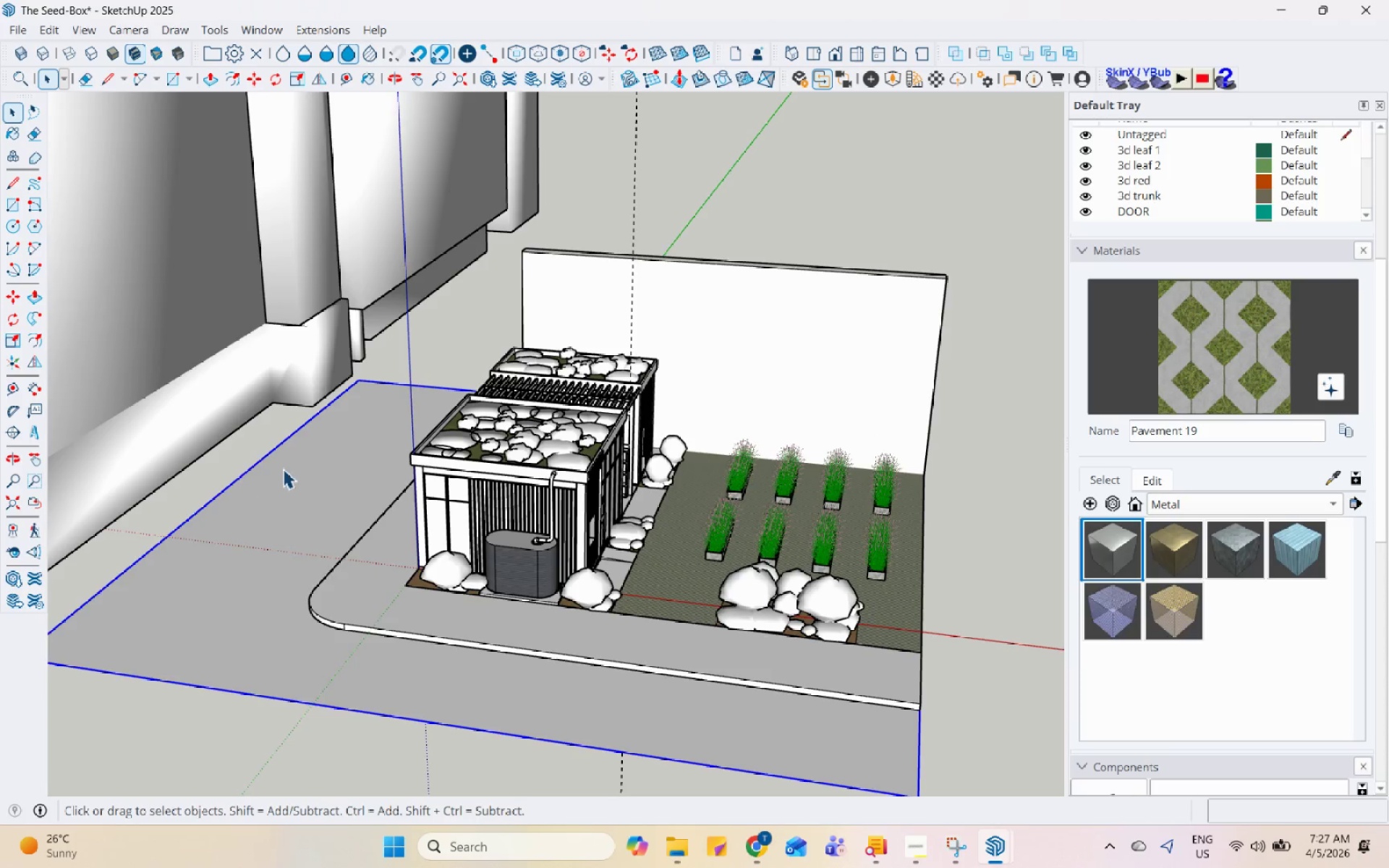 
scroll: coordinate [556, 417], scroll_direction: down, amount: 5.0
 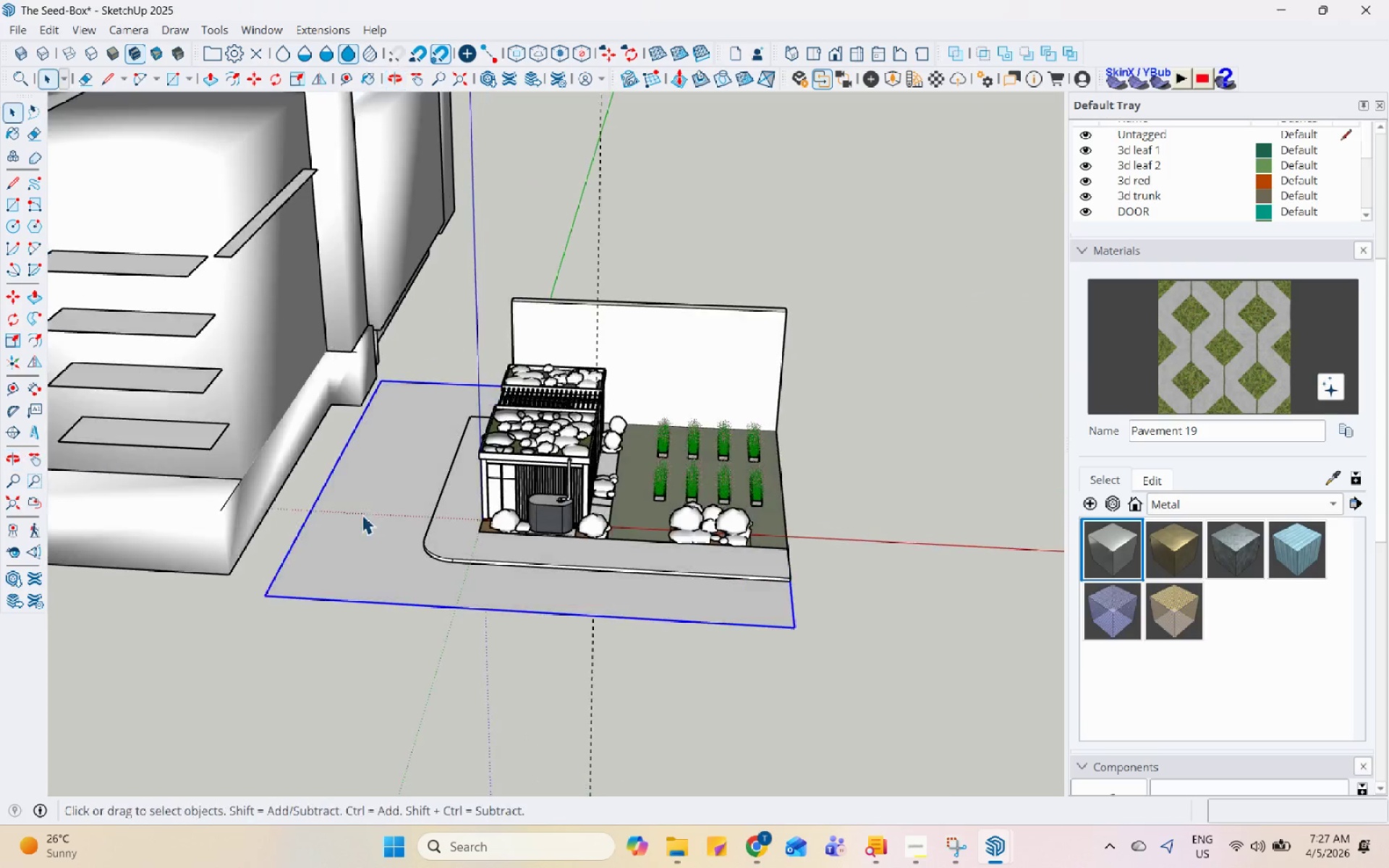 
left_click([258, 508])
 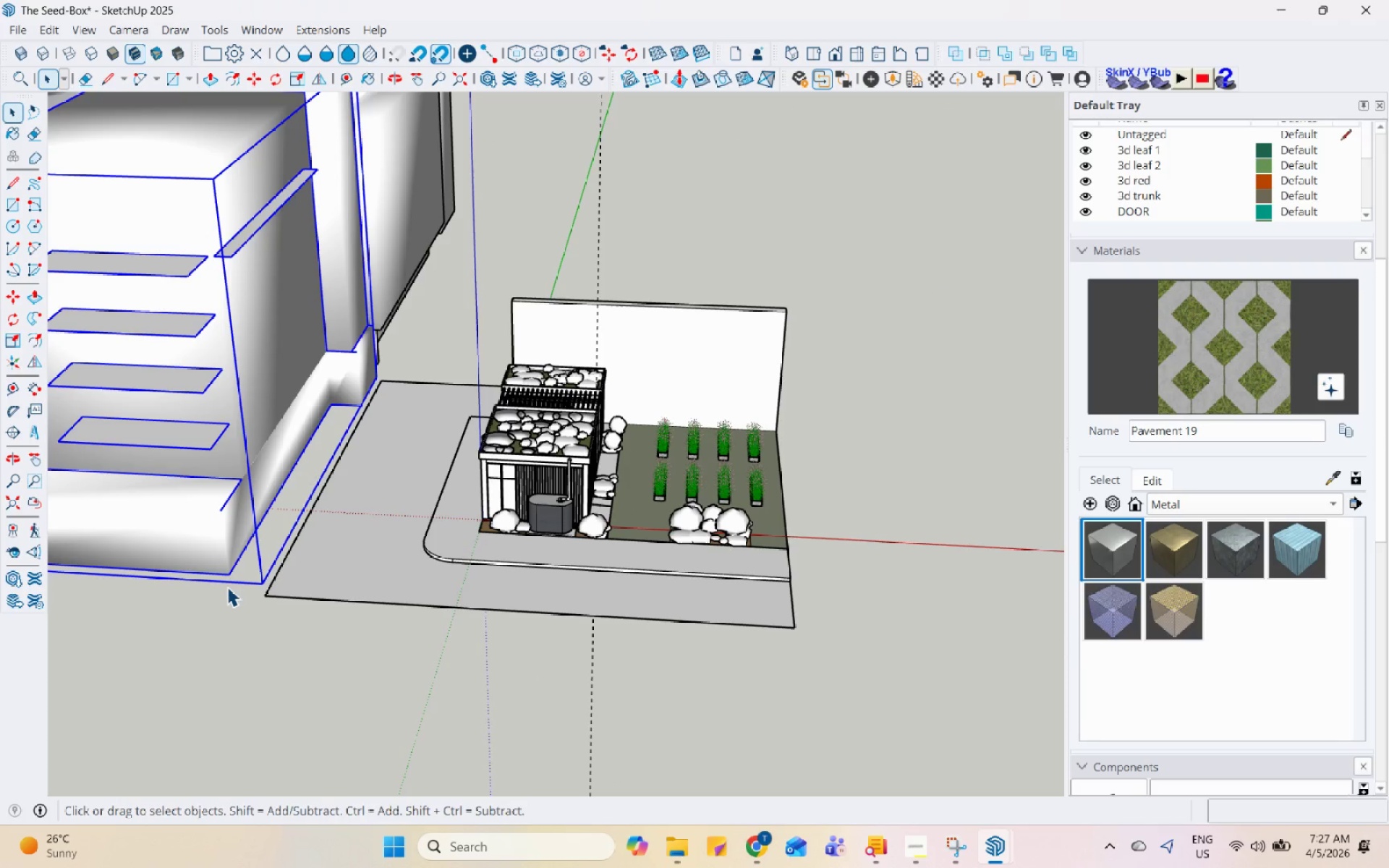 
key(M)
 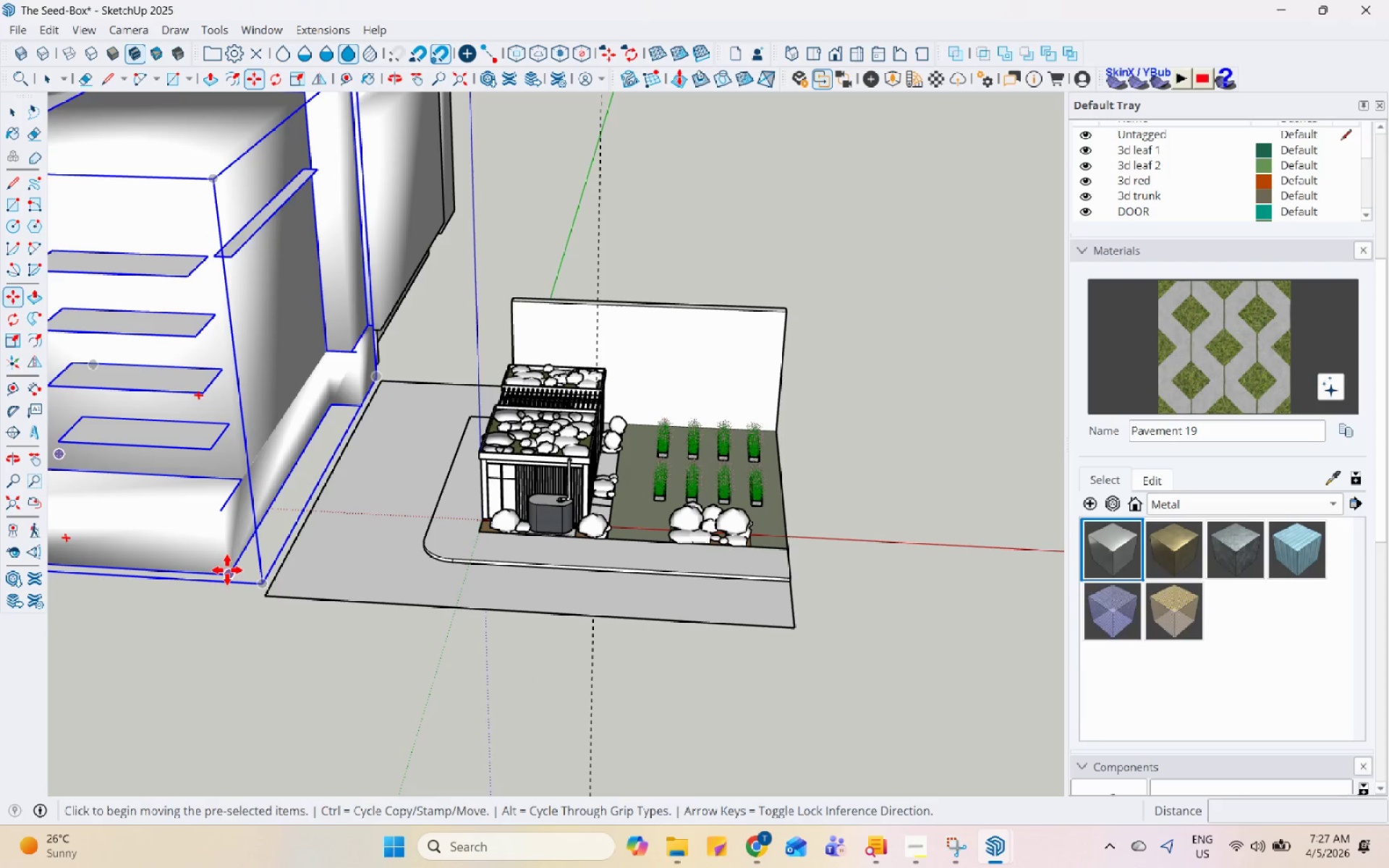 
left_click([227, 570])
 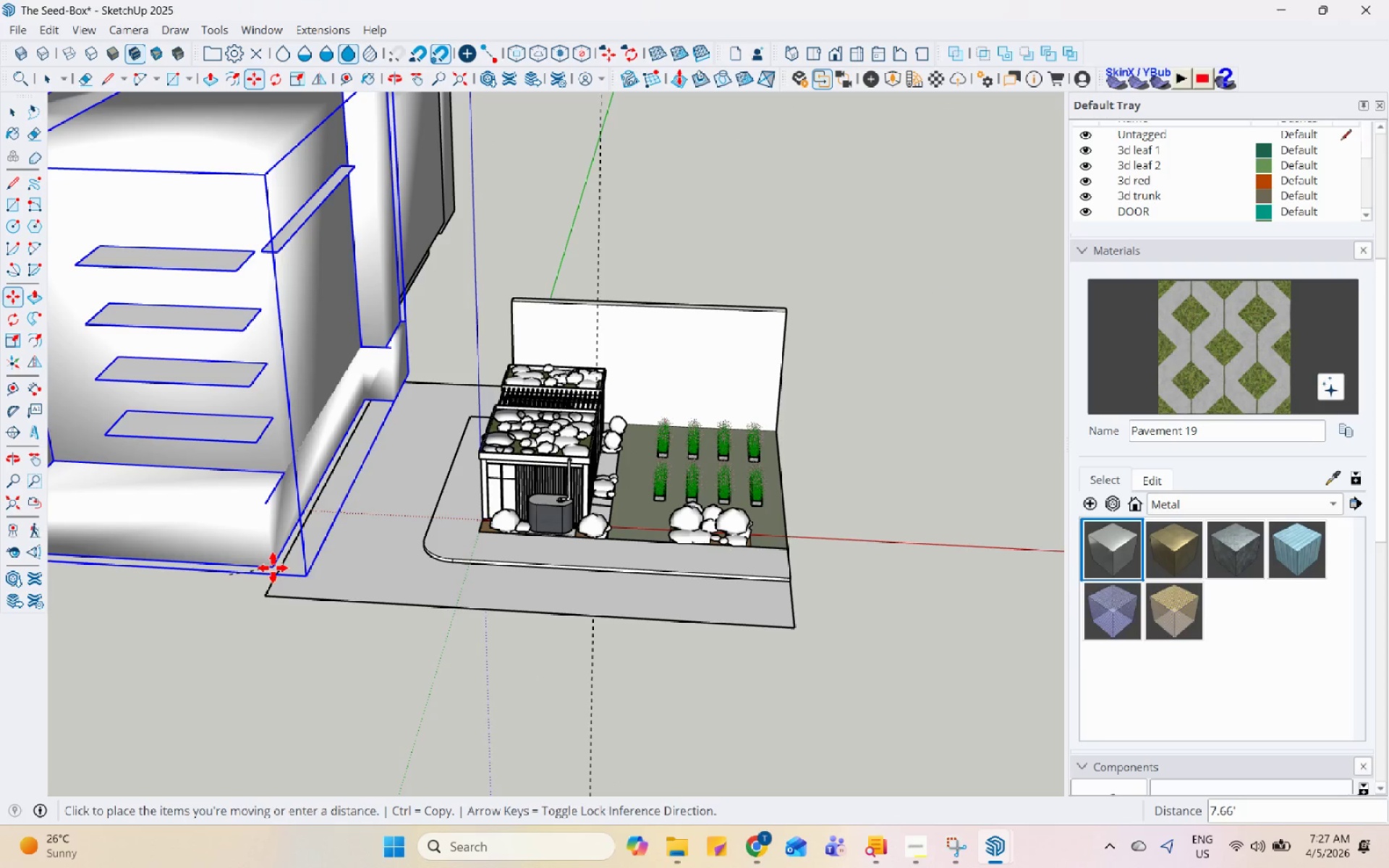 
left_click([274, 571])
 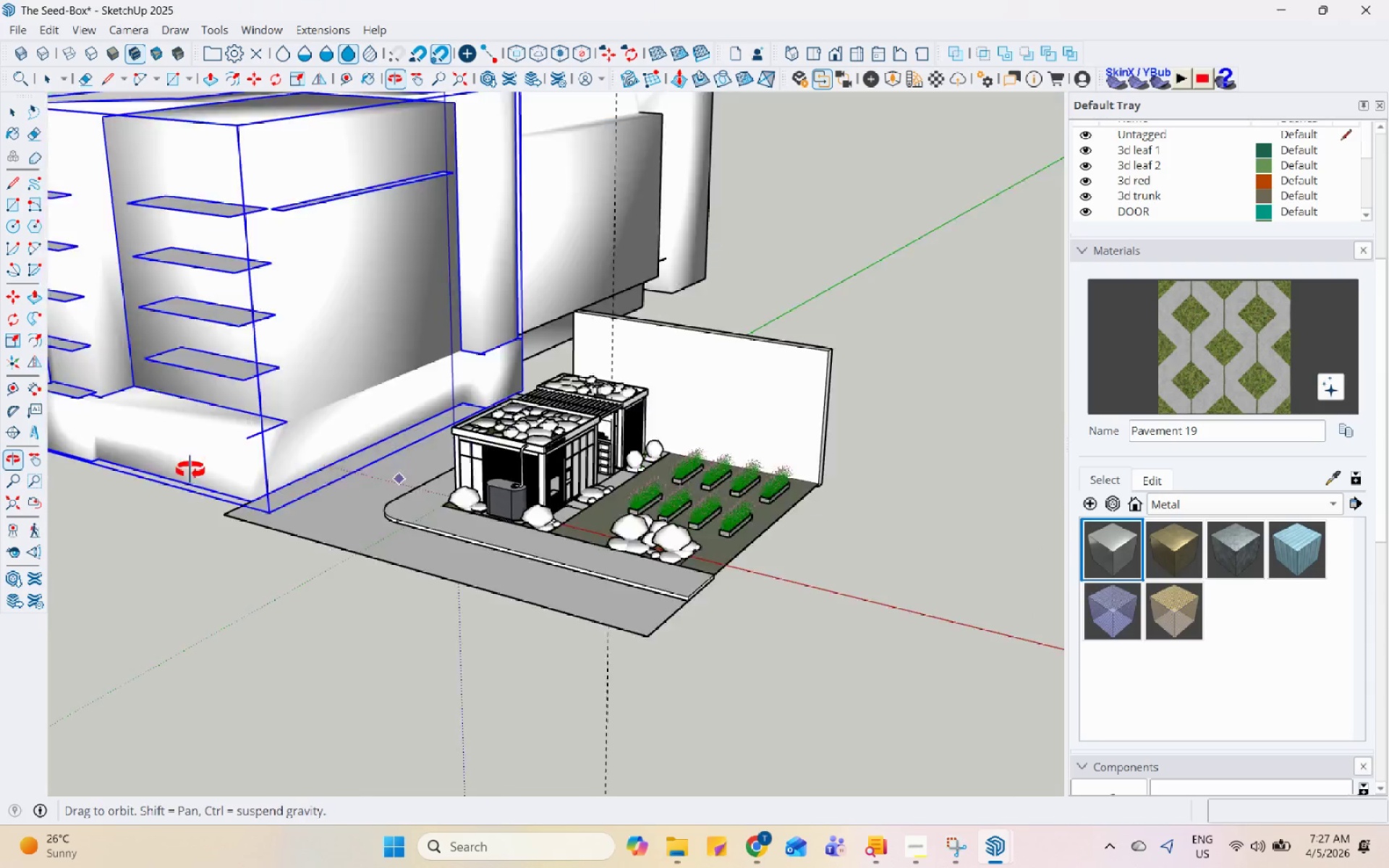 
key(Space)
 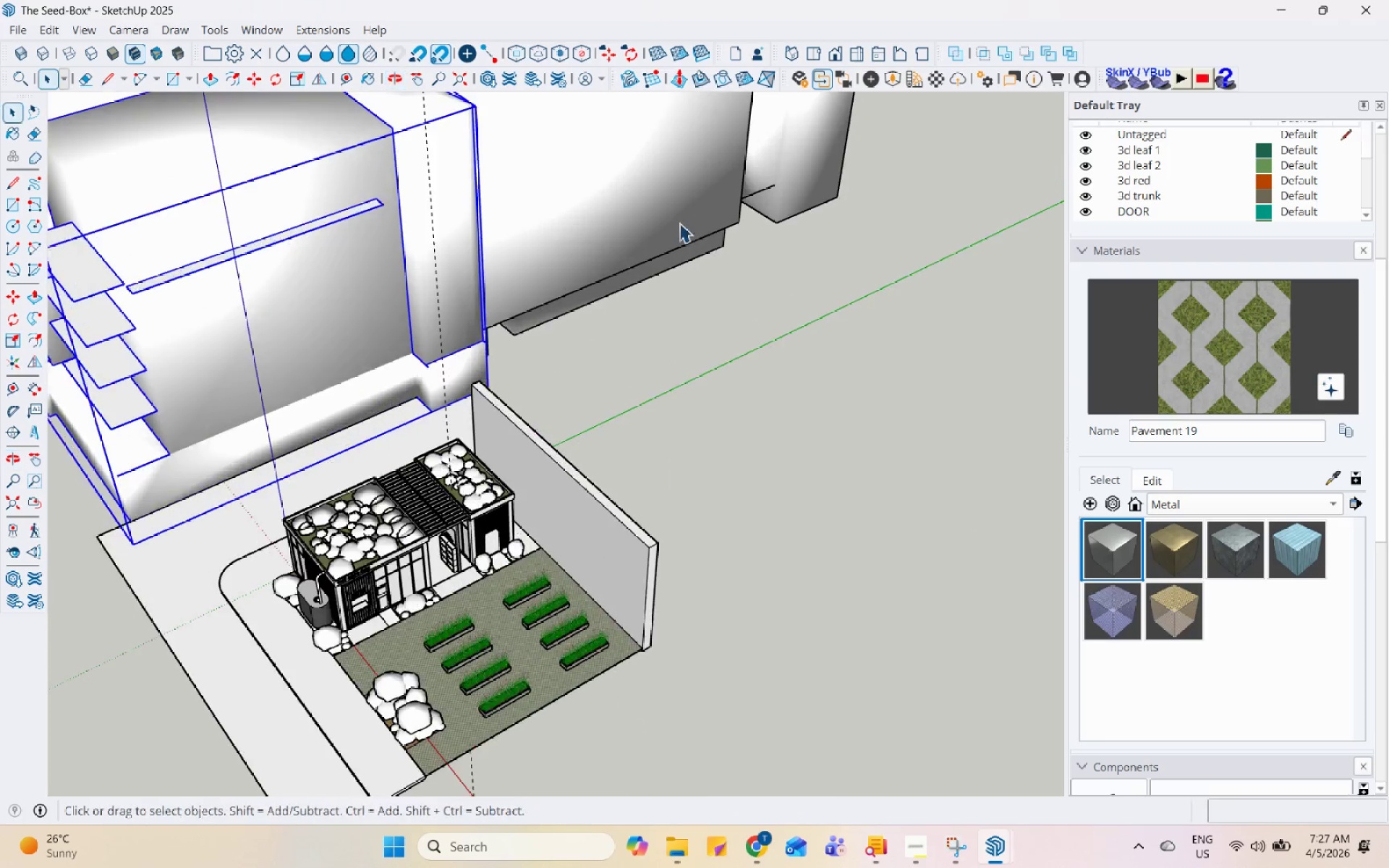 
left_click([679, 223])
 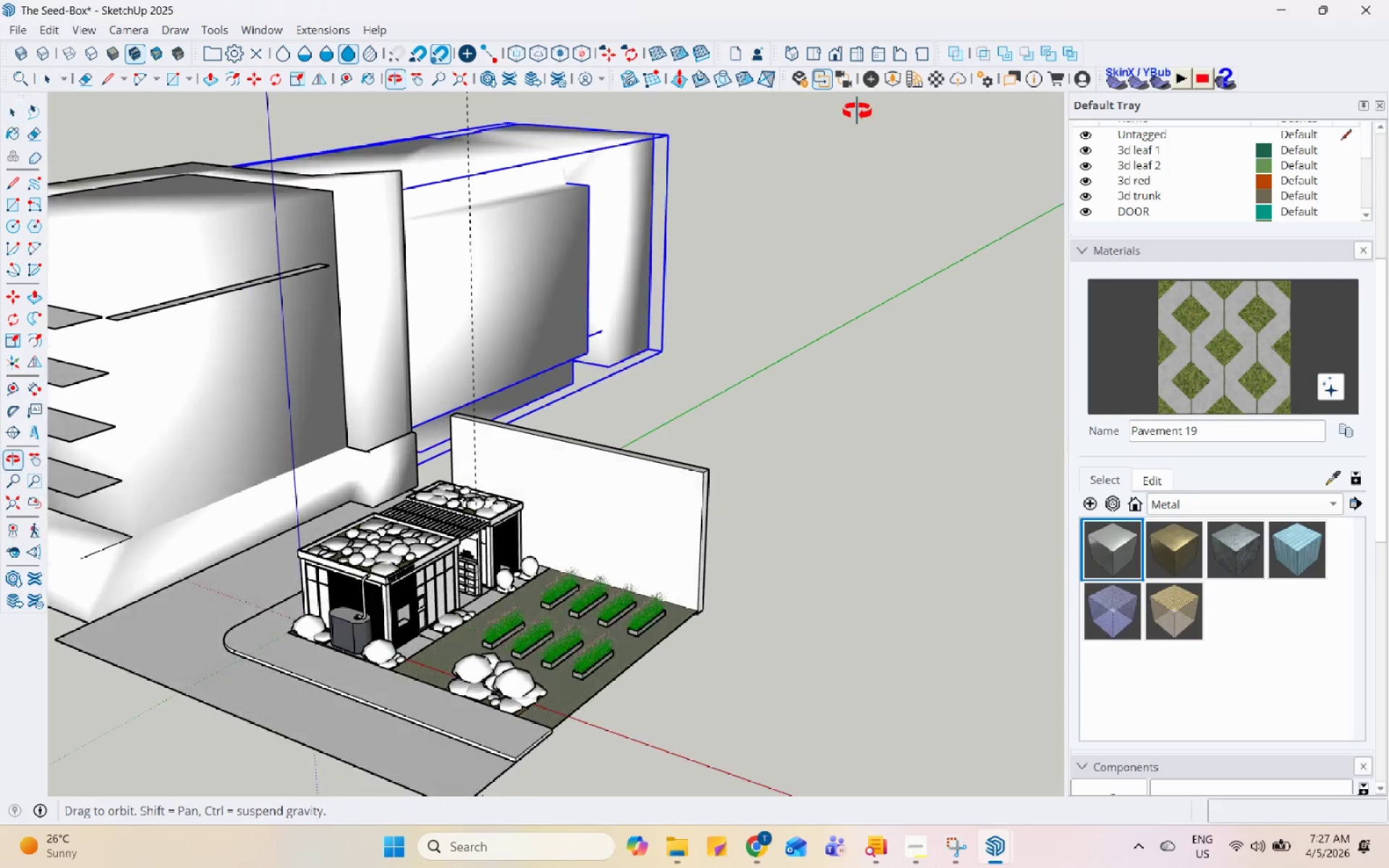 
scroll: coordinate [679, 223], scroll_direction: down, amount: 1.0
 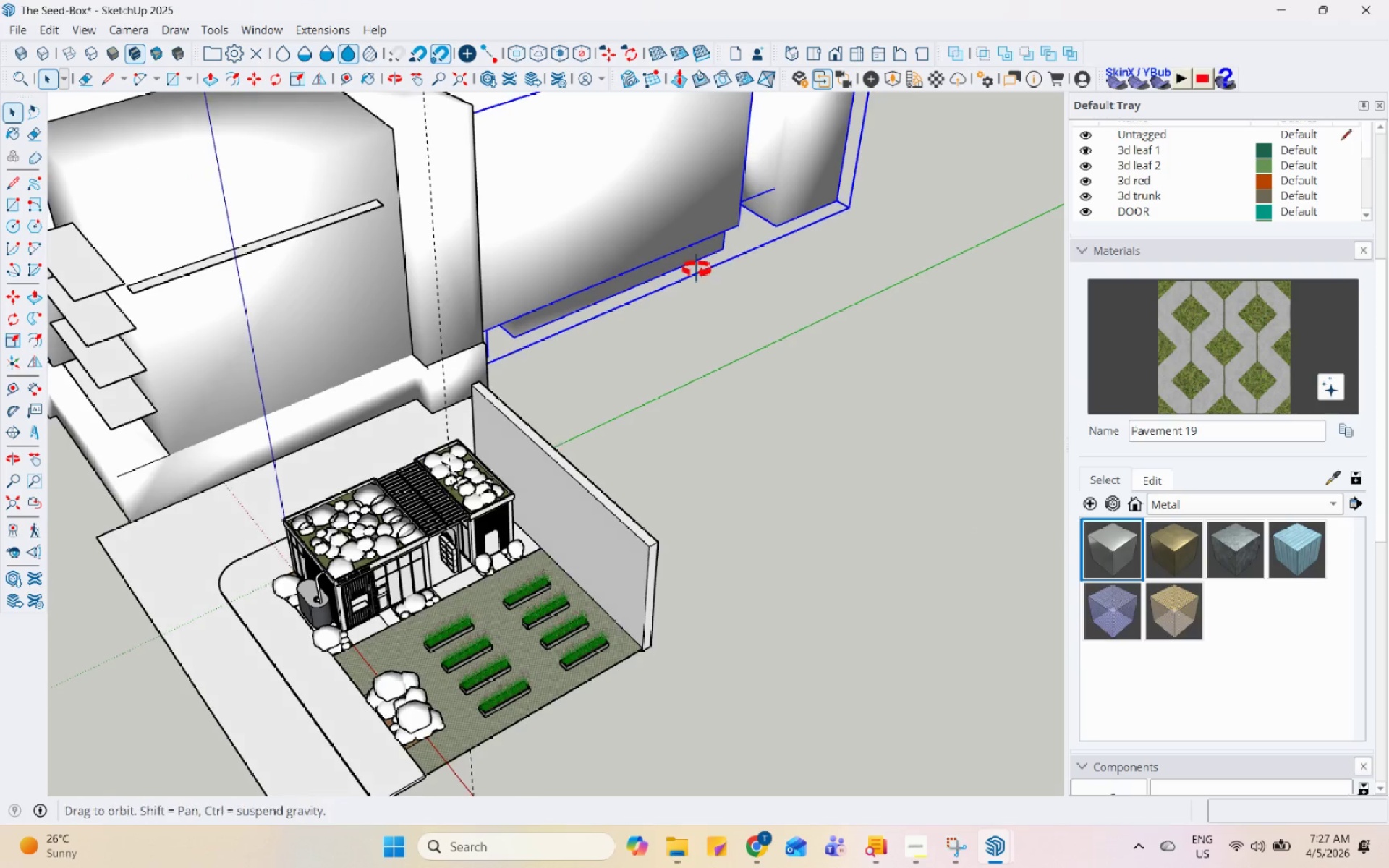 
scroll: coordinate [310, 323], scroll_direction: up, amount: 5.0
 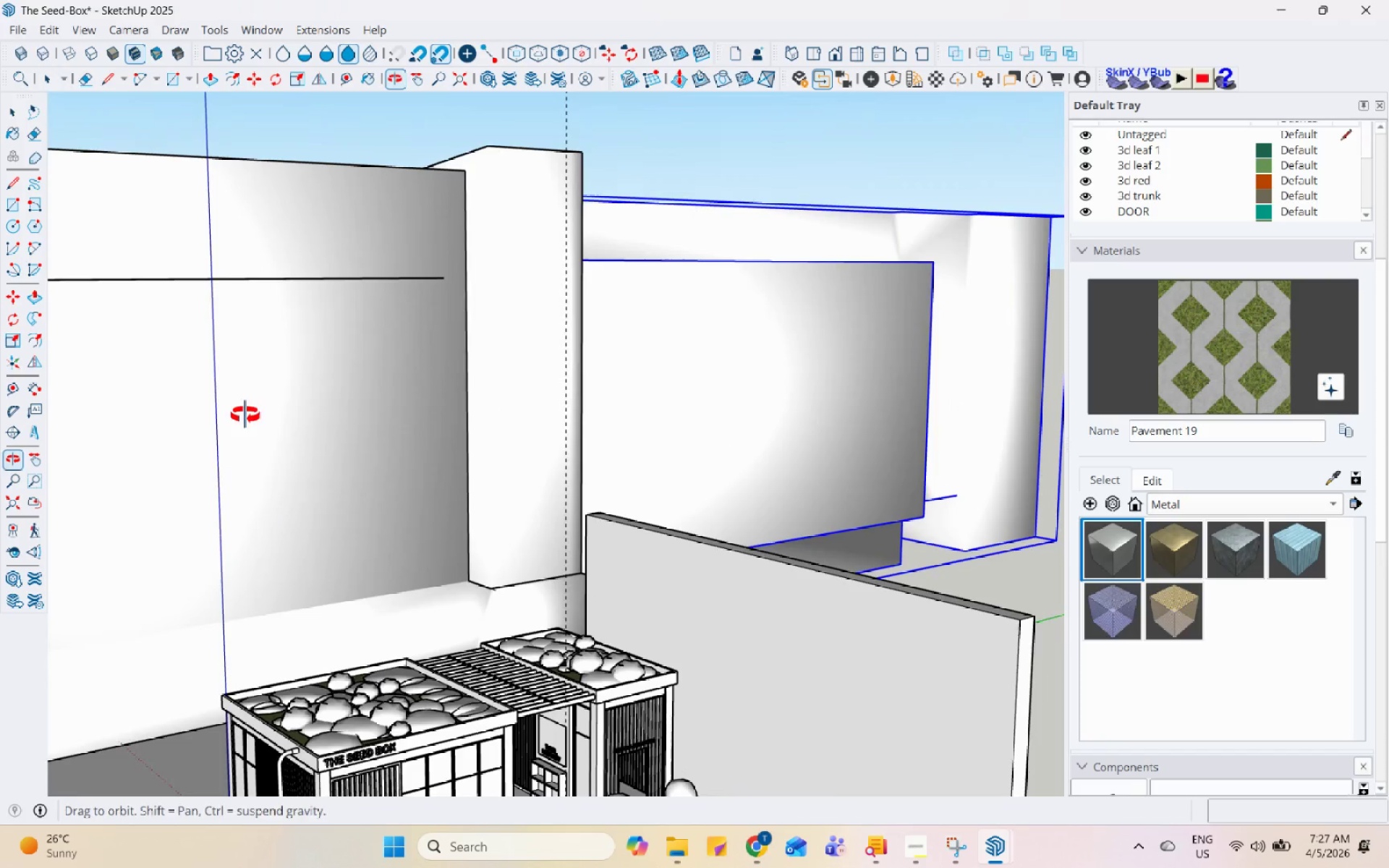 
scroll: coordinate [459, 607], scroll_direction: down, amount: 8.0
 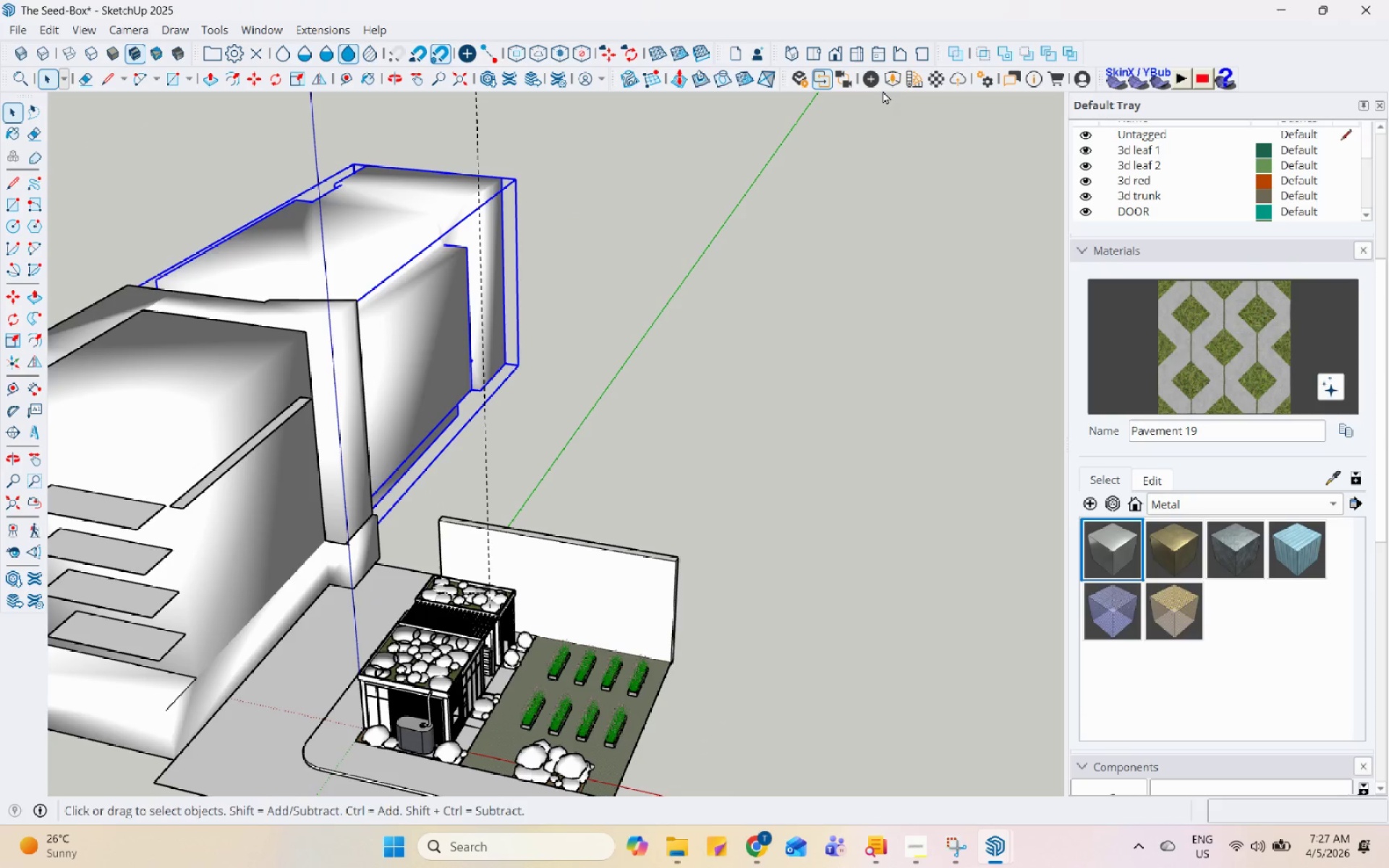 
left_click([896, 77])
 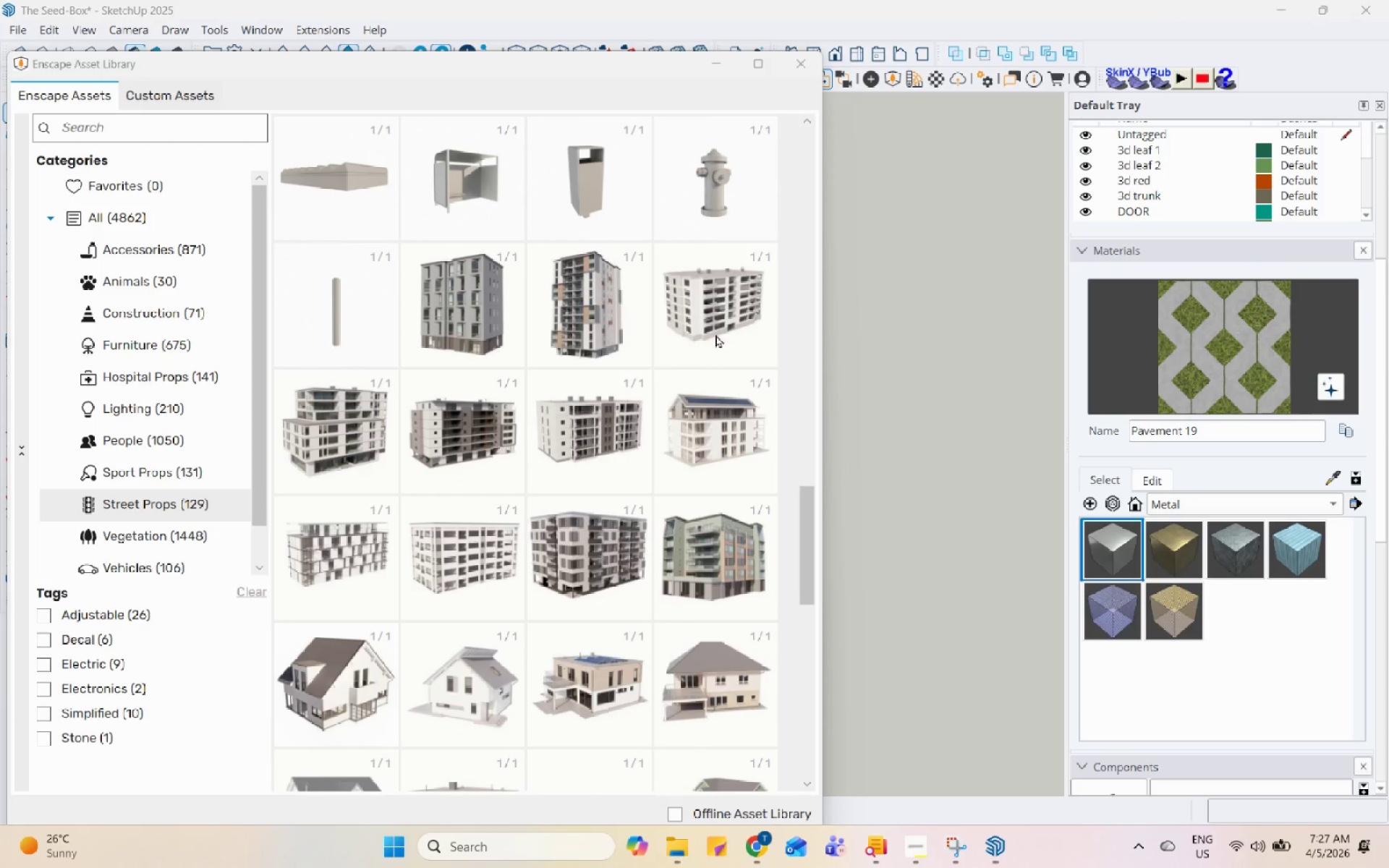 
scroll: coordinate [635, 518], scroll_direction: down, amount: 4.0
 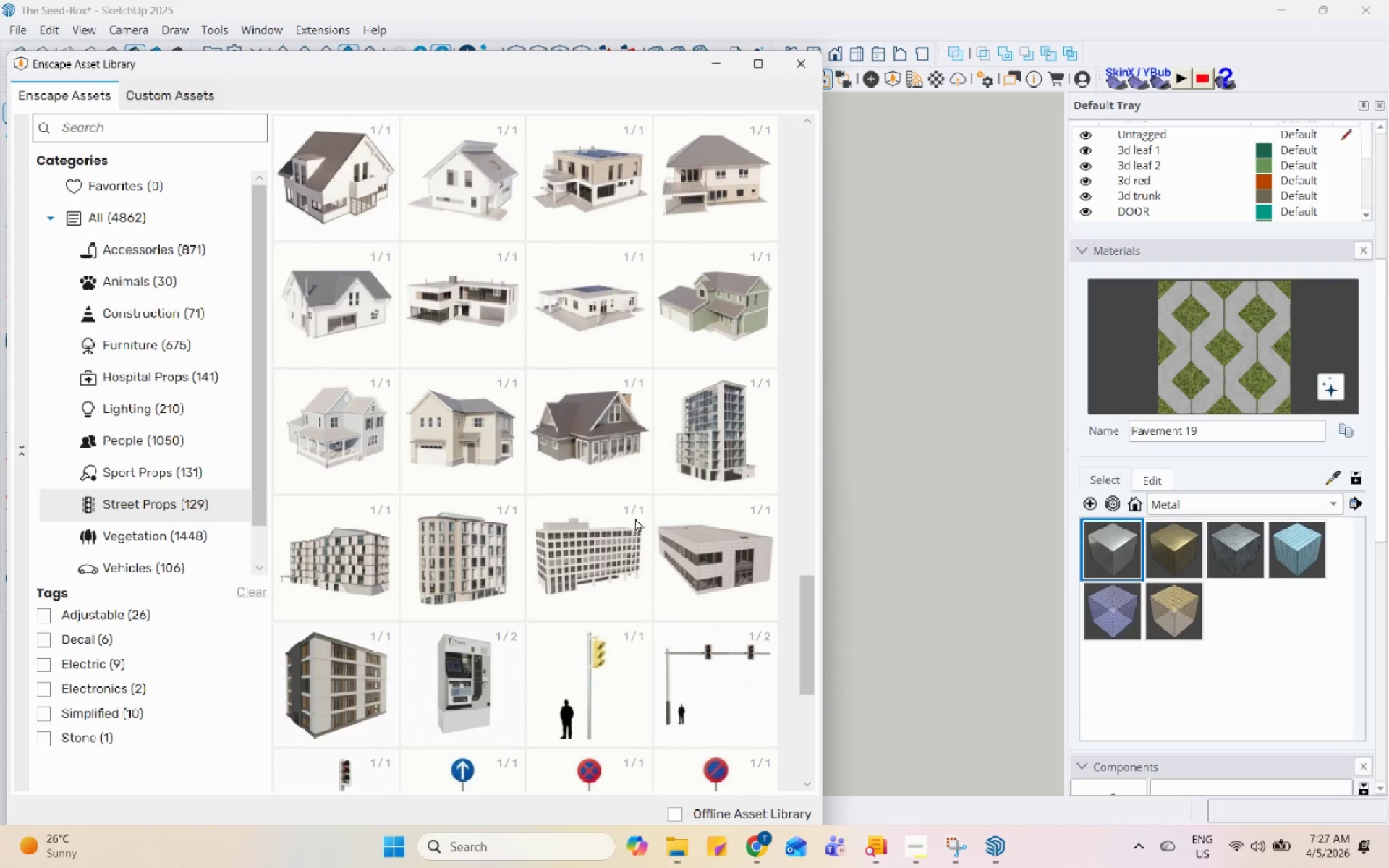 
scroll: coordinate [635, 518], scroll_direction: up, amount: 3.0
 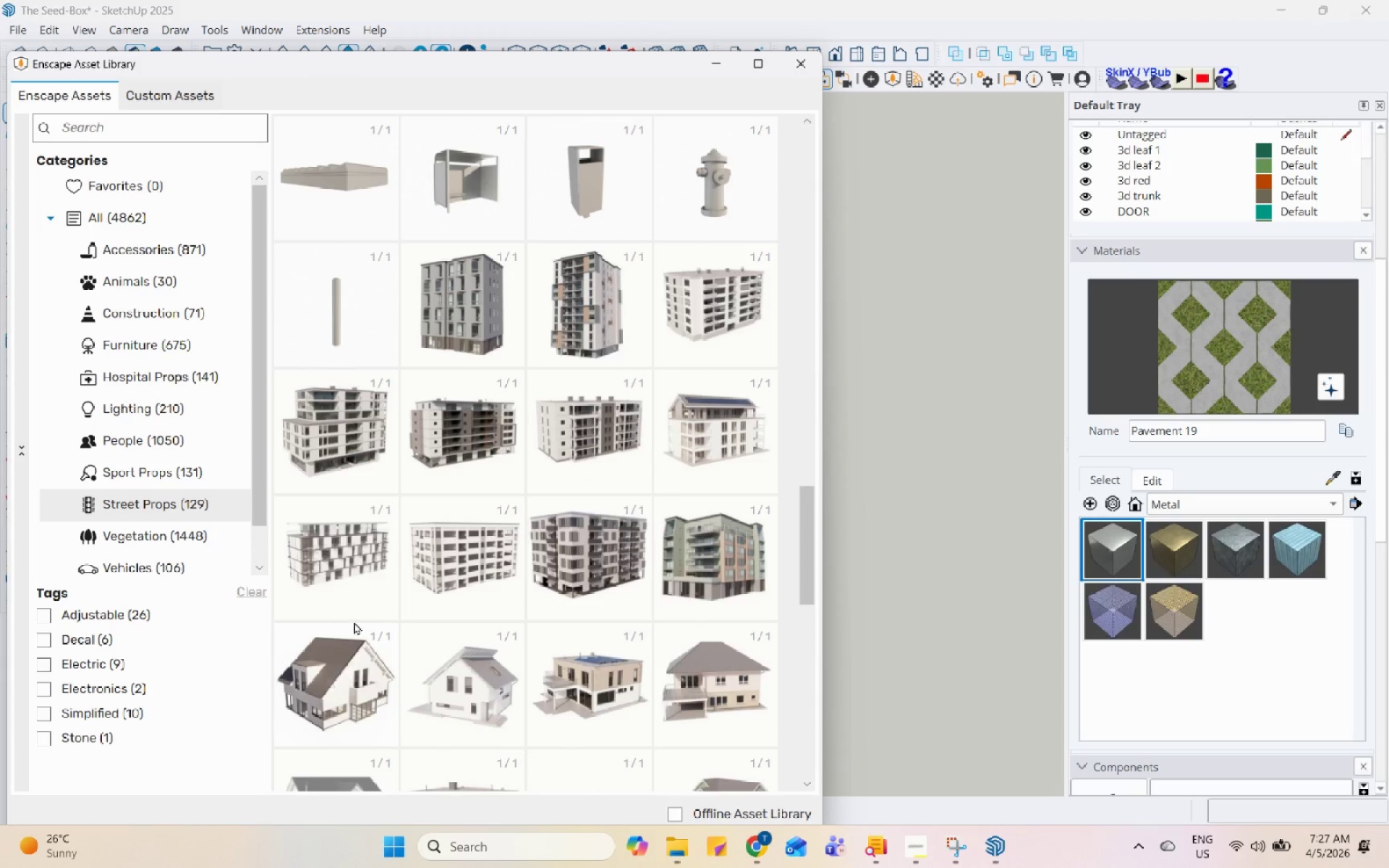 
double_click([477, 326])
 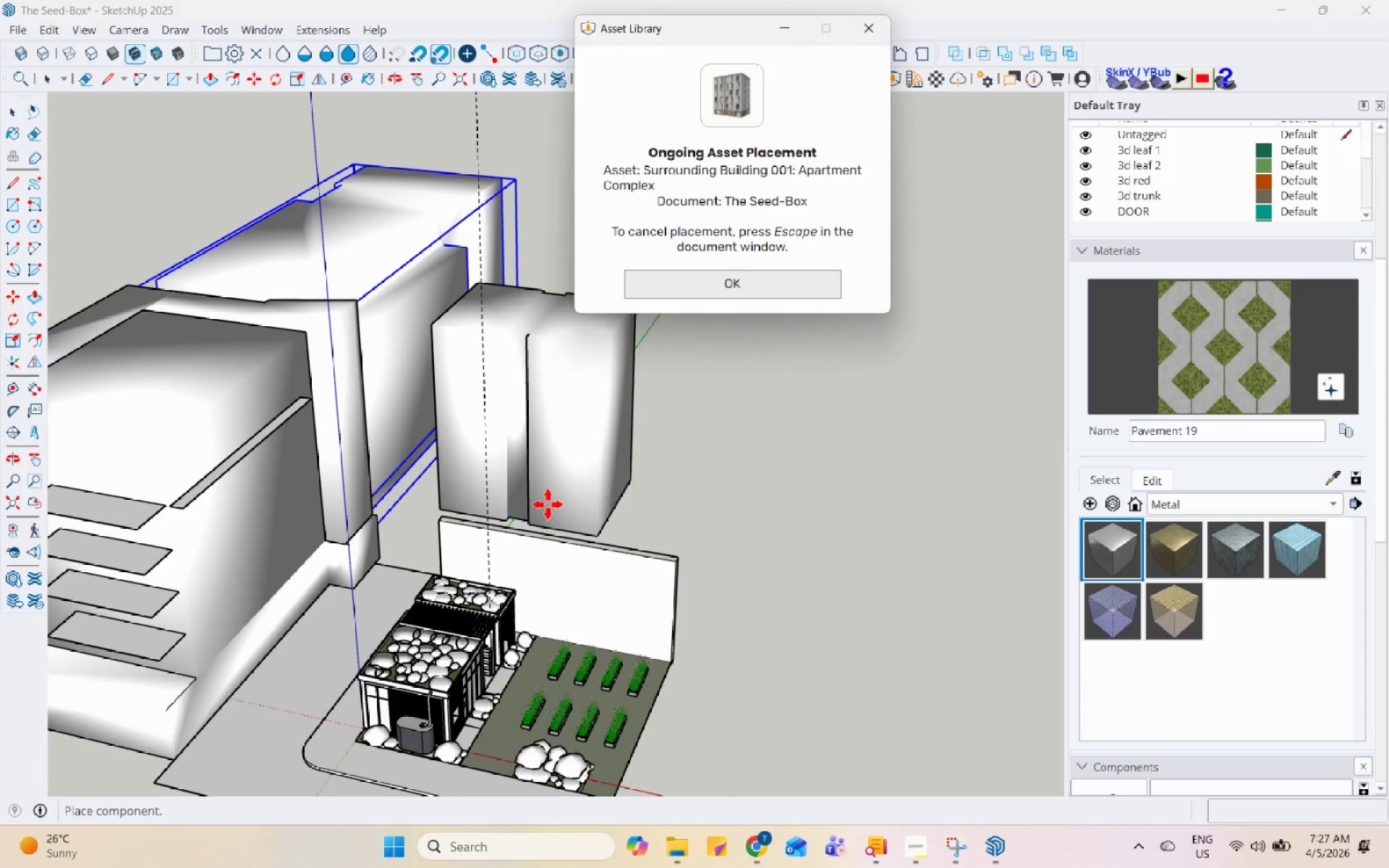 
scroll: coordinate [672, 532], scroll_direction: up, amount: 5.0
 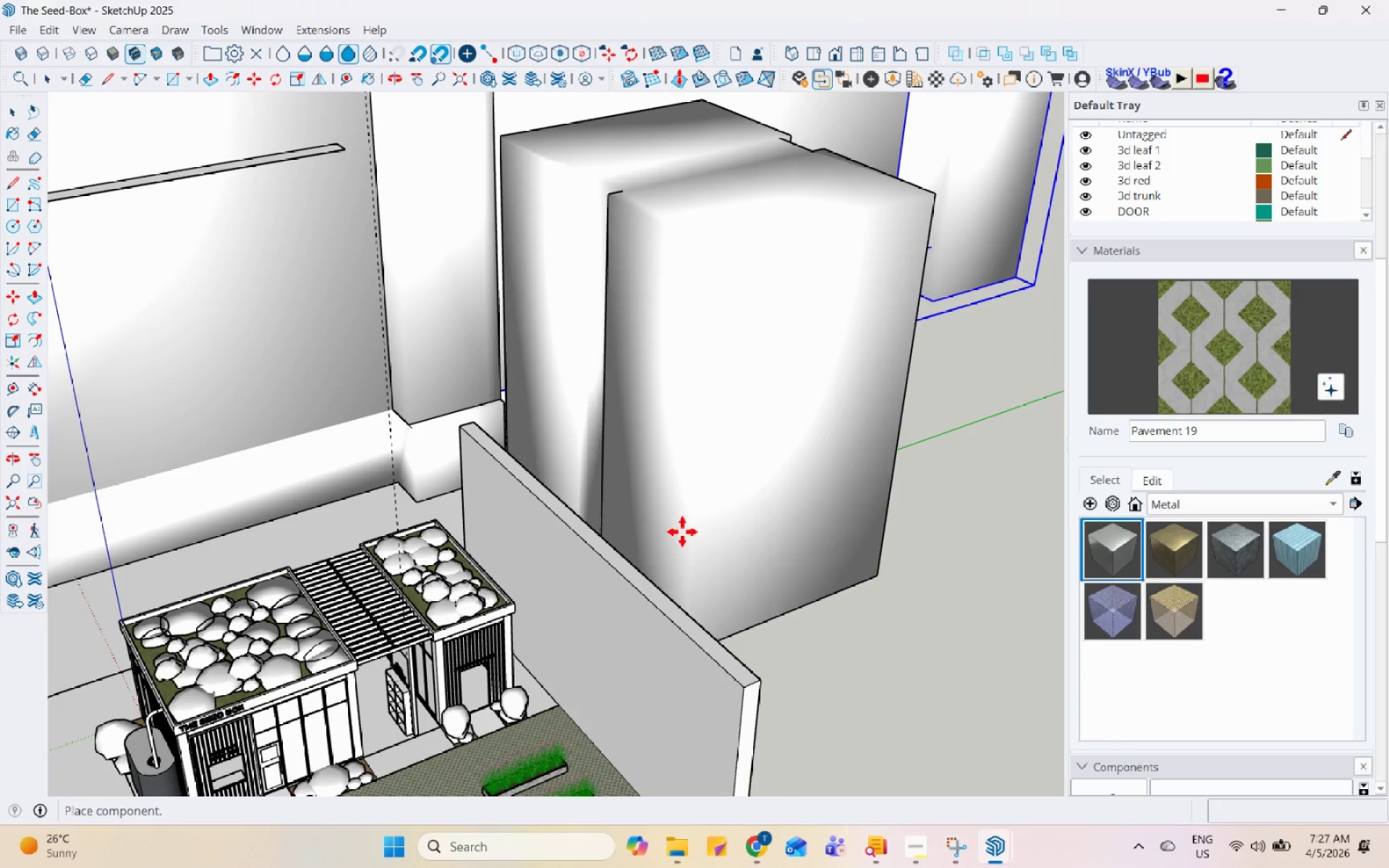 
left_click([682, 532])
 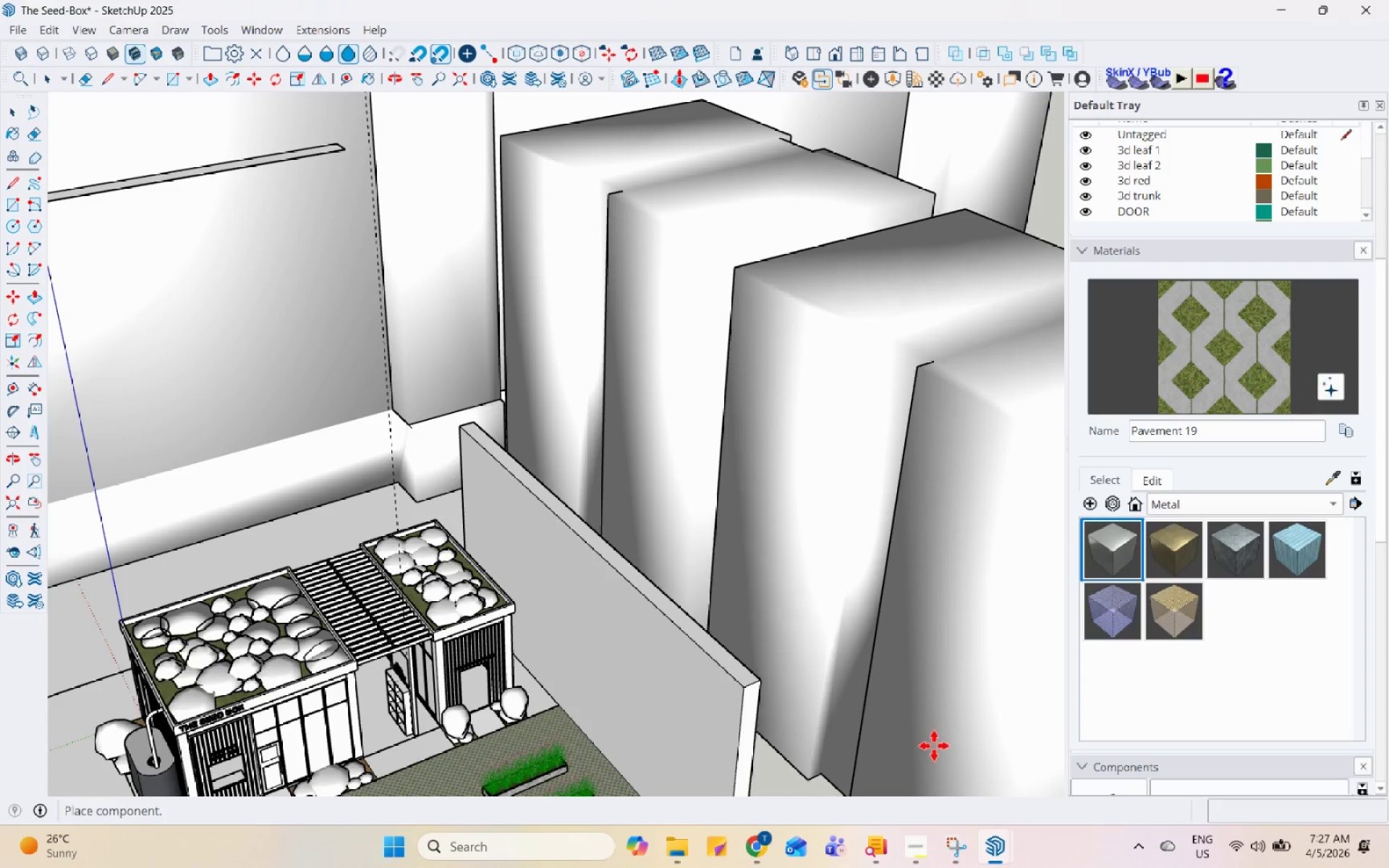 
left_click([927, 754])
 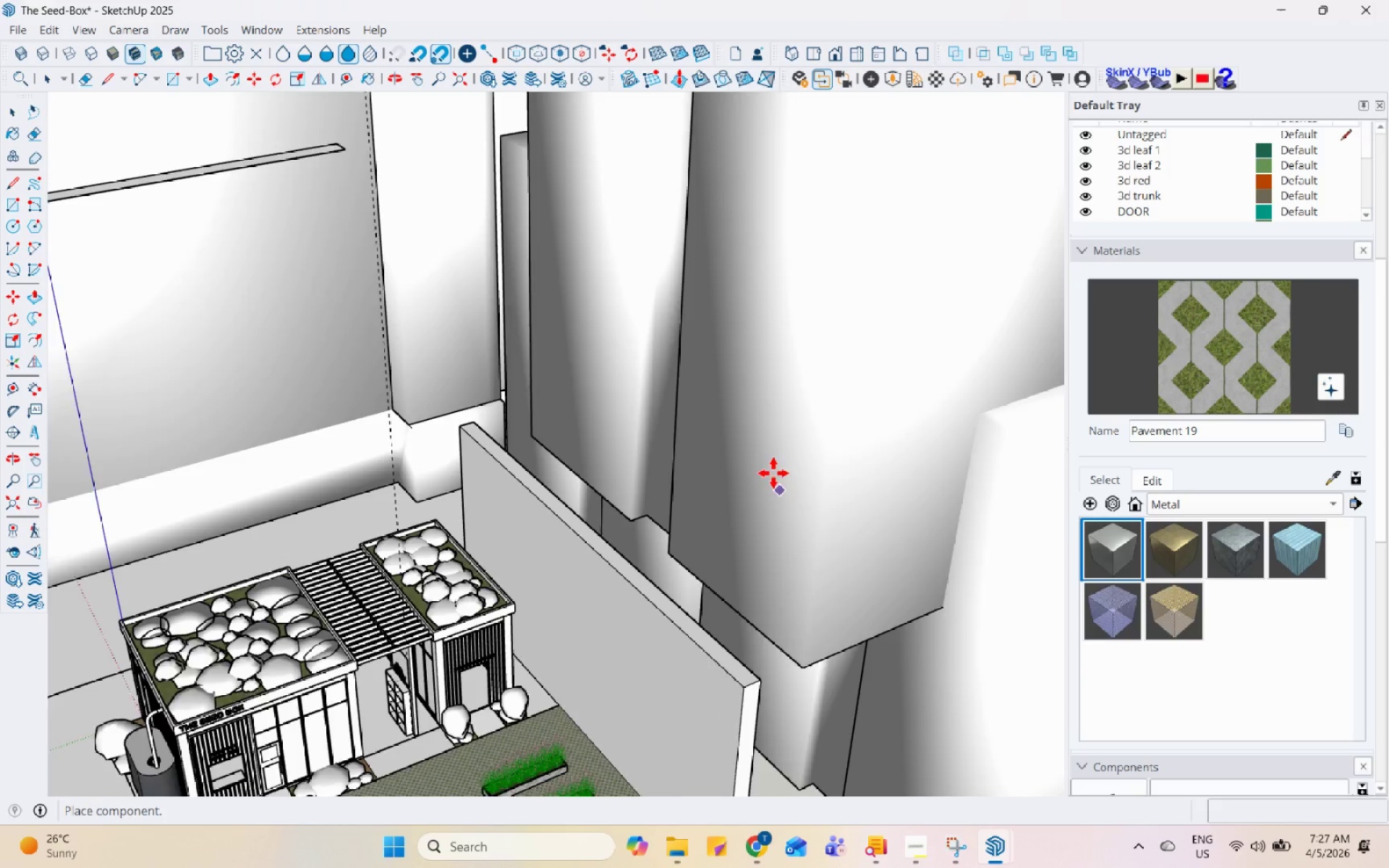 
key(Space)
 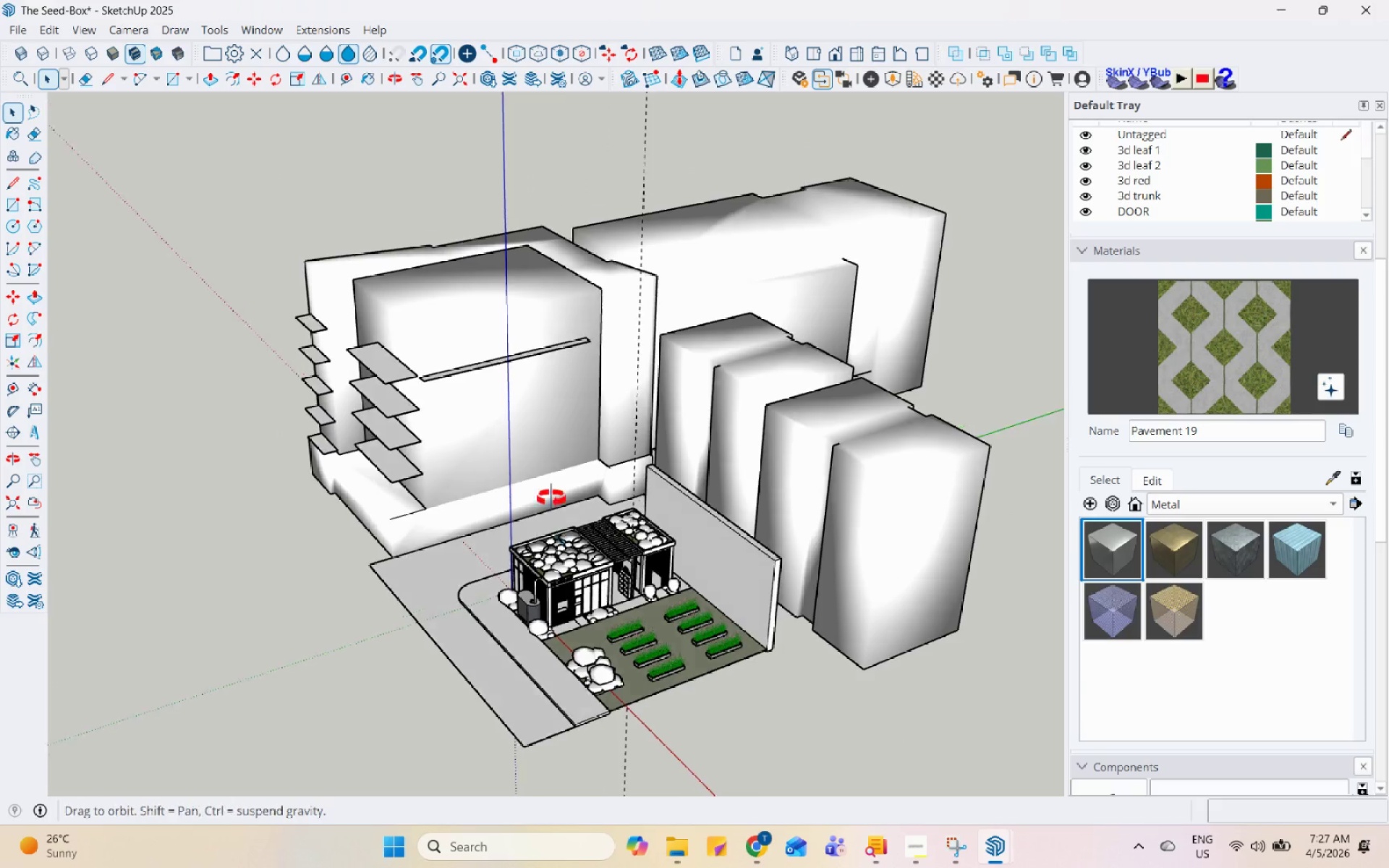 
scroll: coordinate [805, 501], scroll_direction: down, amount: 10.0
 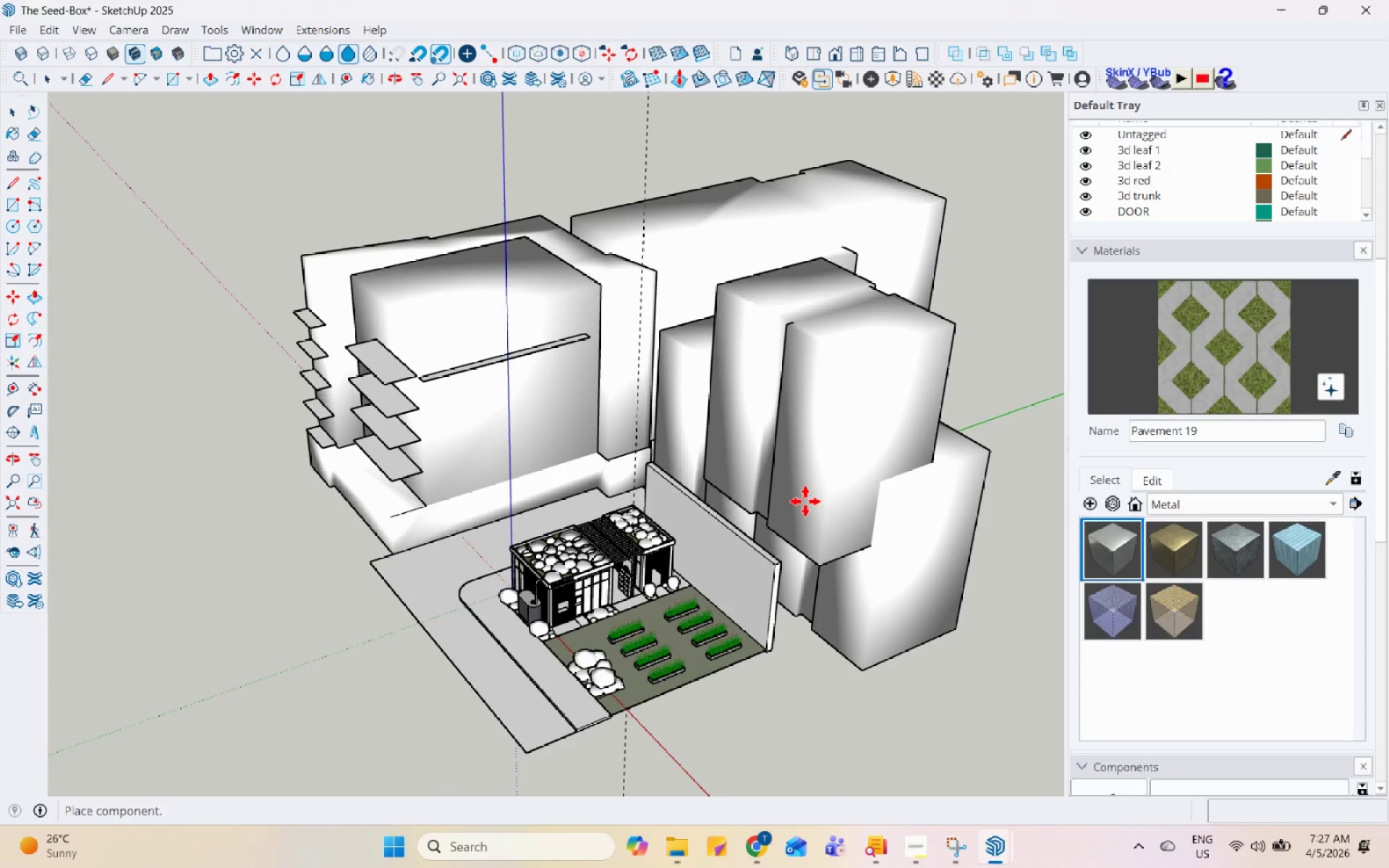 
scroll: coordinate [608, 637], scroll_direction: up, amount: 9.0
 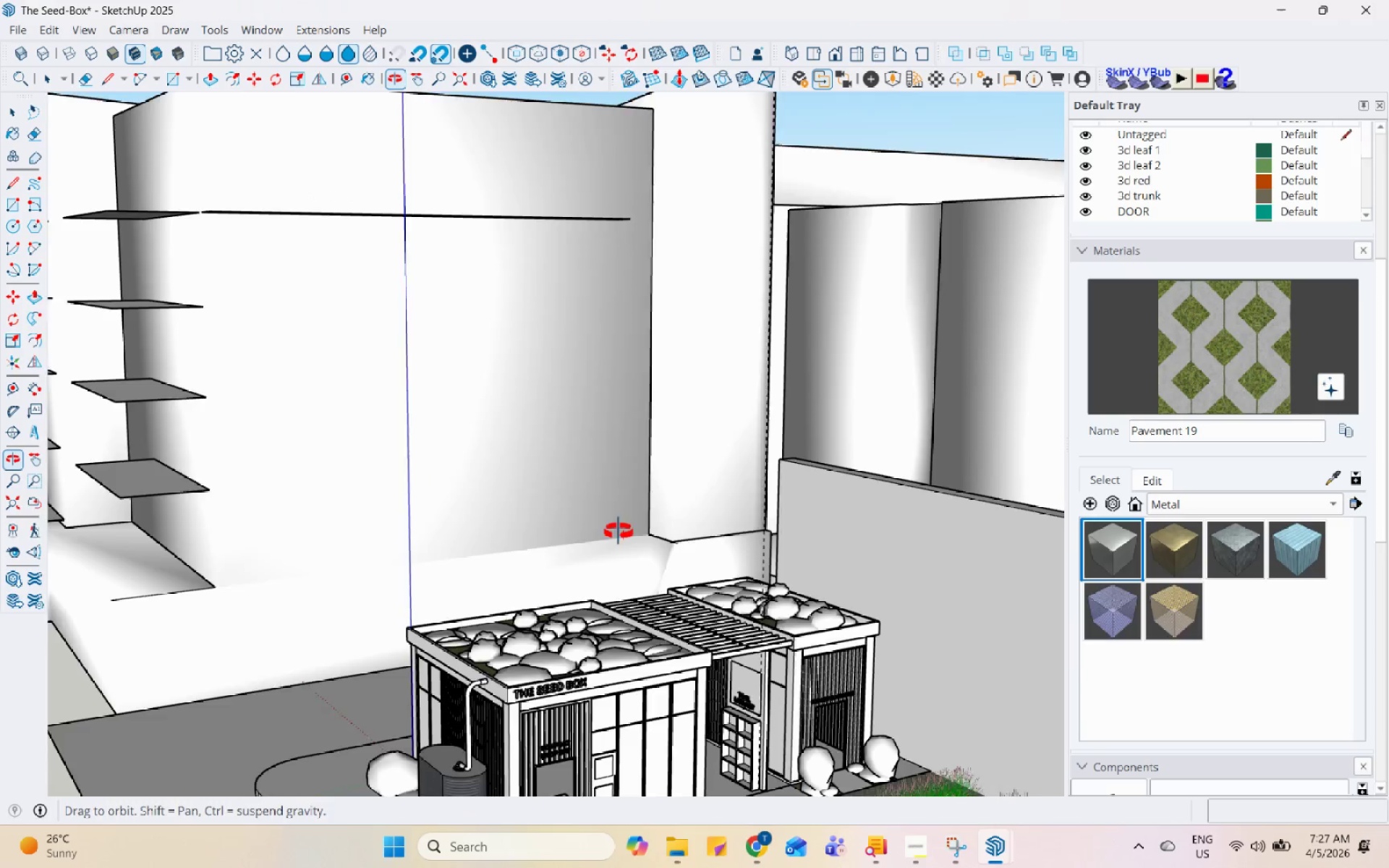 
scroll: coordinate [466, 548], scroll_direction: down, amount: 7.0
 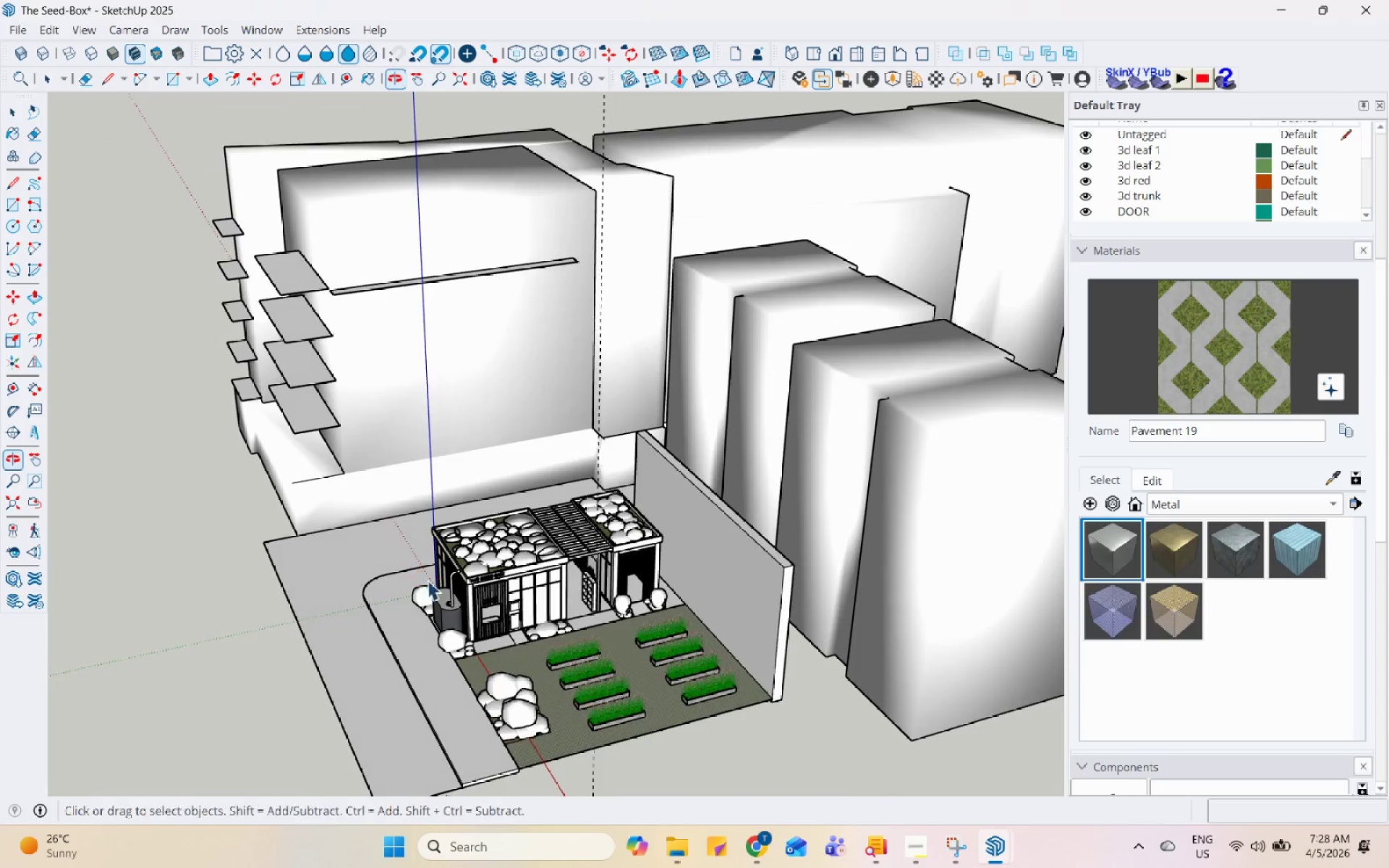 
scroll: coordinate [674, 537], scroll_direction: up, amount: 24.0
 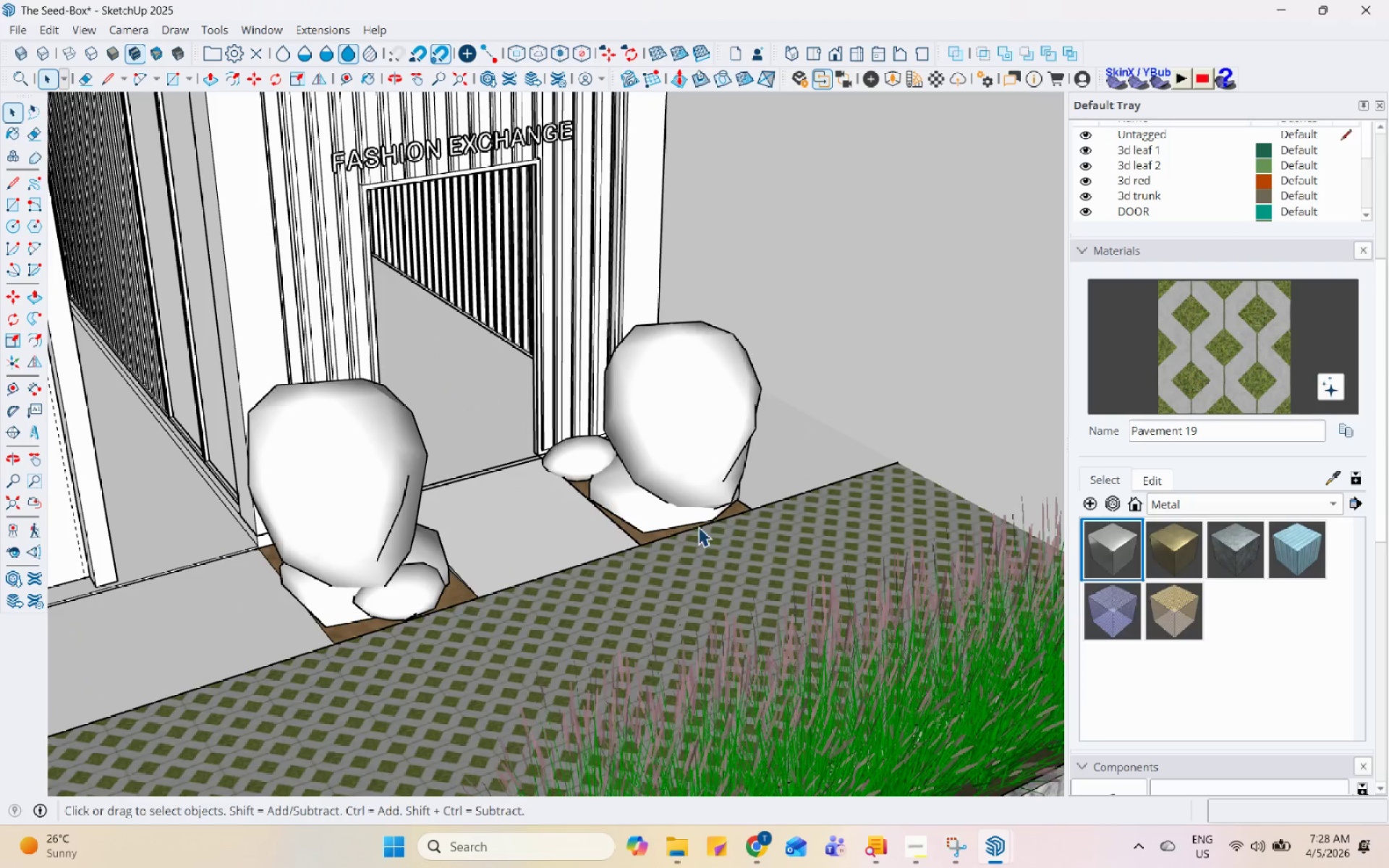 
scroll: coordinate [505, 583], scroll_direction: down, amount: 25.0
 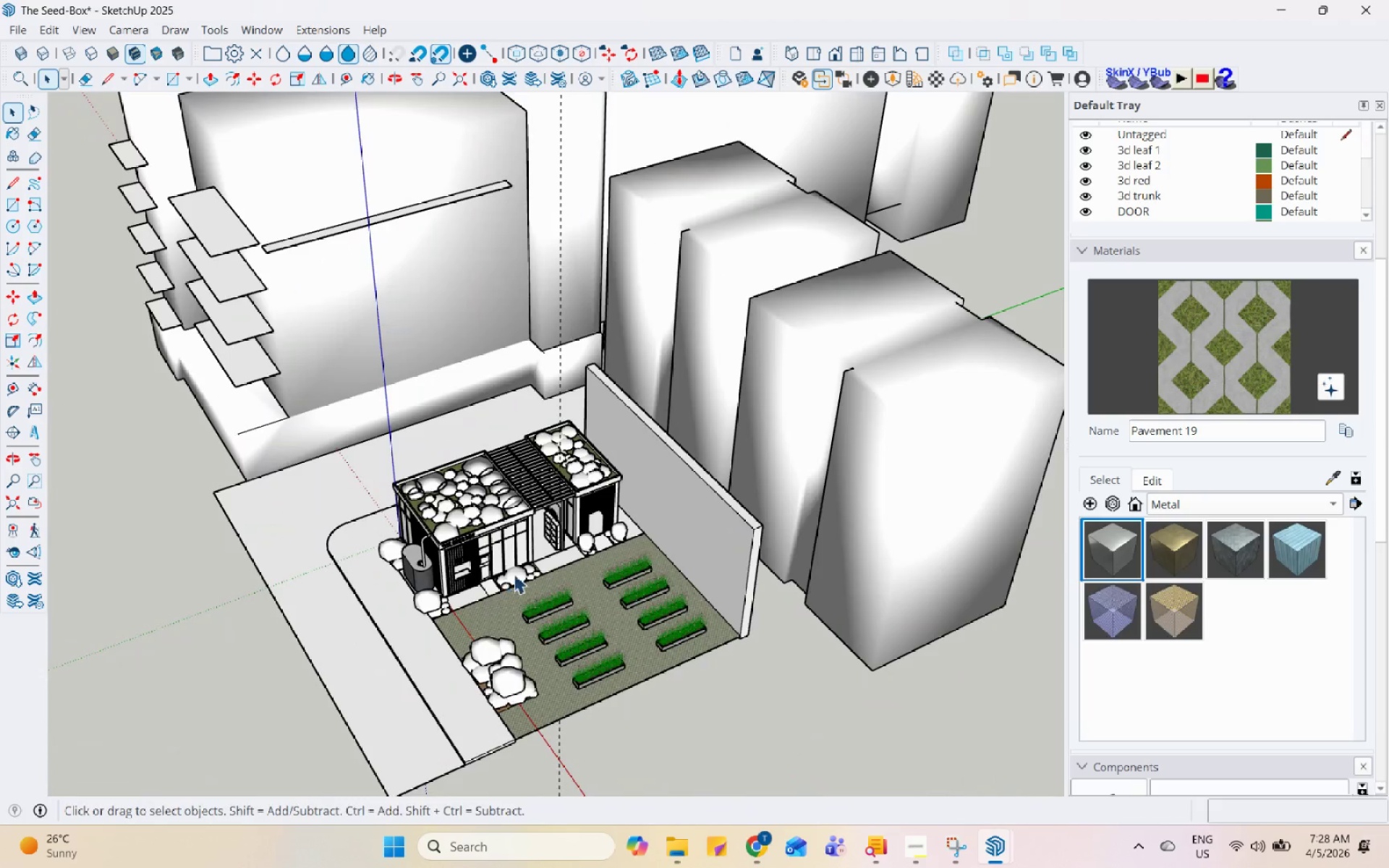 
scroll: coordinate [490, 434], scroll_direction: up, amount: 8.0
 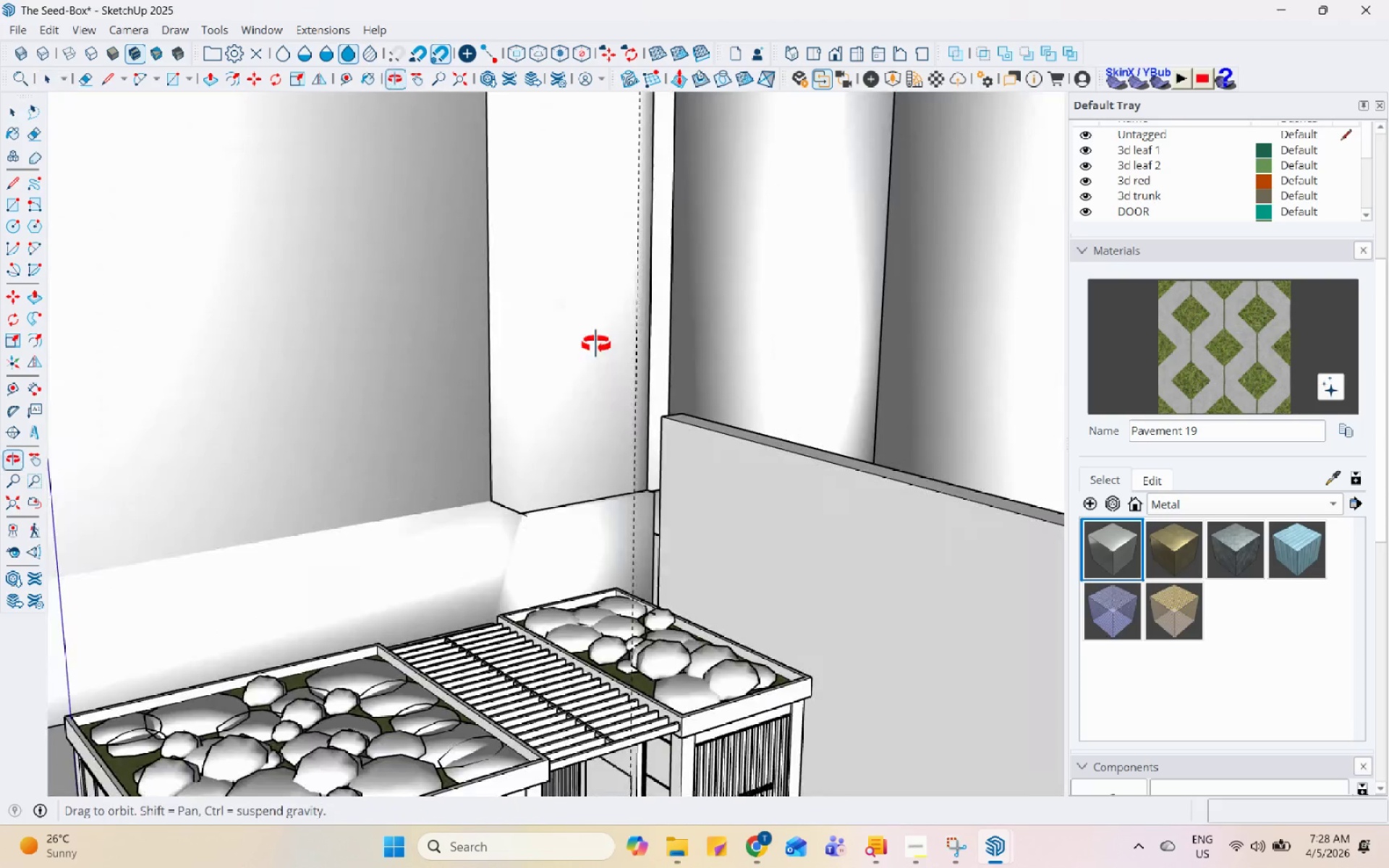 
scroll: coordinate [612, 360], scroll_direction: down, amount: 5.0
 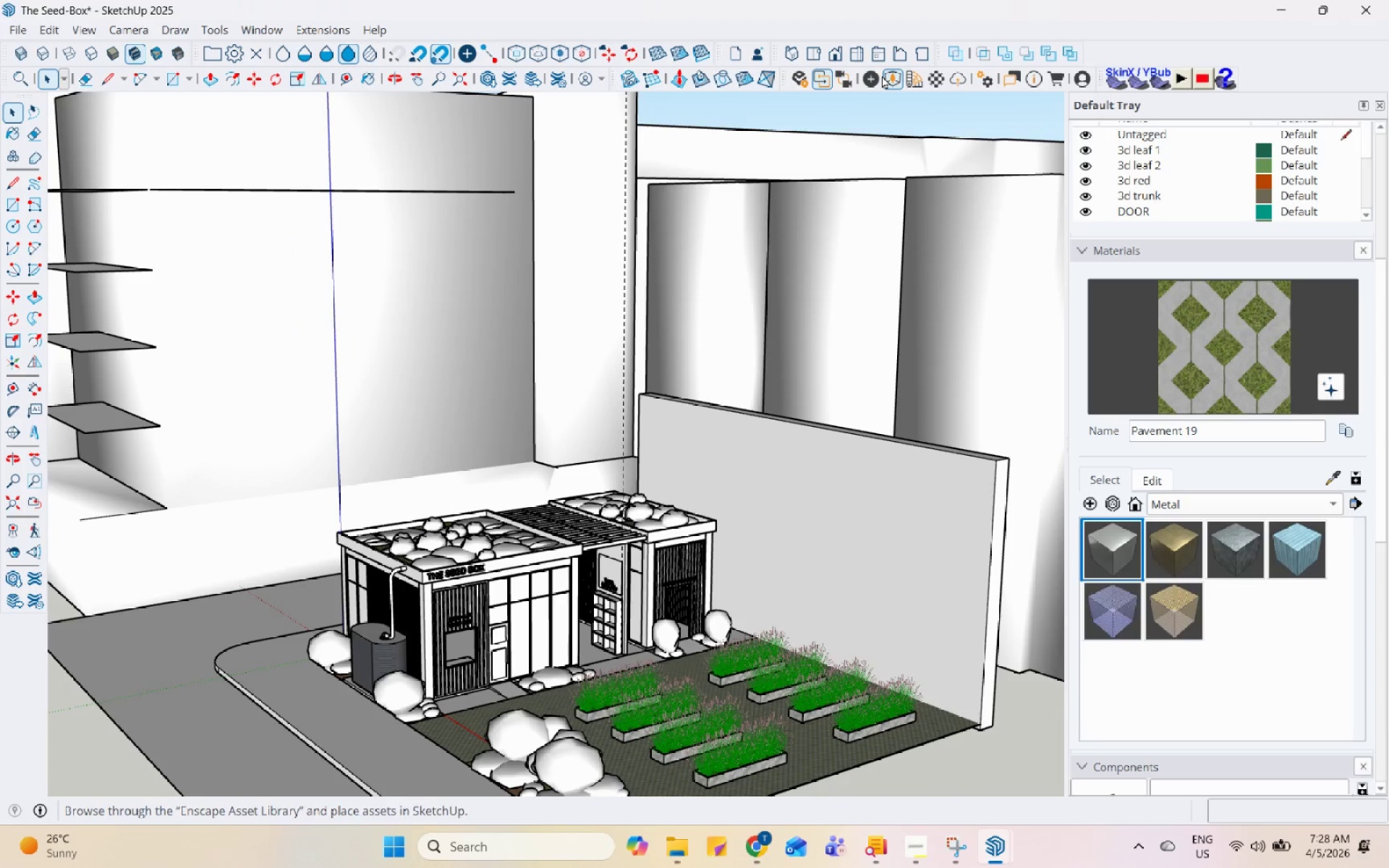 
left_click([899, 76])
 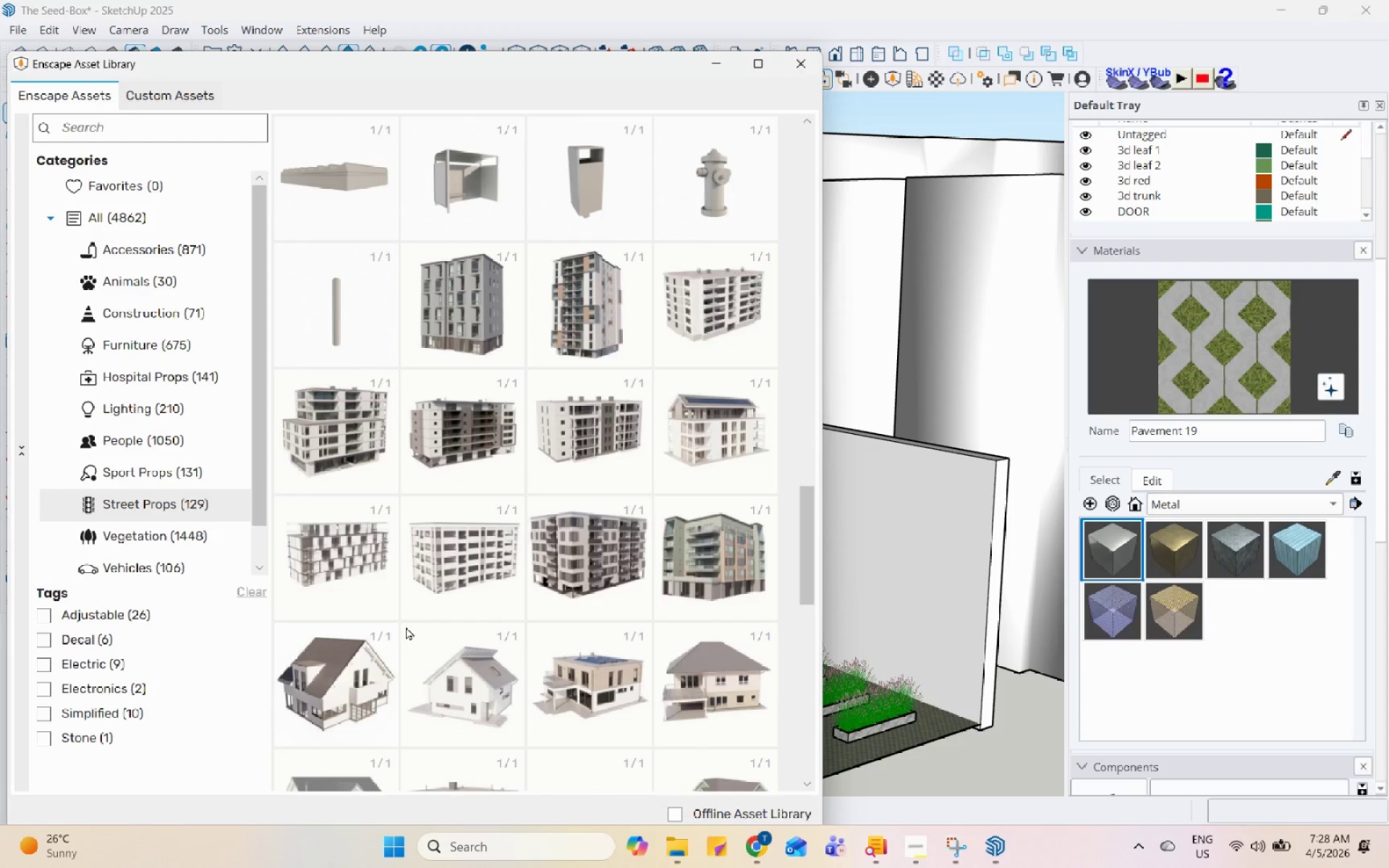 
scroll: coordinate [415, 573], scroll_direction: up, amount: 2.0
 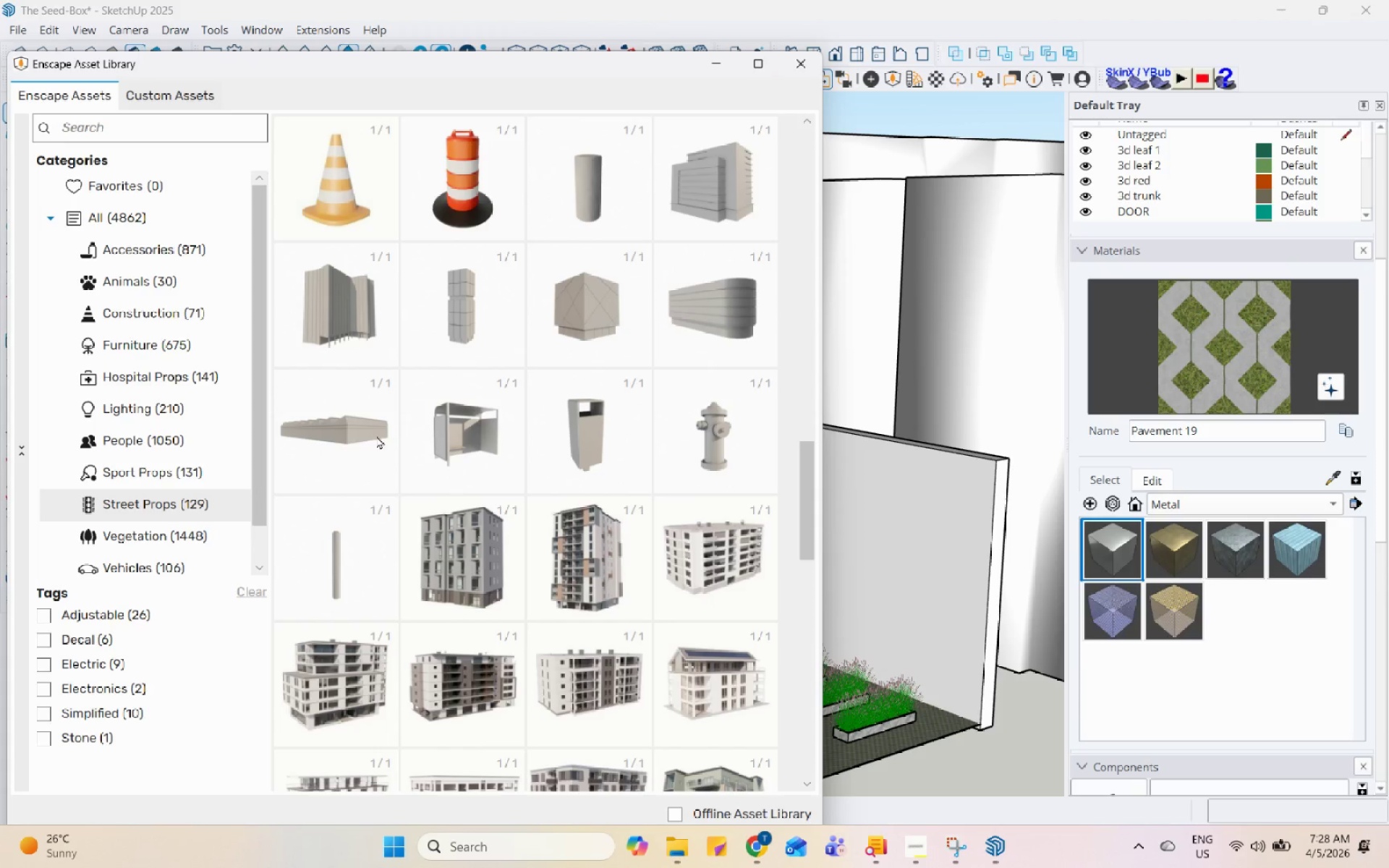 
left_click([370, 326])
 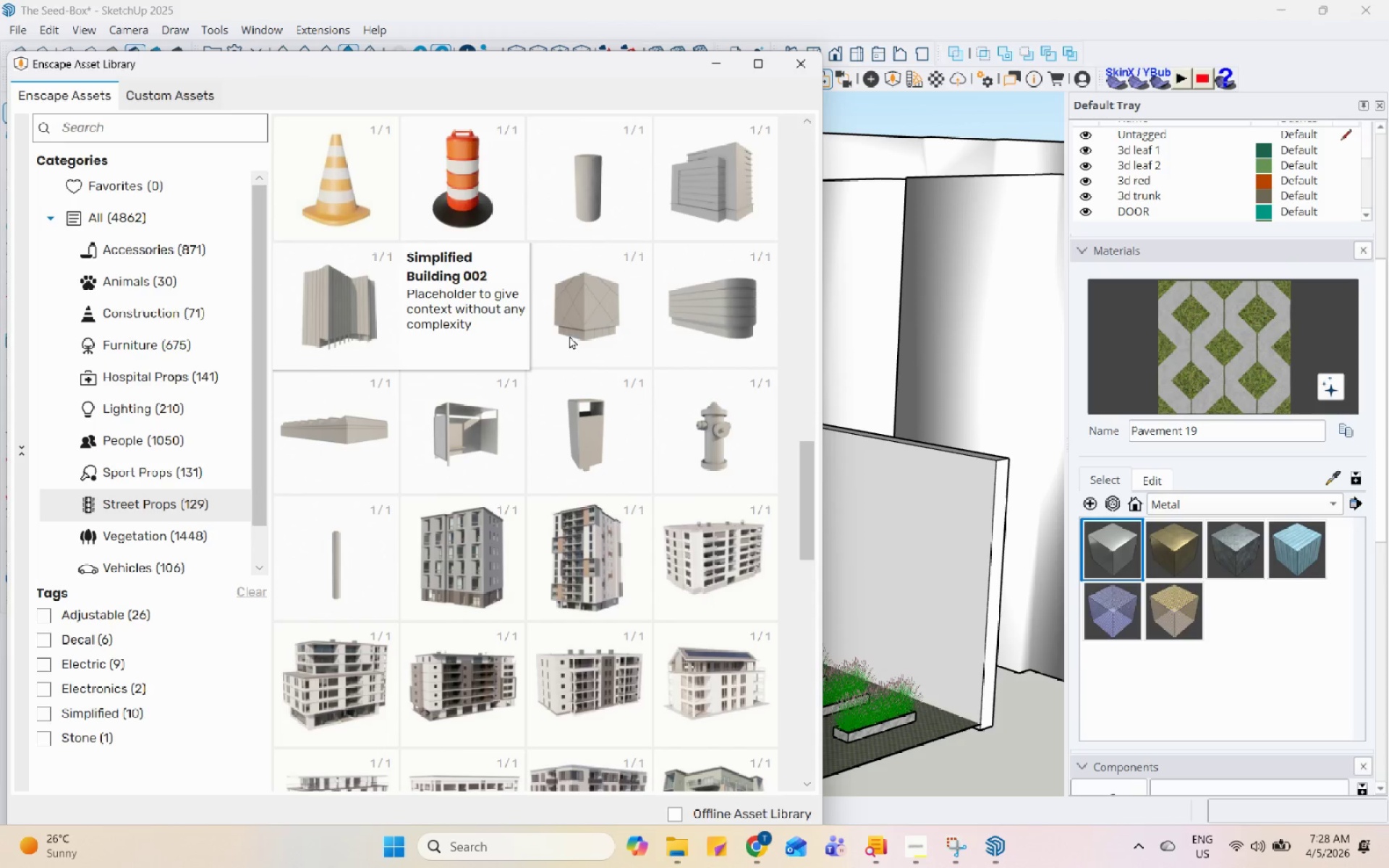 
left_click([609, 427])
 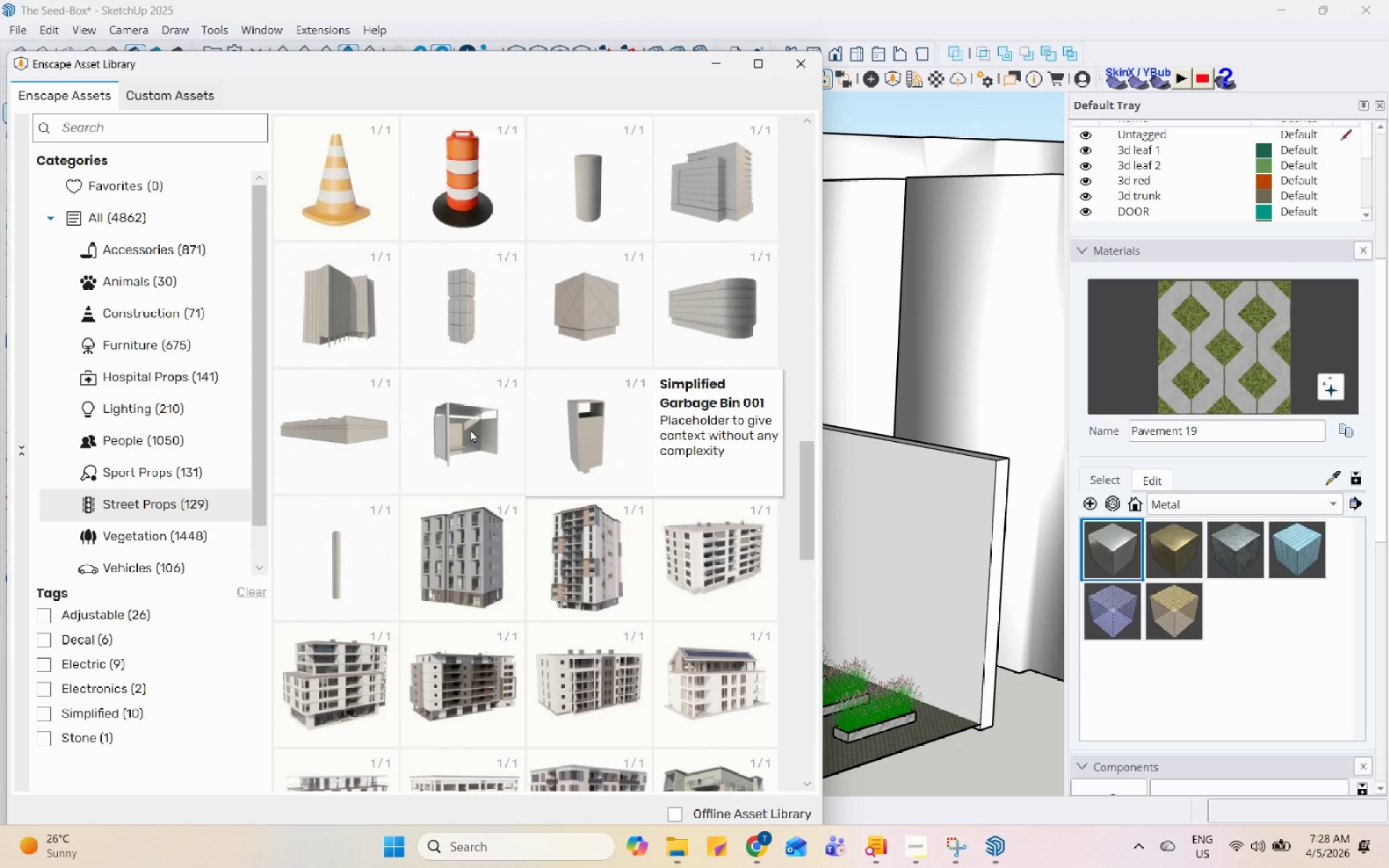 
scroll: coordinate [470, 433], scroll_direction: down, amount: 11.0
 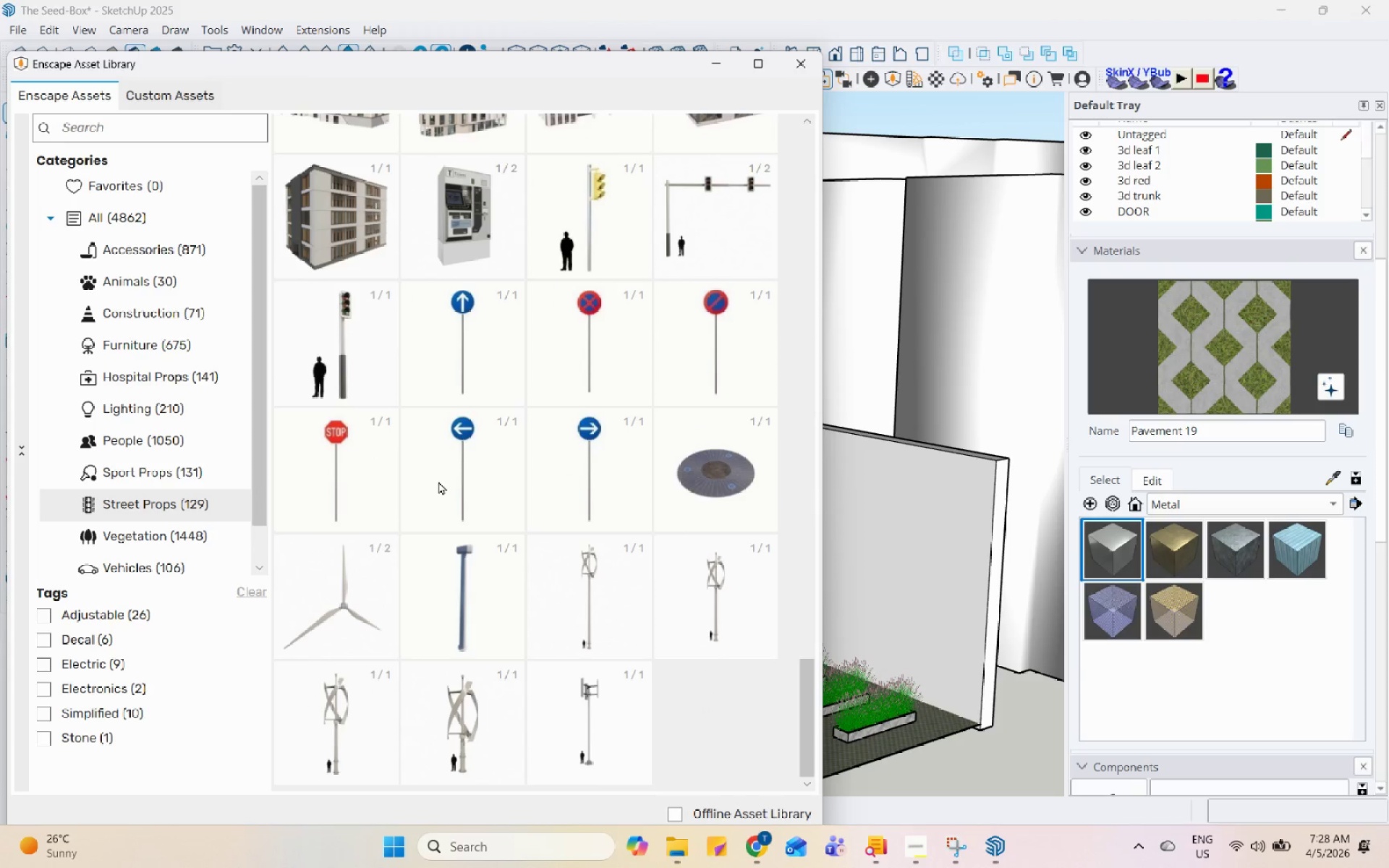 
double_click([444, 485])
 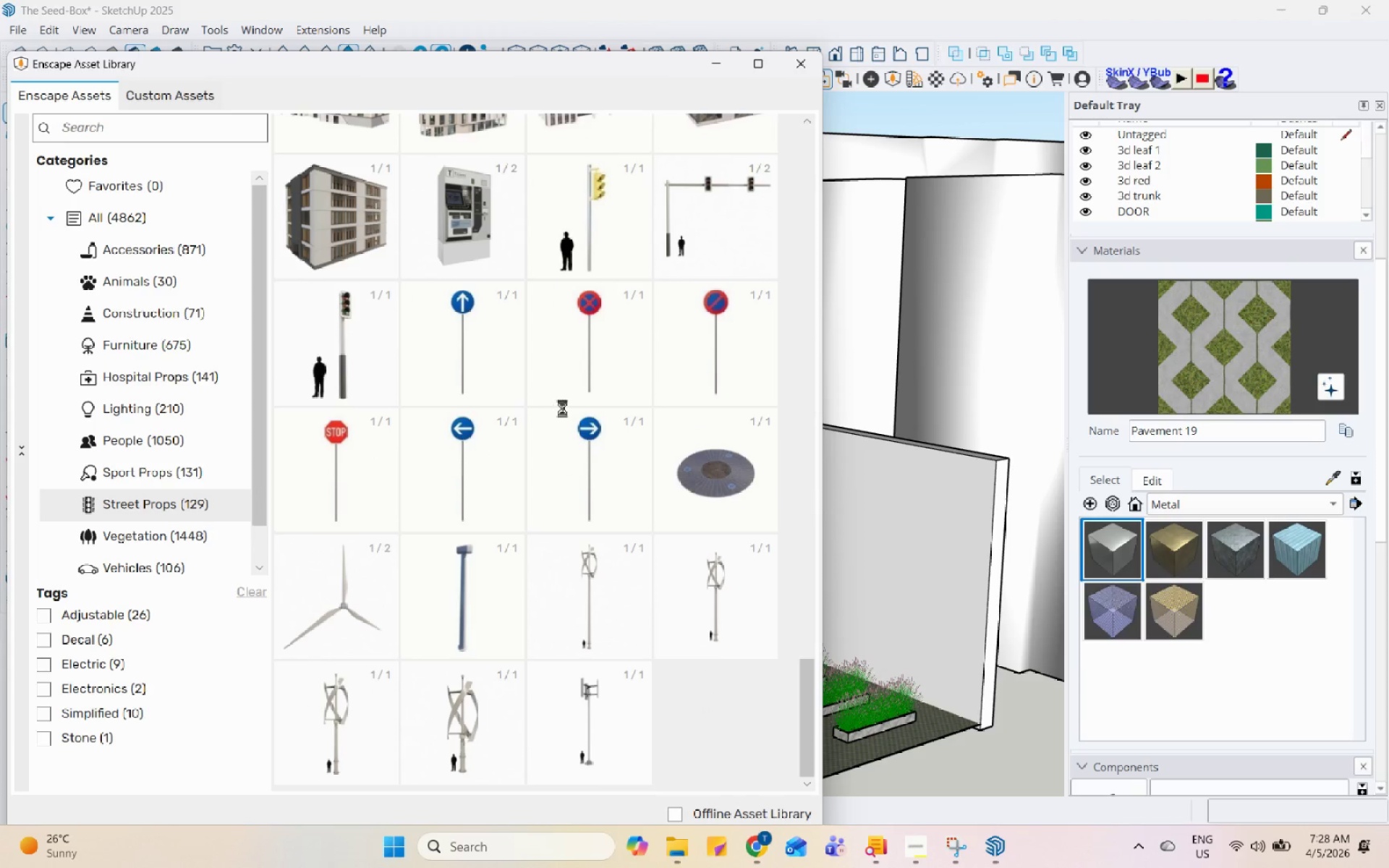 
scroll: coordinate [569, 407], scroll_direction: down, amount: 4.0
 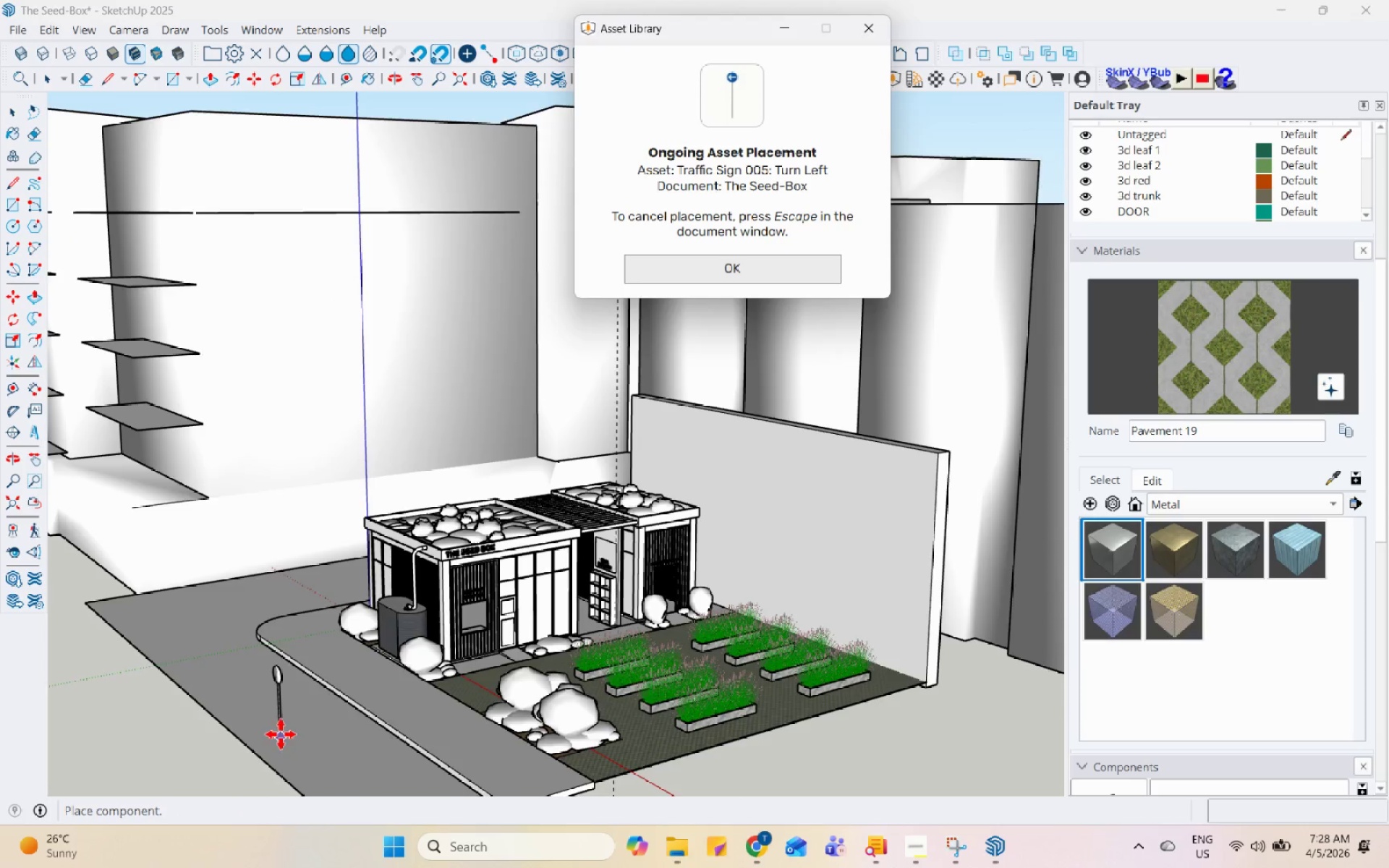 
scroll: coordinate [260, 589], scroll_direction: up, amount: 13.0
 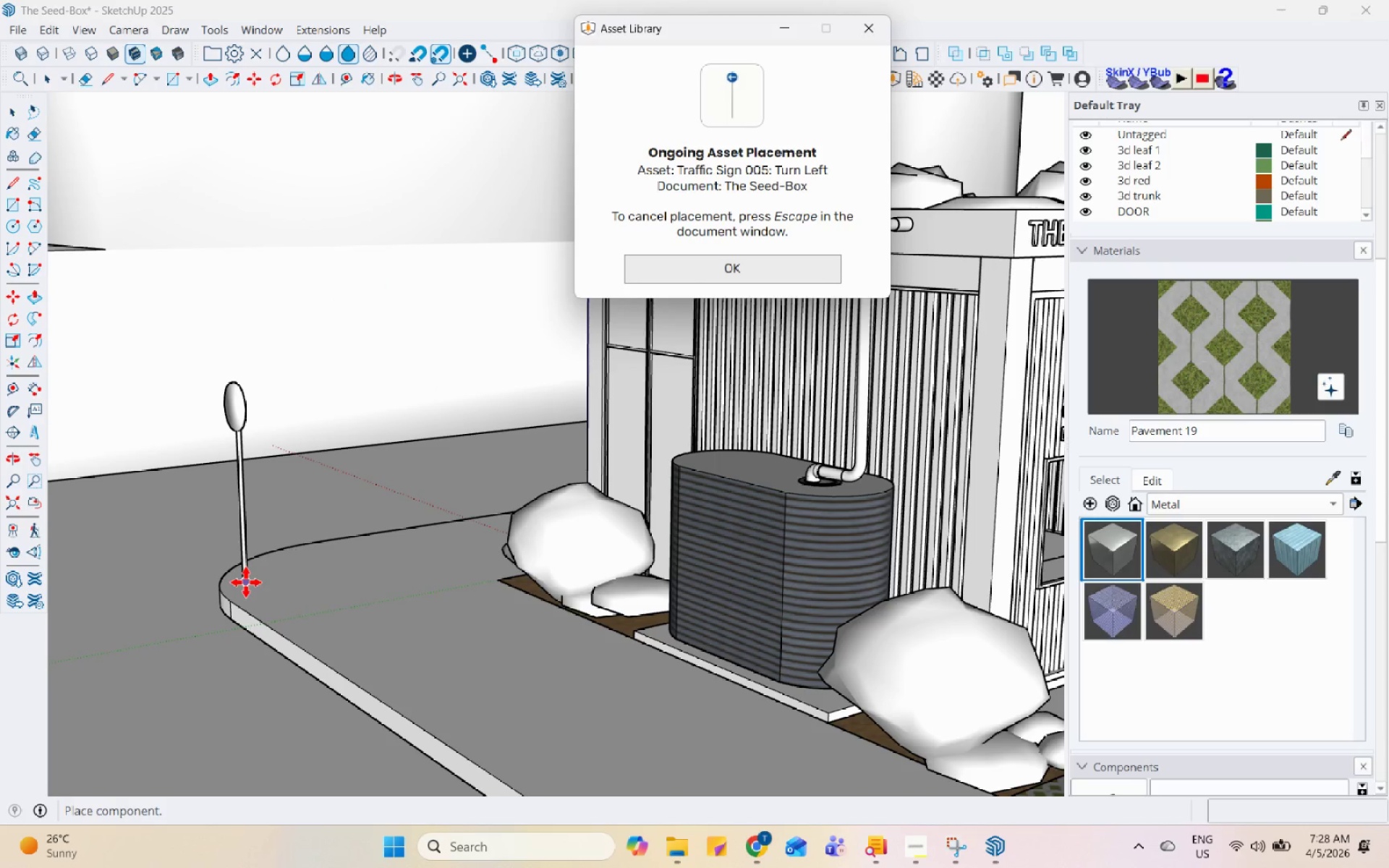 
scroll: coordinate [268, 547], scroll_direction: down, amount: 1.0
 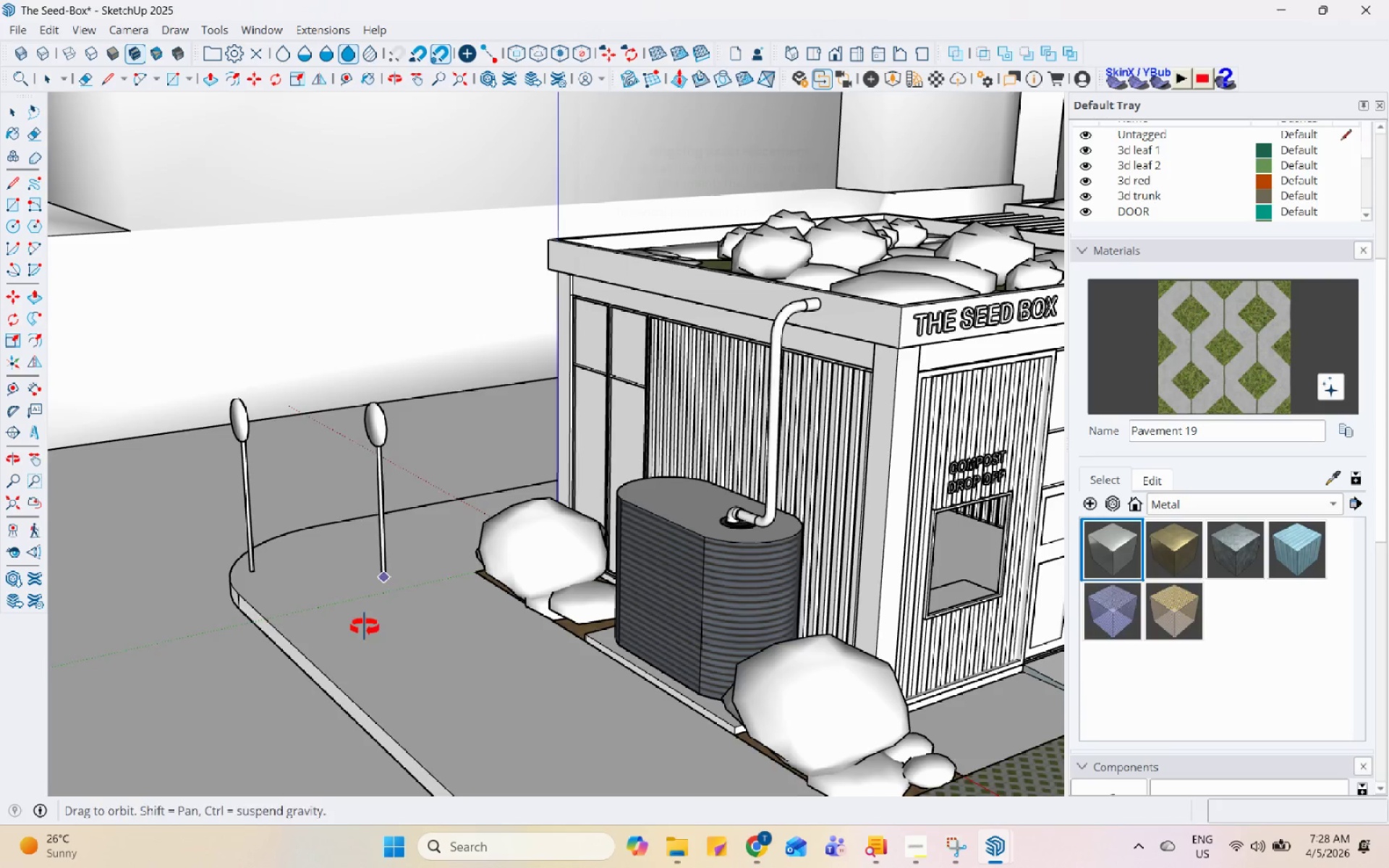 
key(Escape)
 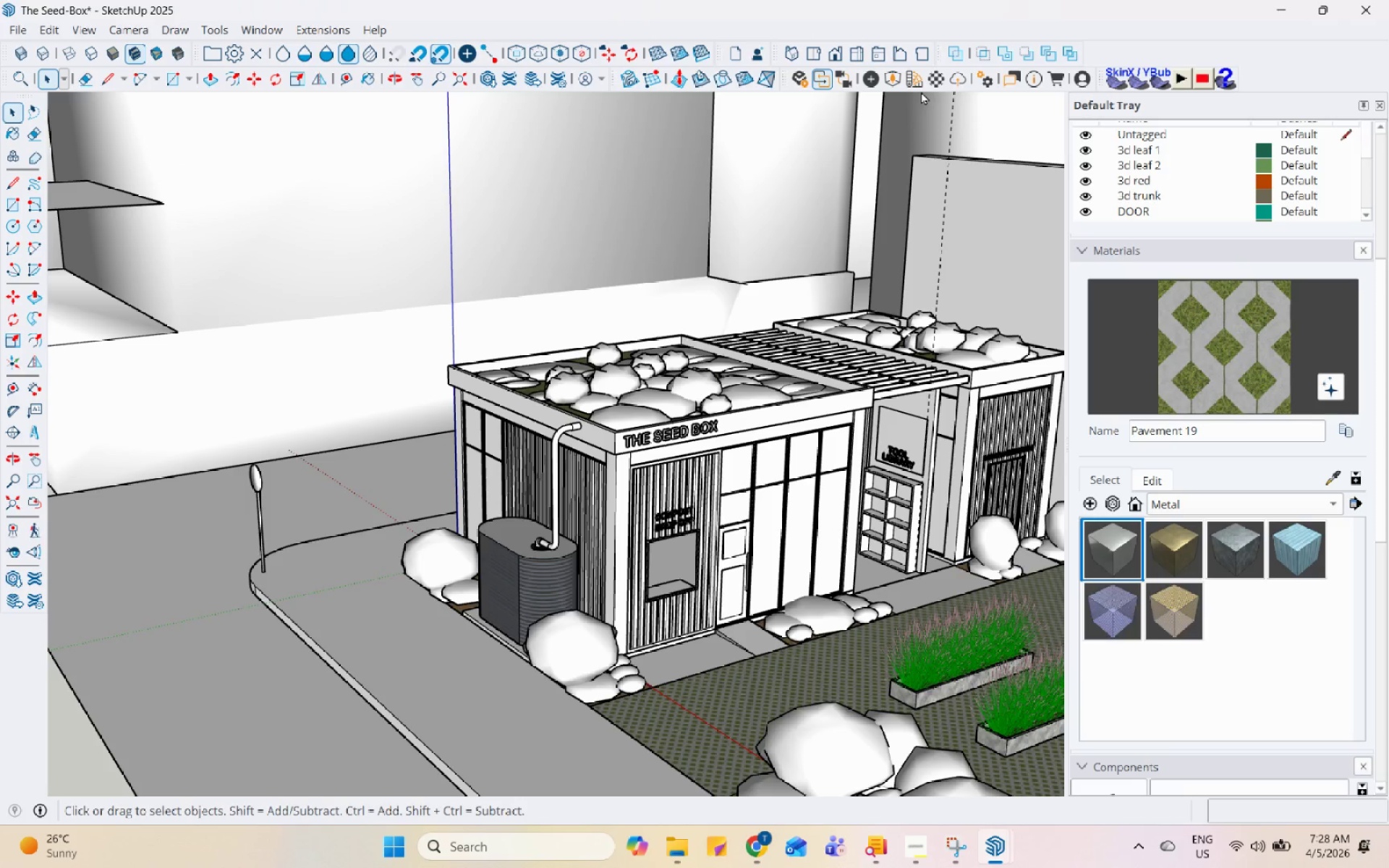 
scroll: coordinate [282, 574], scroll_direction: down, amount: 4.0
 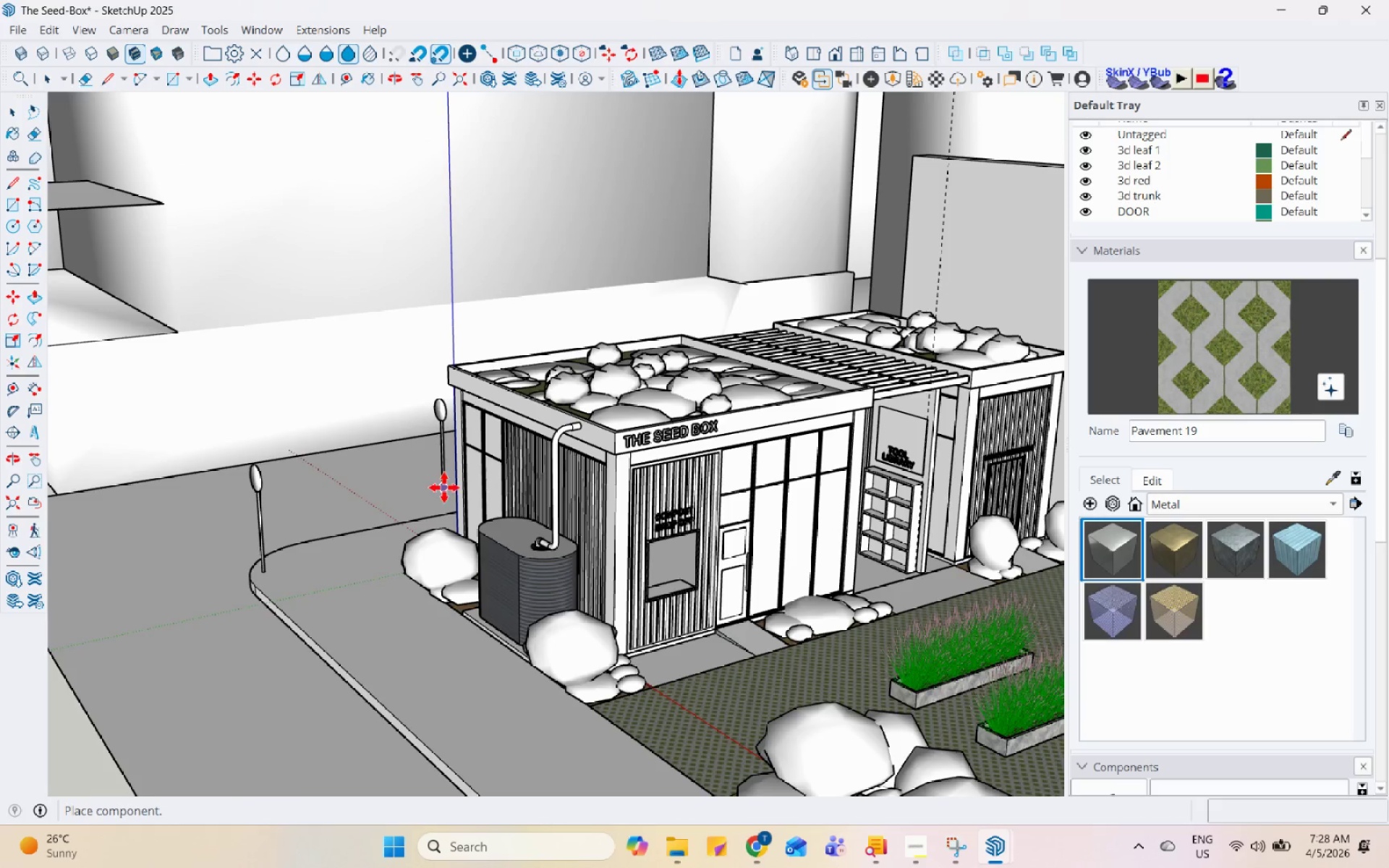 
left_click([889, 84])
 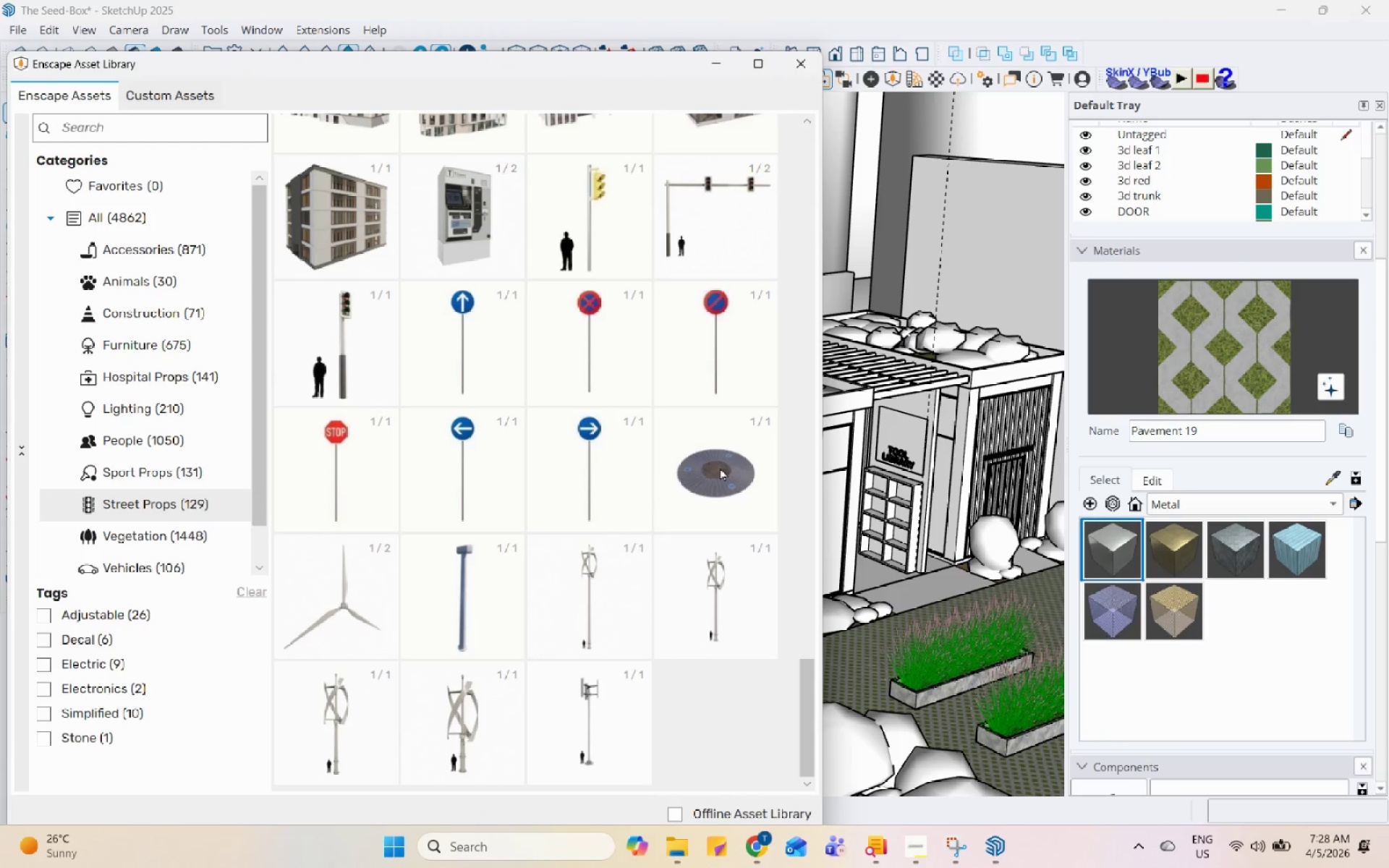 
double_click([720, 467])
 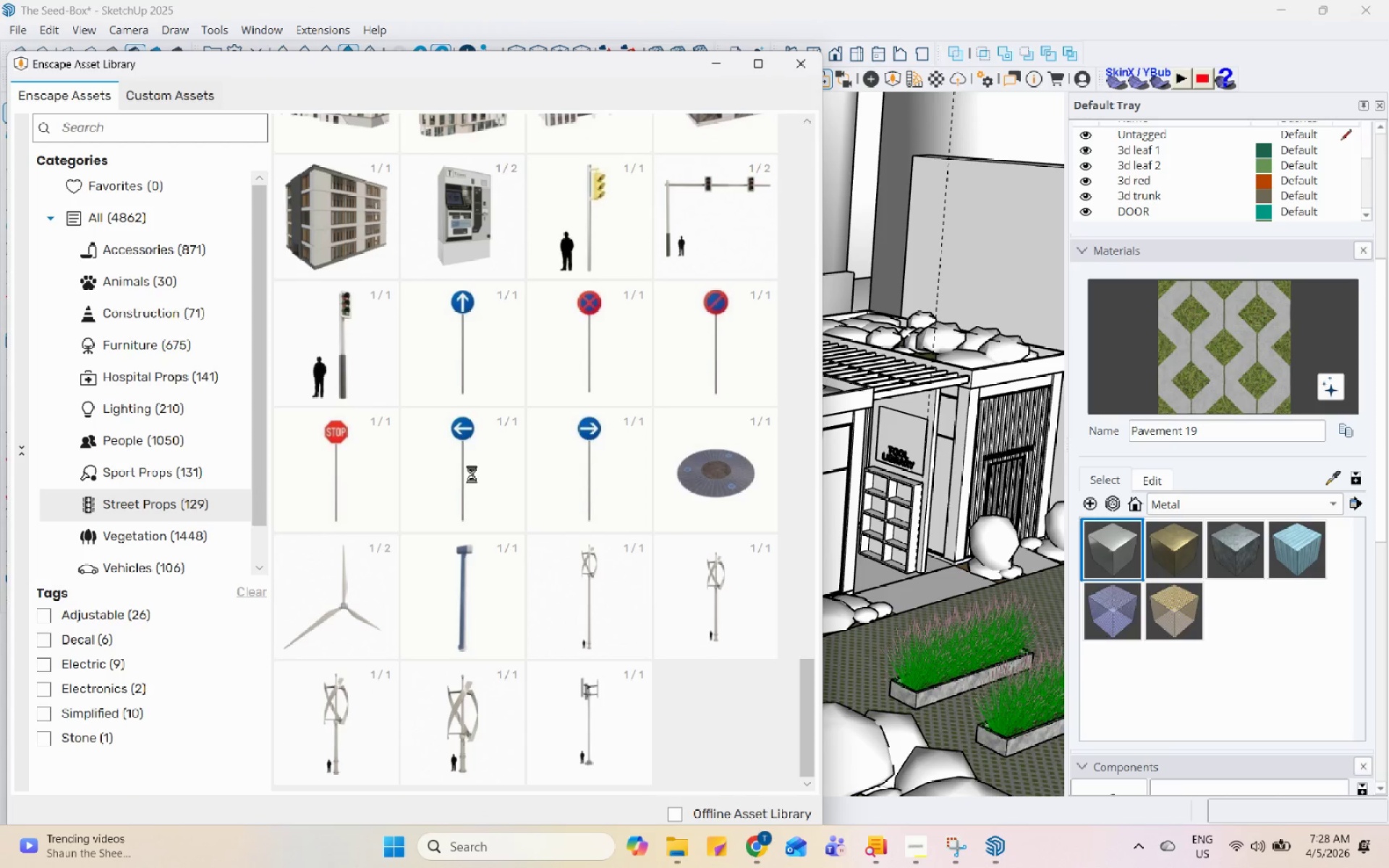 
scroll: coordinate [472, 474], scroll_direction: down, amount: 1.0
 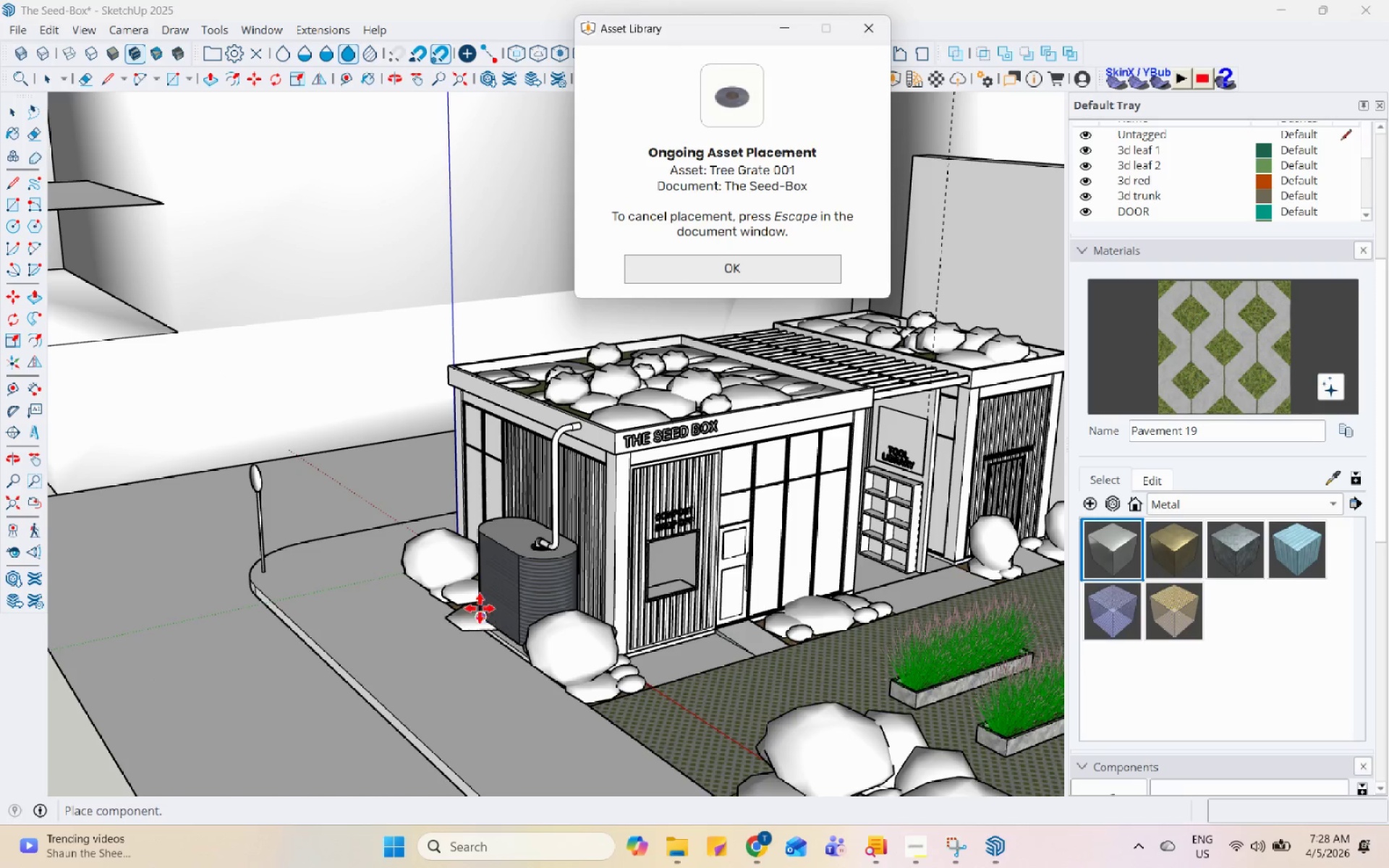 
scroll: coordinate [346, 541], scroll_direction: up, amount: 6.0
 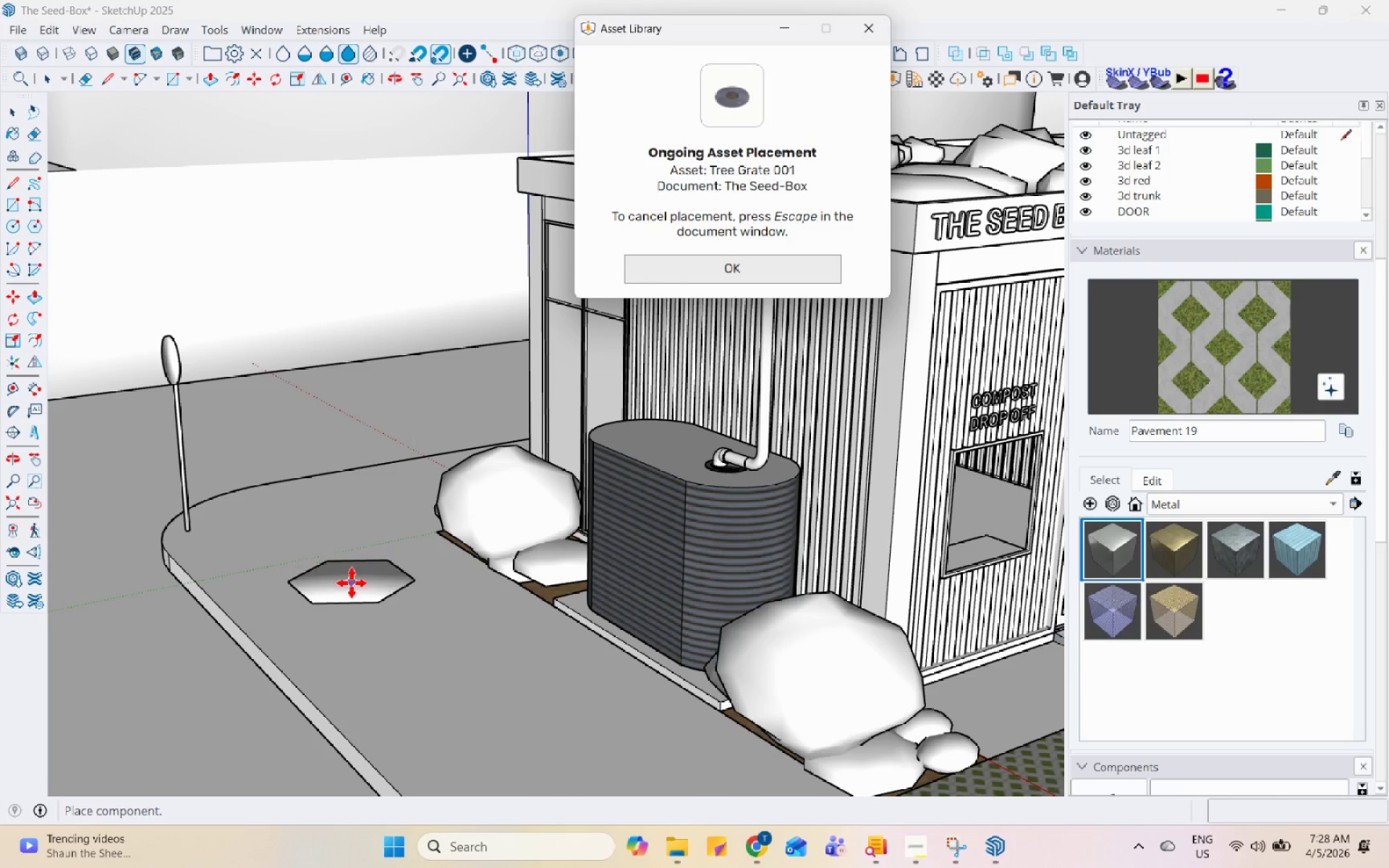 
left_click([357, 589])
 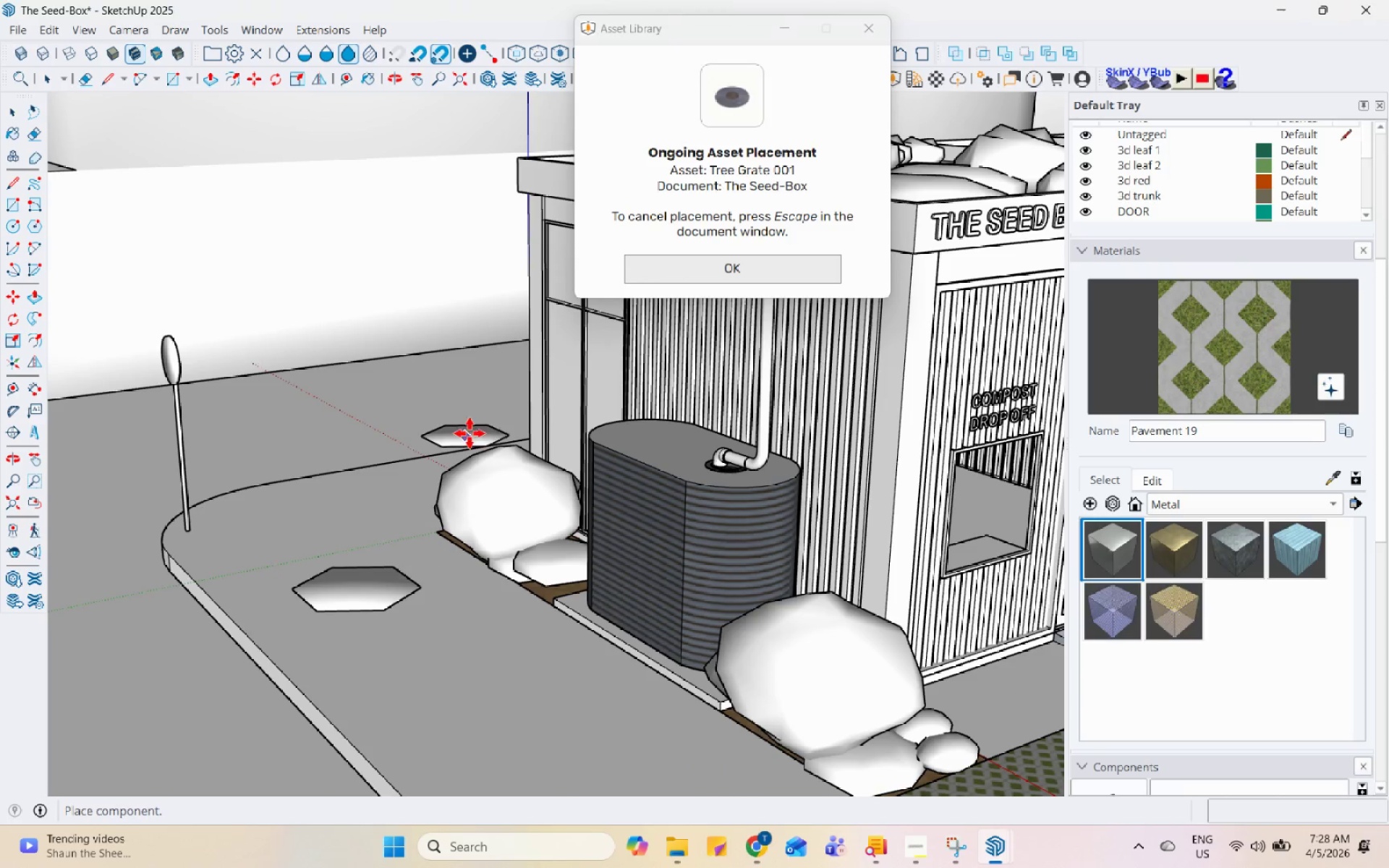 
key(Escape)
 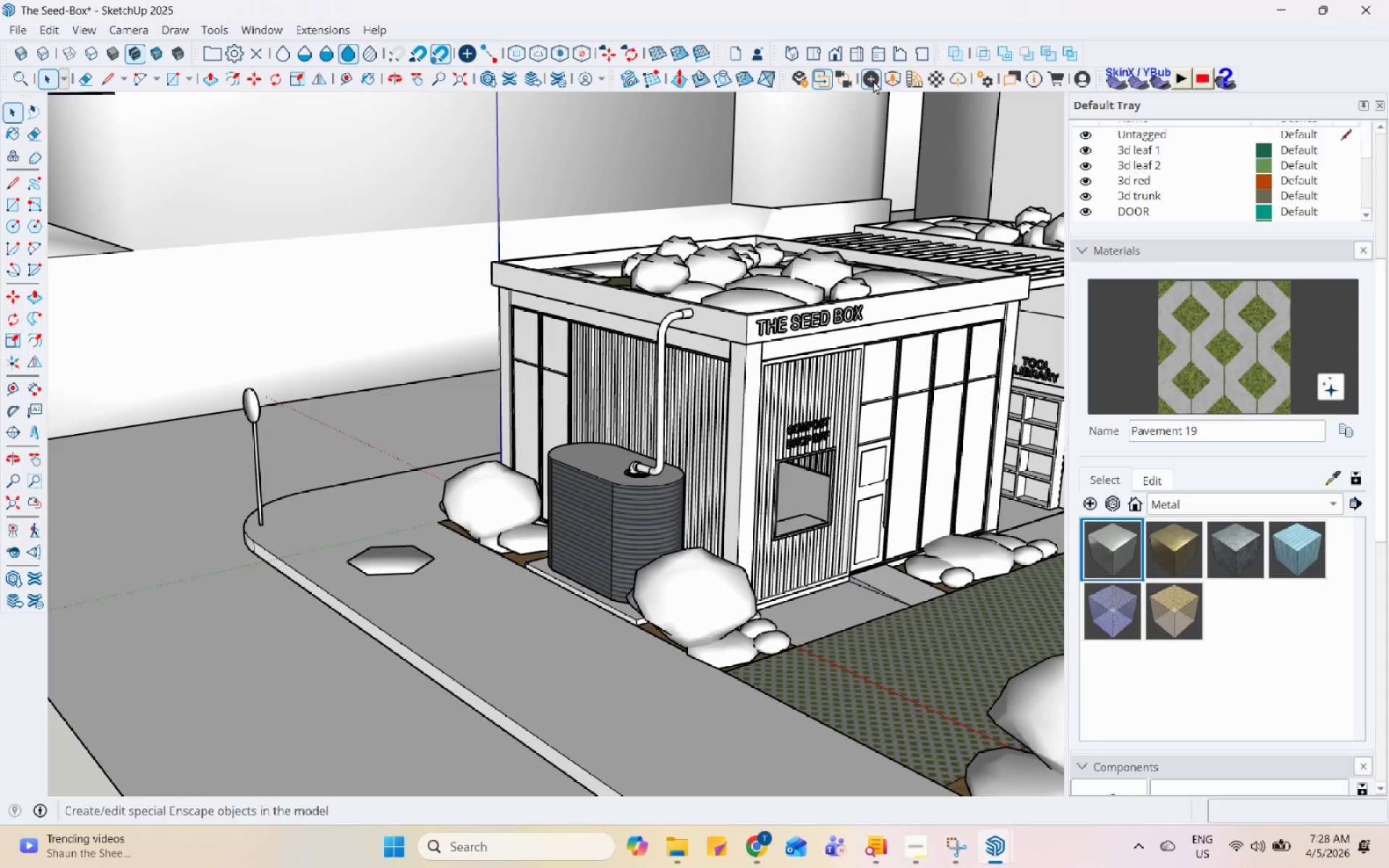 
scroll: coordinate [424, 519], scroll_direction: down, amount: 4.0
 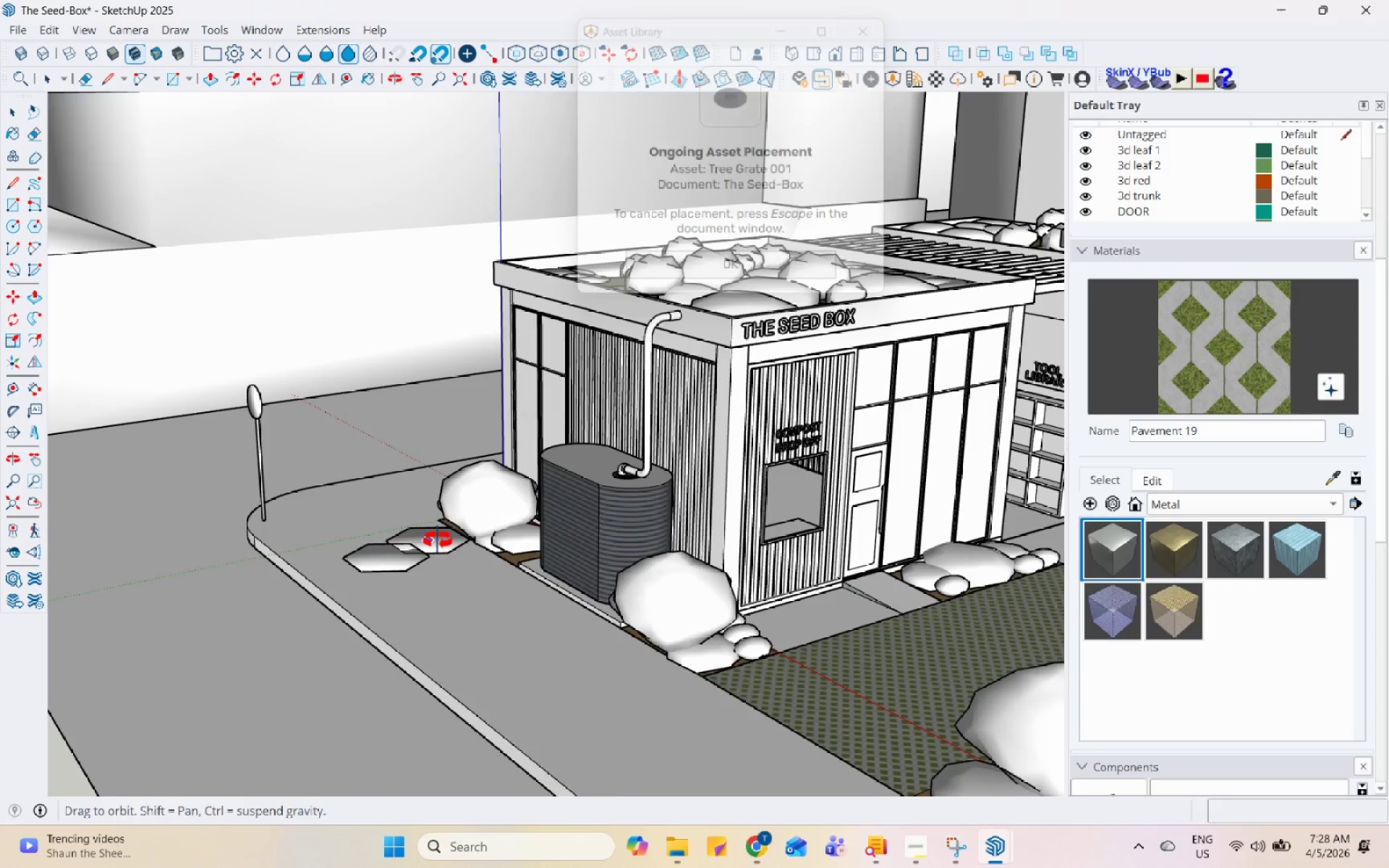 
left_click([891, 70])
 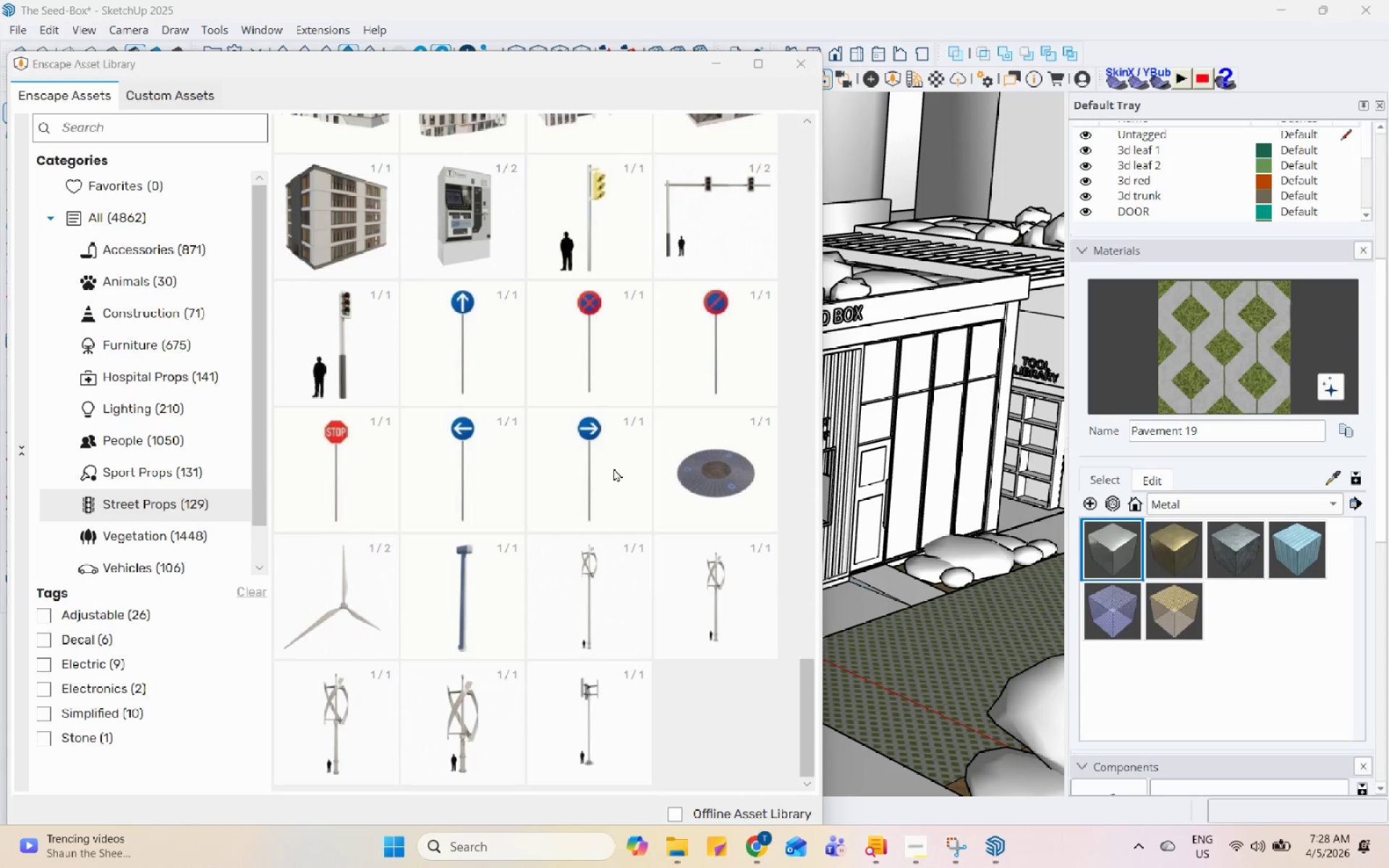 
scroll: coordinate [613, 468], scroll_direction: up, amount: 1.0
 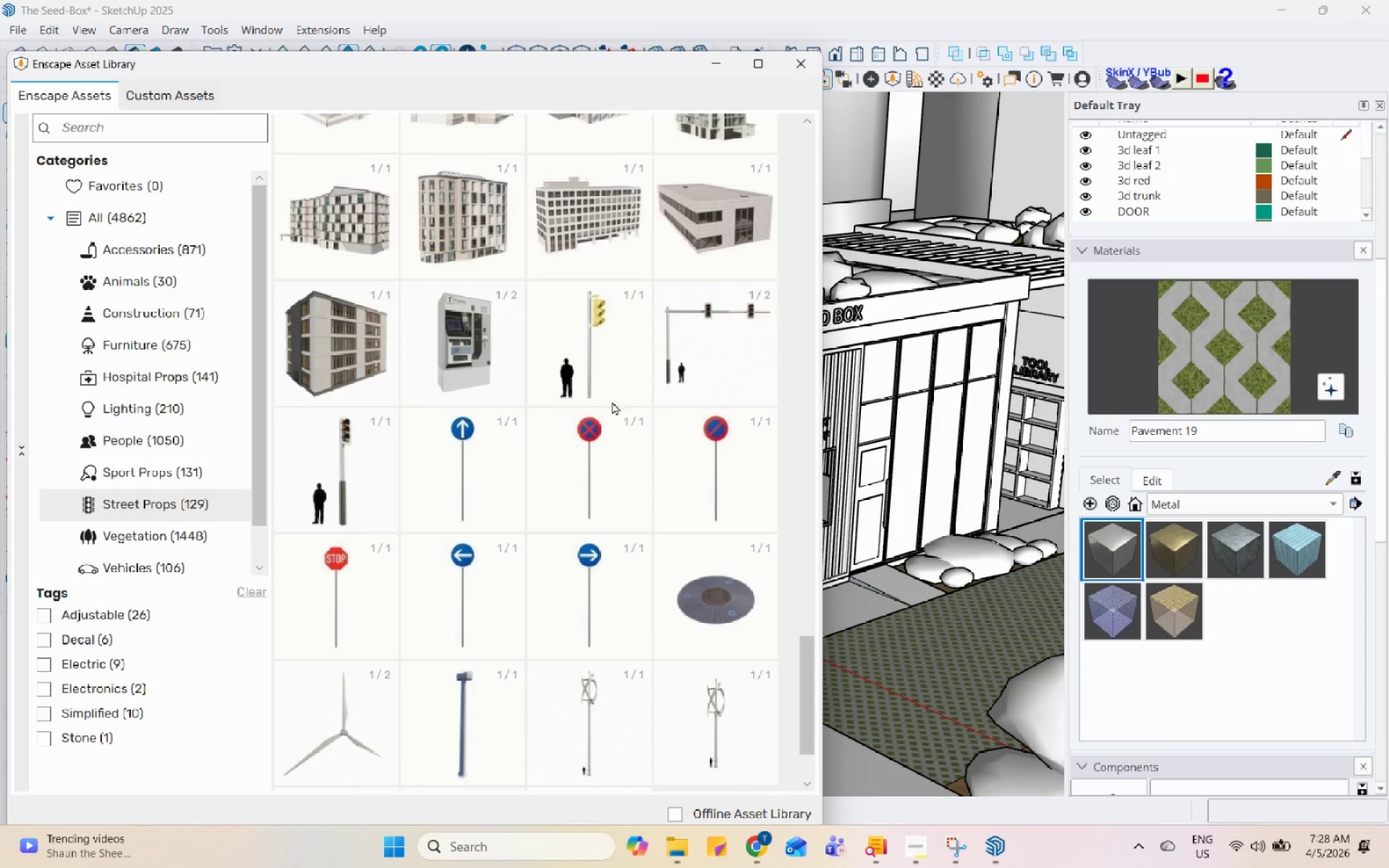 
double_click([612, 401])
 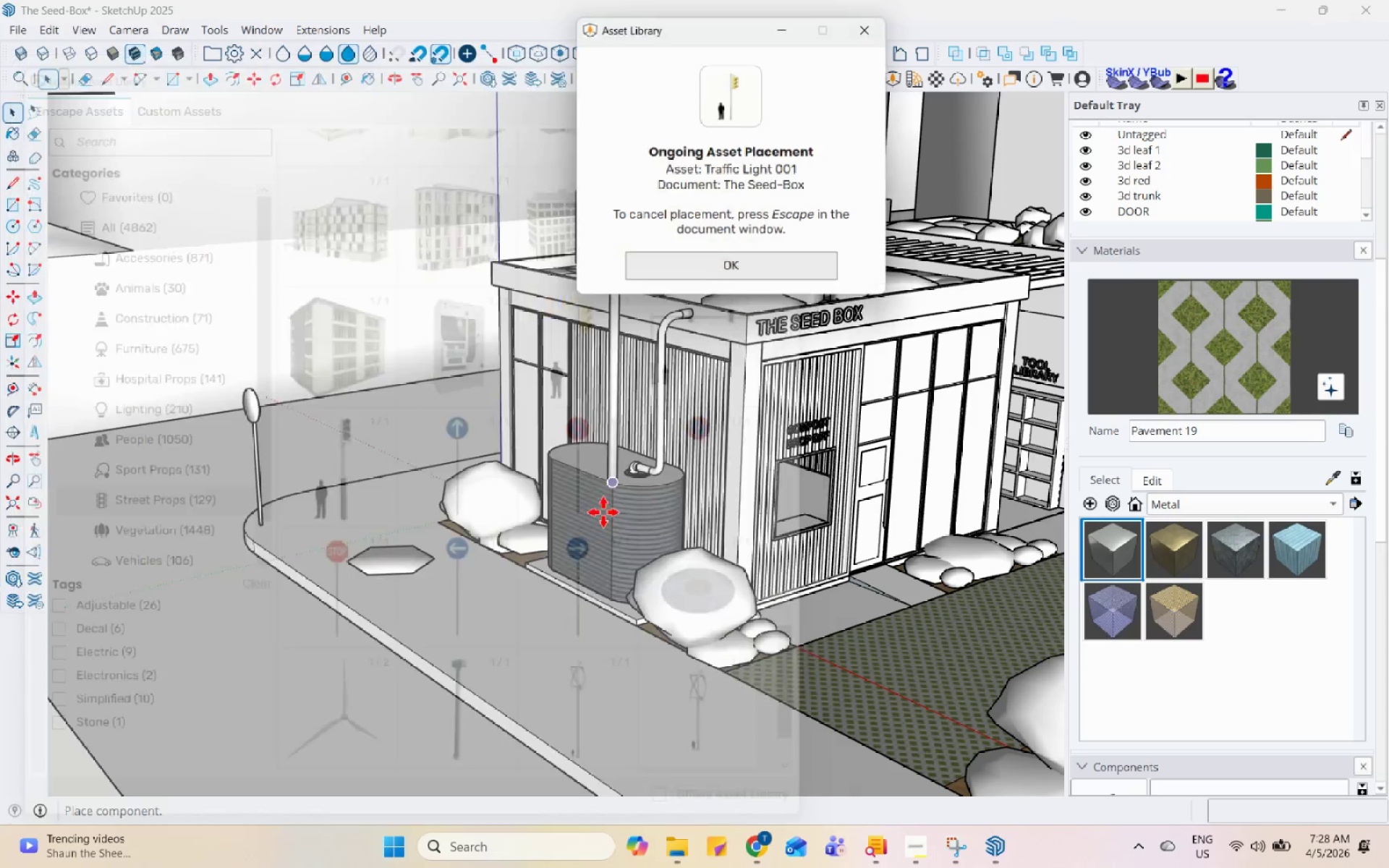 
scroll: coordinate [247, 531], scroll_direction: none, amount: 0.0
 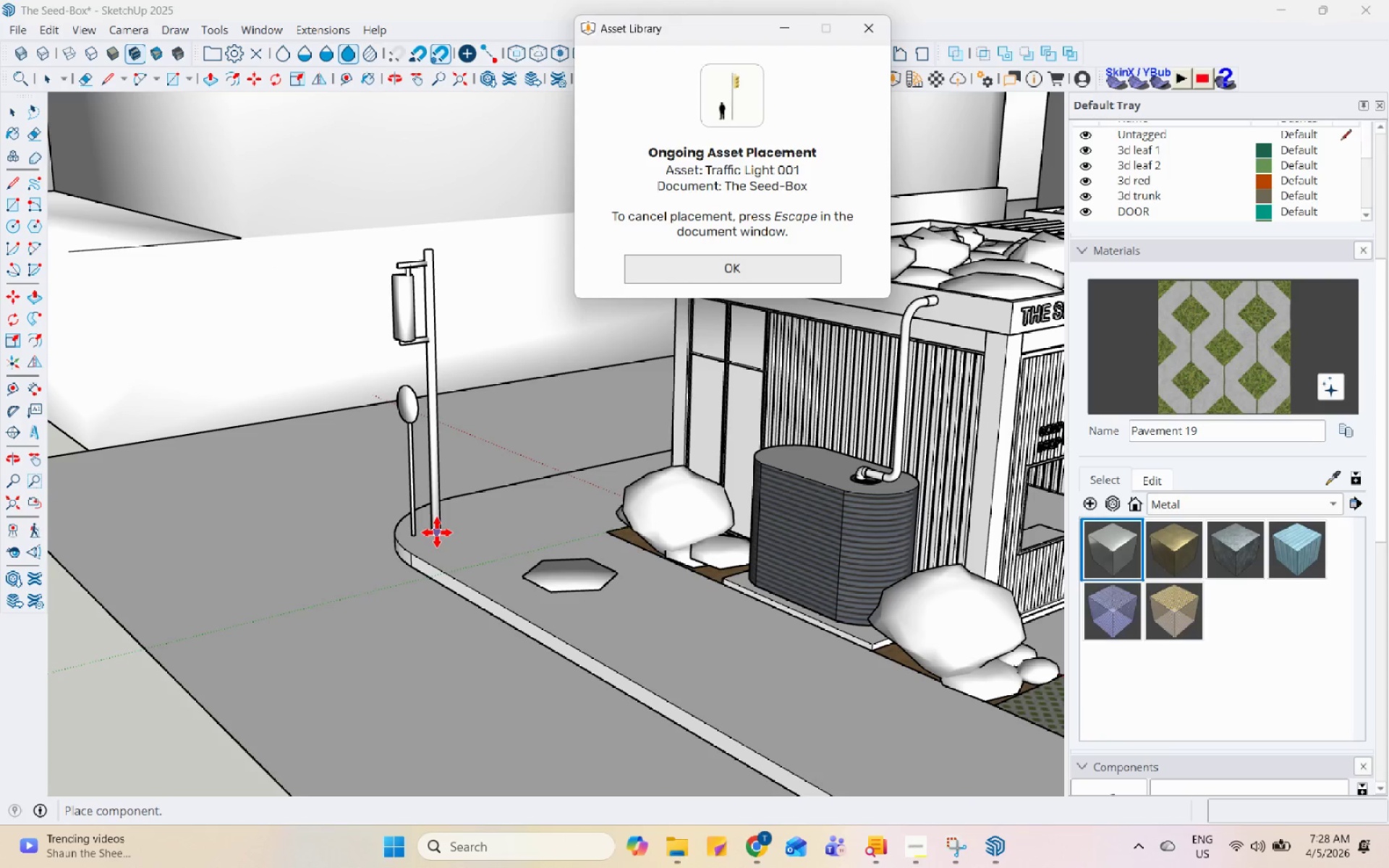 
key(Escape)
 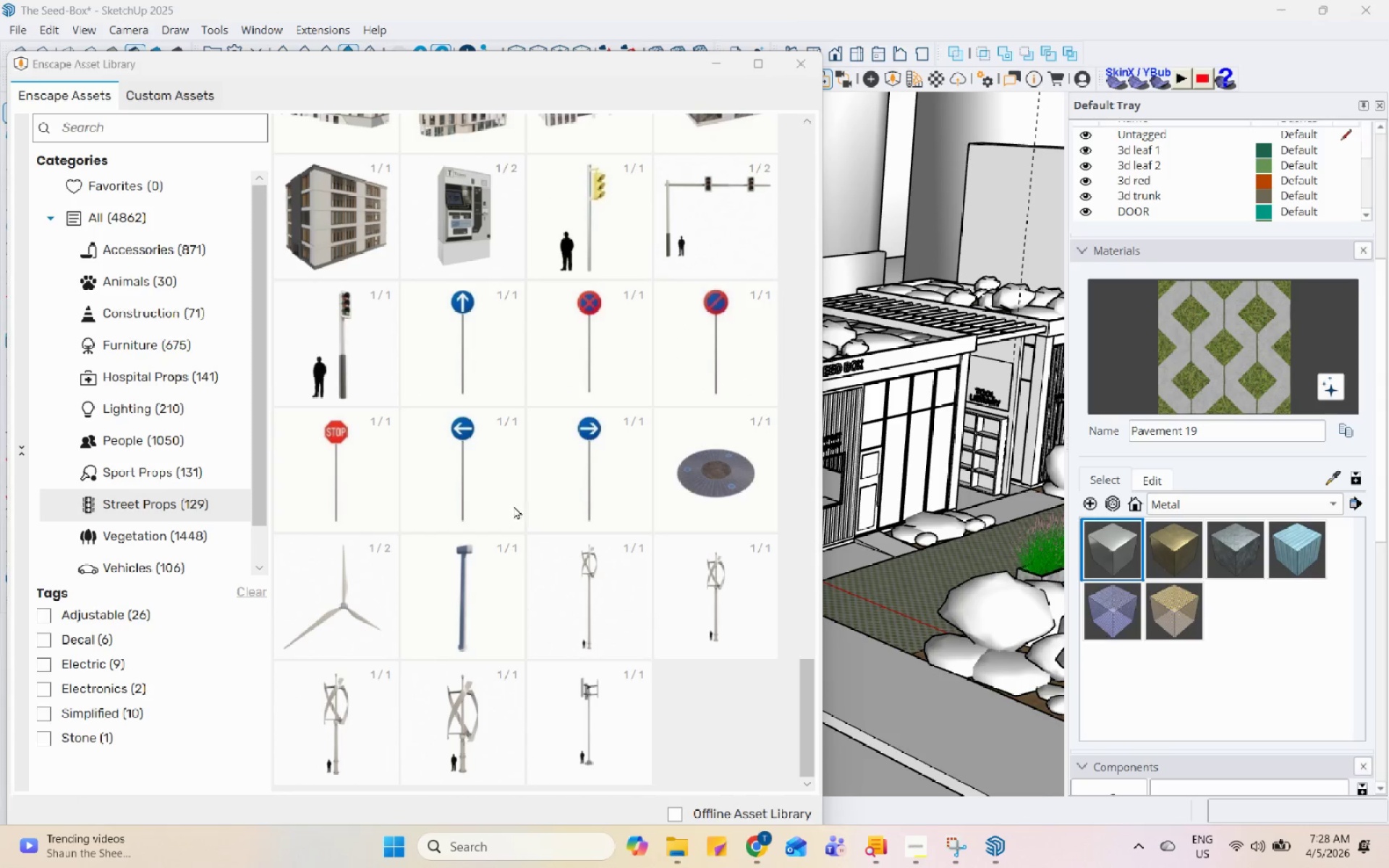 
scroll: coordinate [441, 612], scroll_direction: down, amount: 8.0
 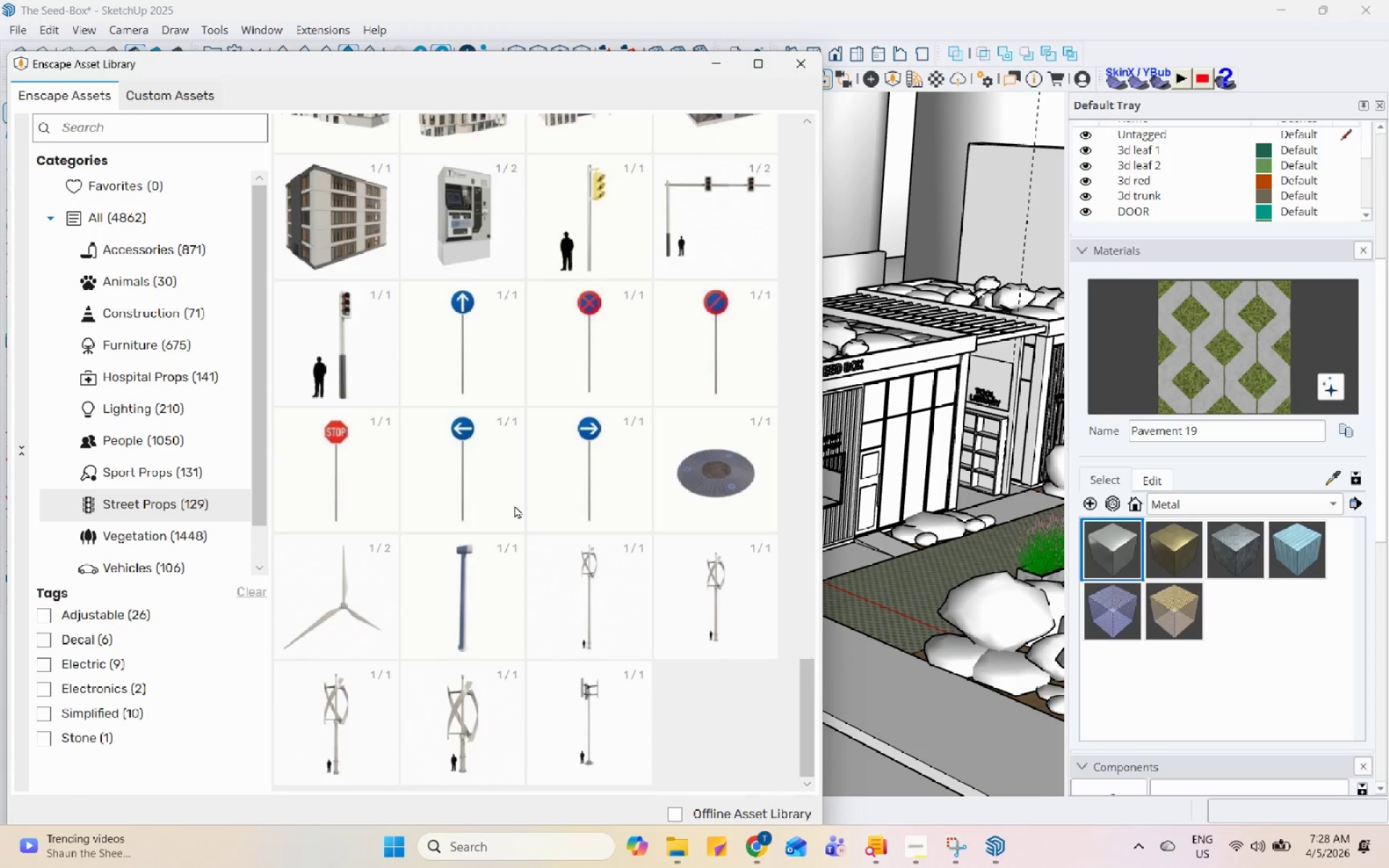 
scroll: coordinate [514, 505], scroll_direction: up, amount: 1.0
 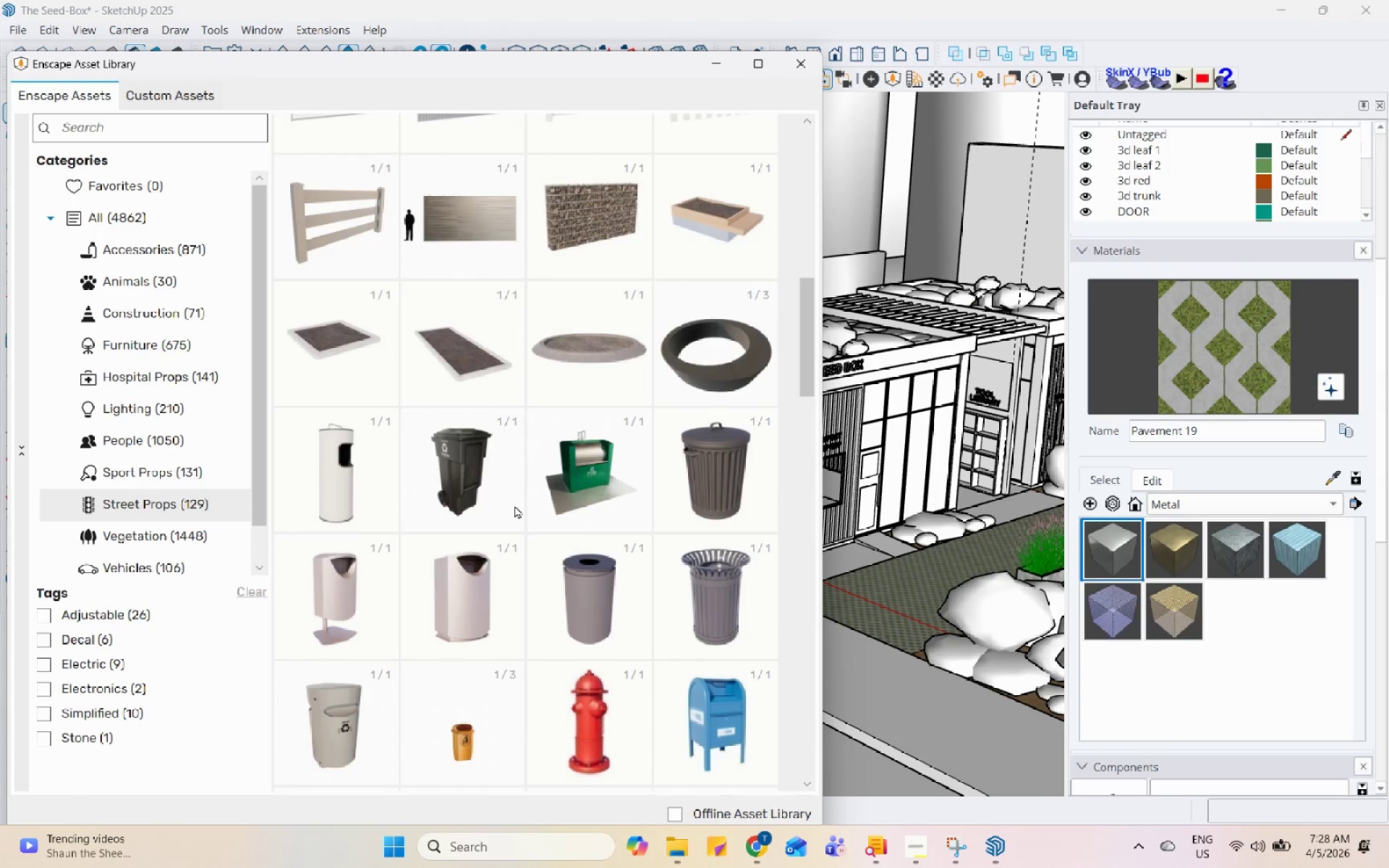 
double_click([603, 612])
 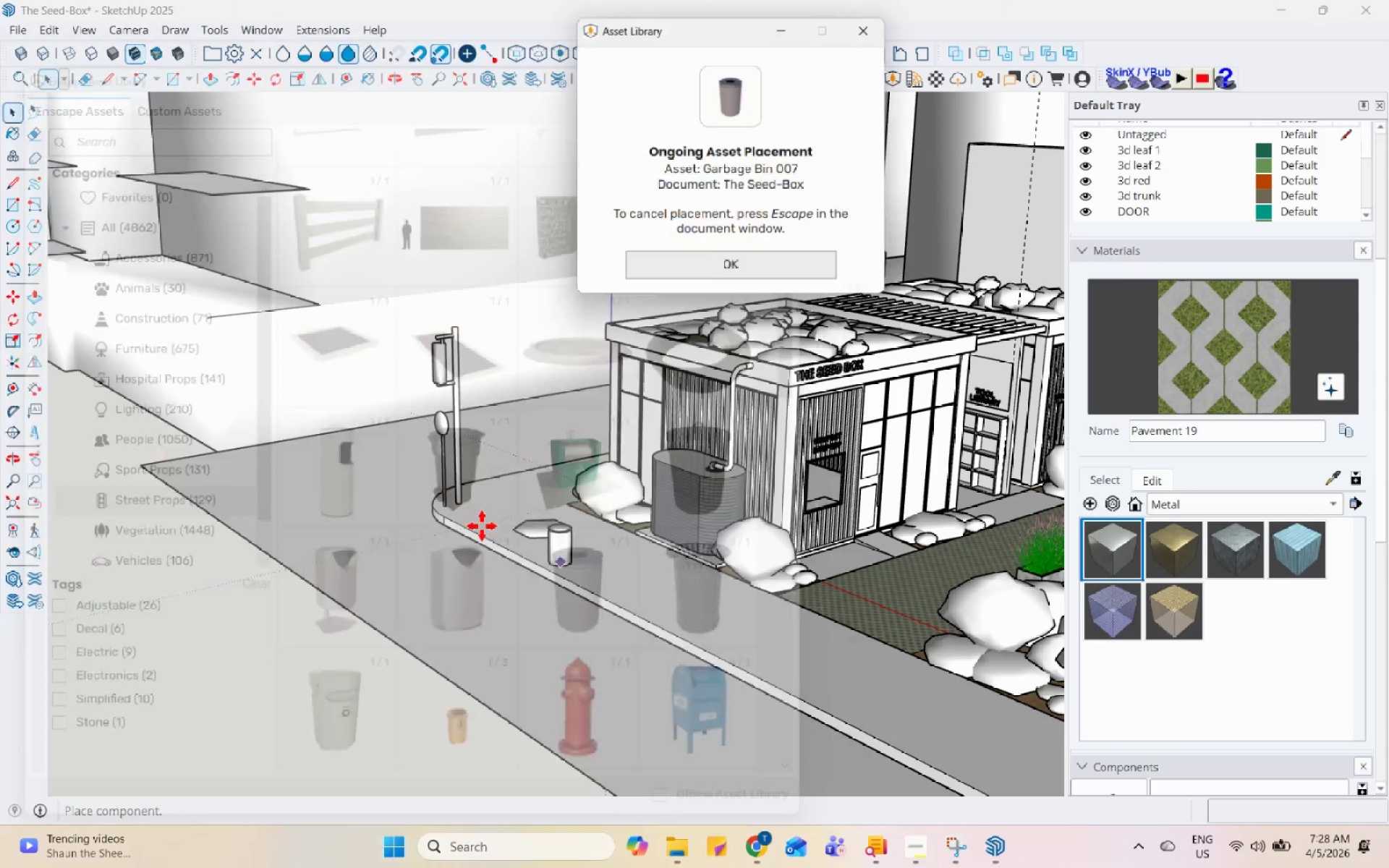 
scroll: coordinate [515, 545], scroll_direction: up, amount: 7.0
 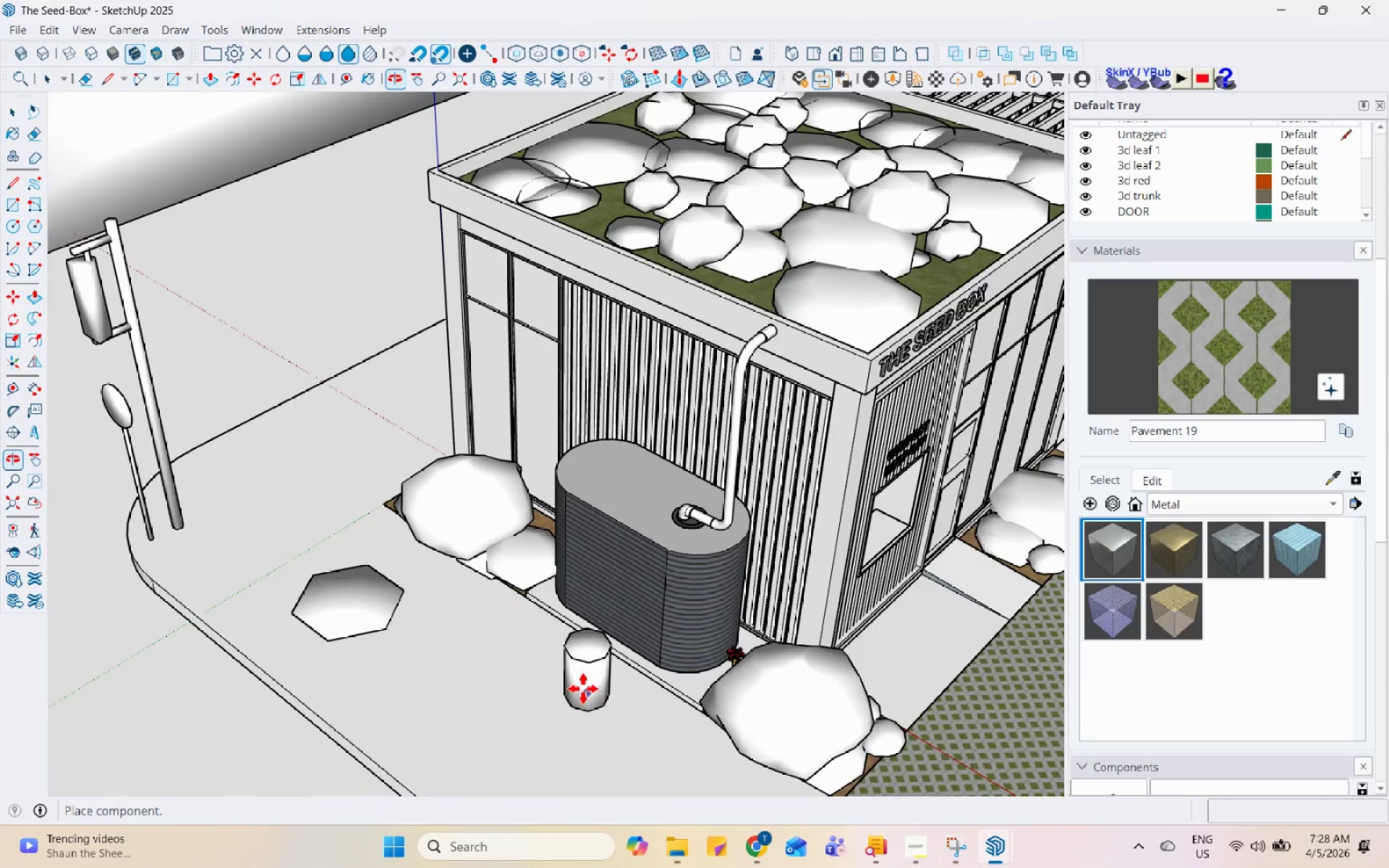 
scroll: coordinate [352, 522], scroll_direction: down, amount: 4.0
 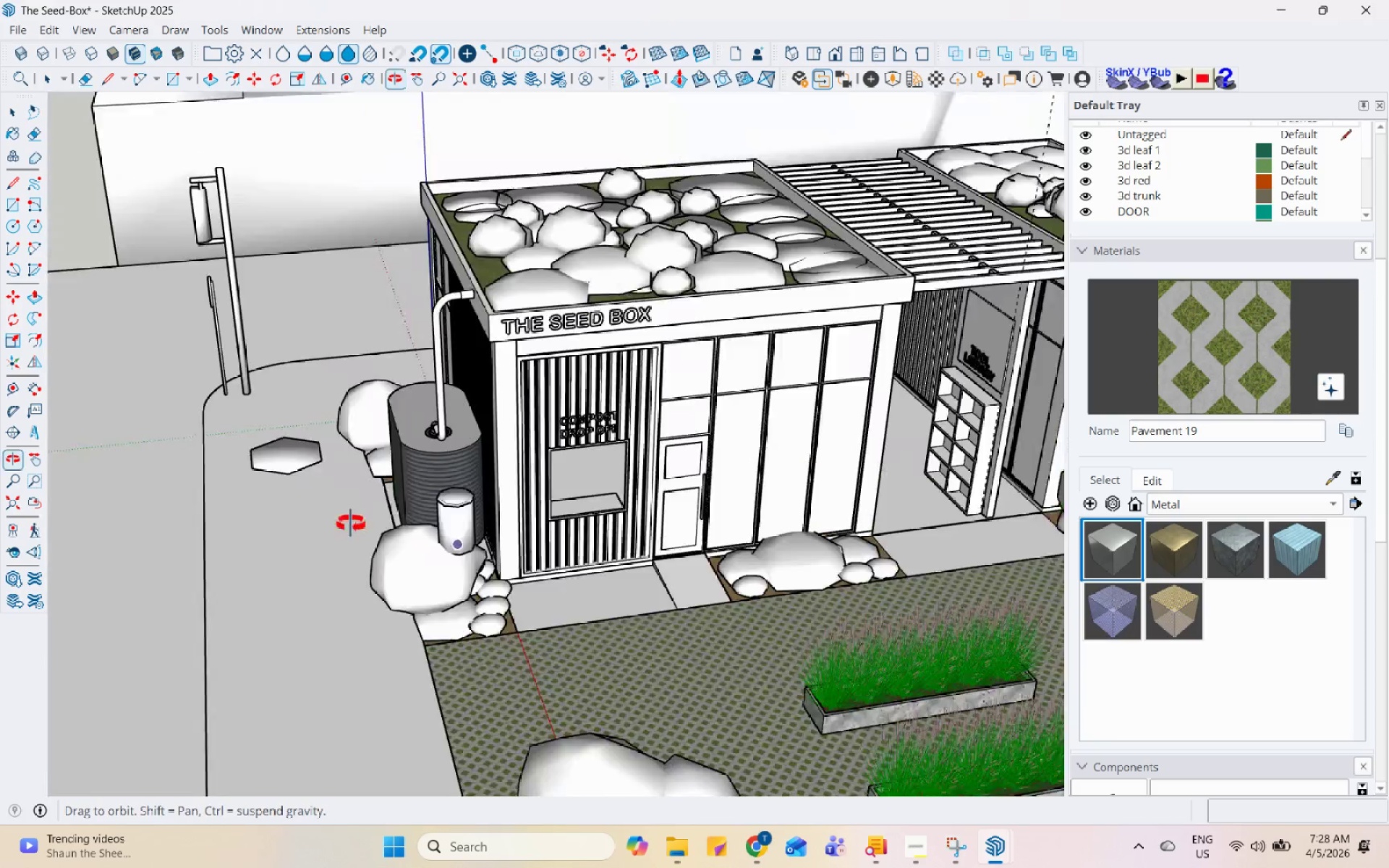 
scroll: coordinate [415, 417], scroll_direction: up, amount: 4.0
 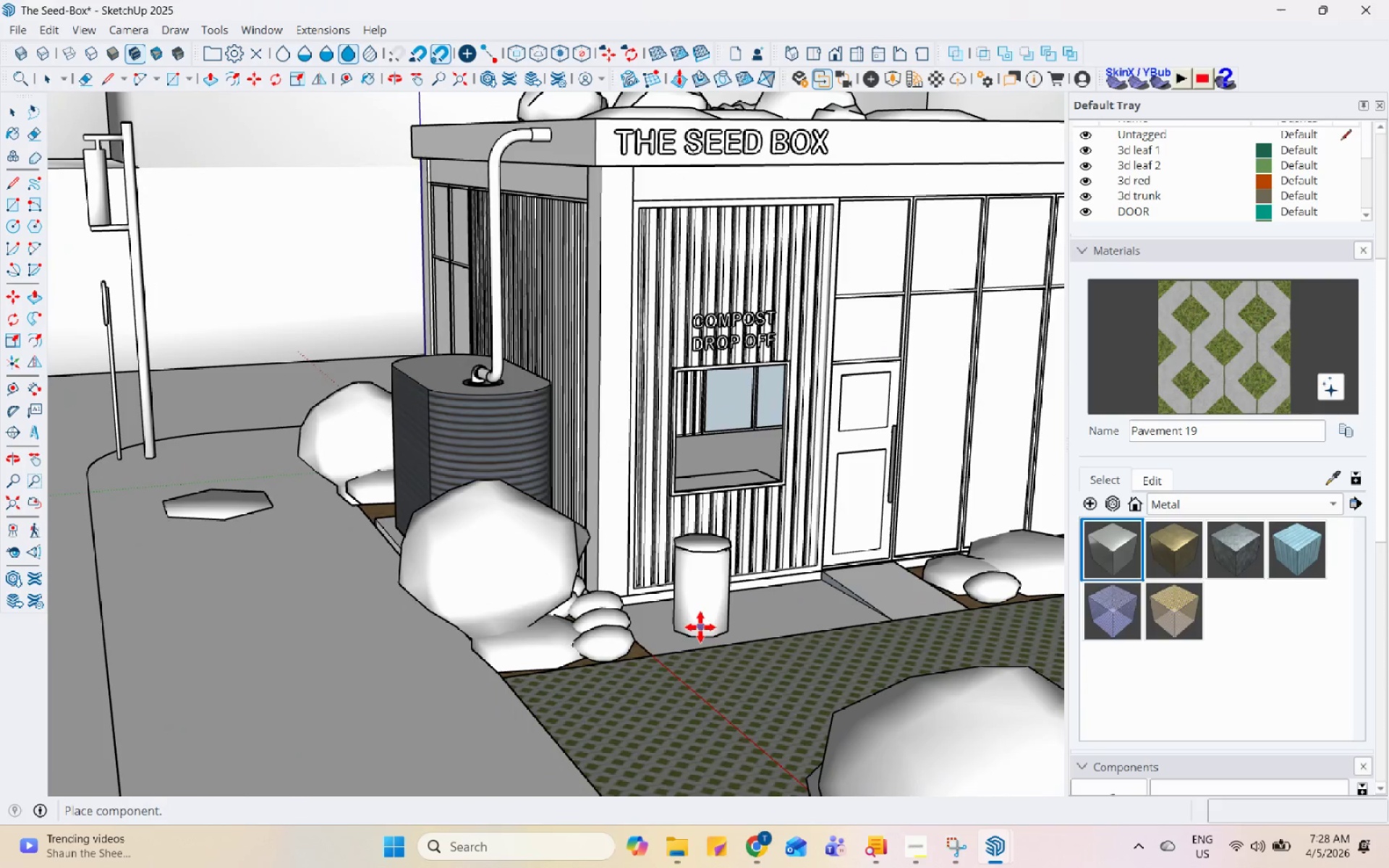 
scroll: coordinate [458, 469], scroll_direction: down, amount: 8.0
 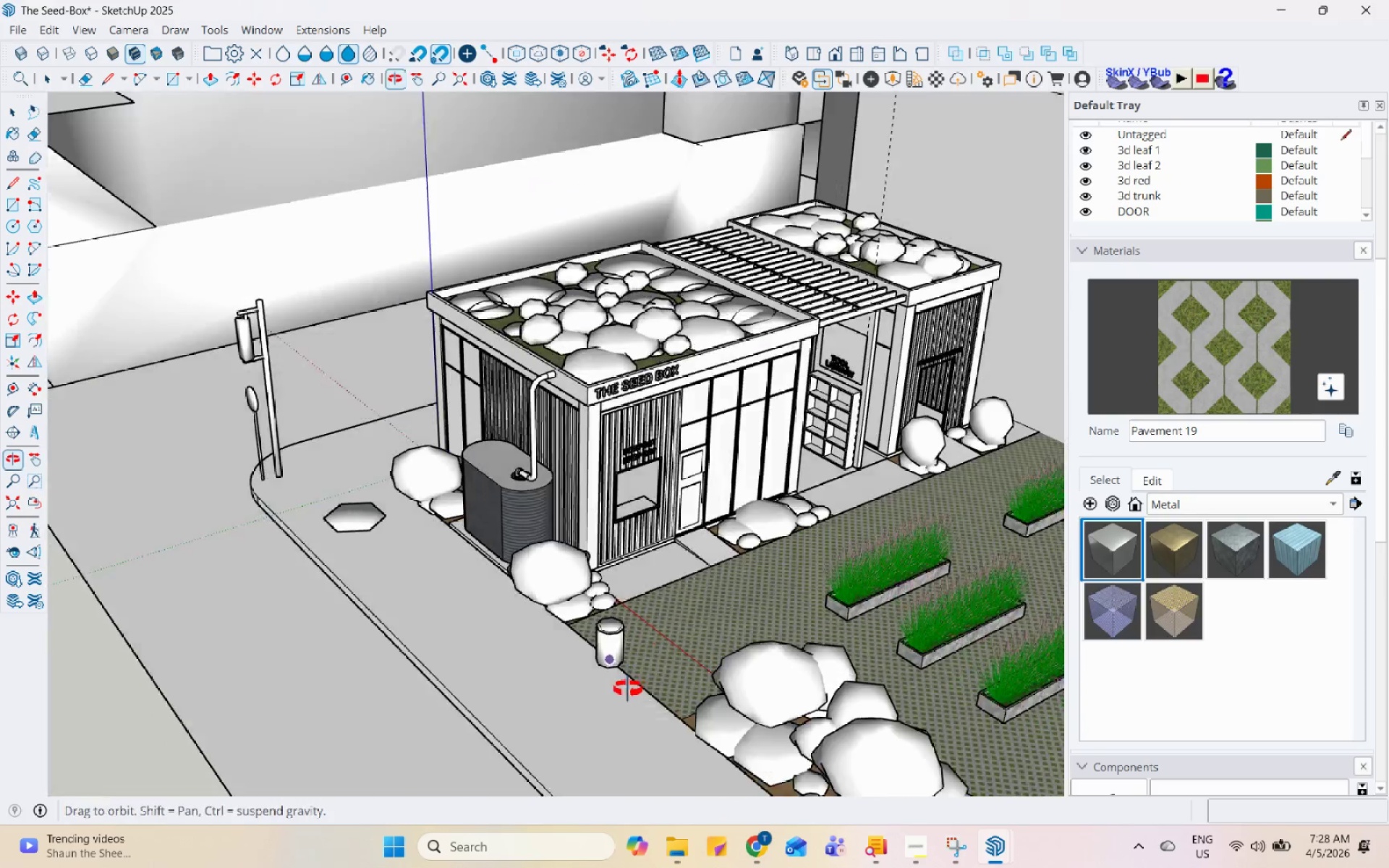 
scroll: coordinate [721, 665], scroll_direction: up, amount: 7.0
 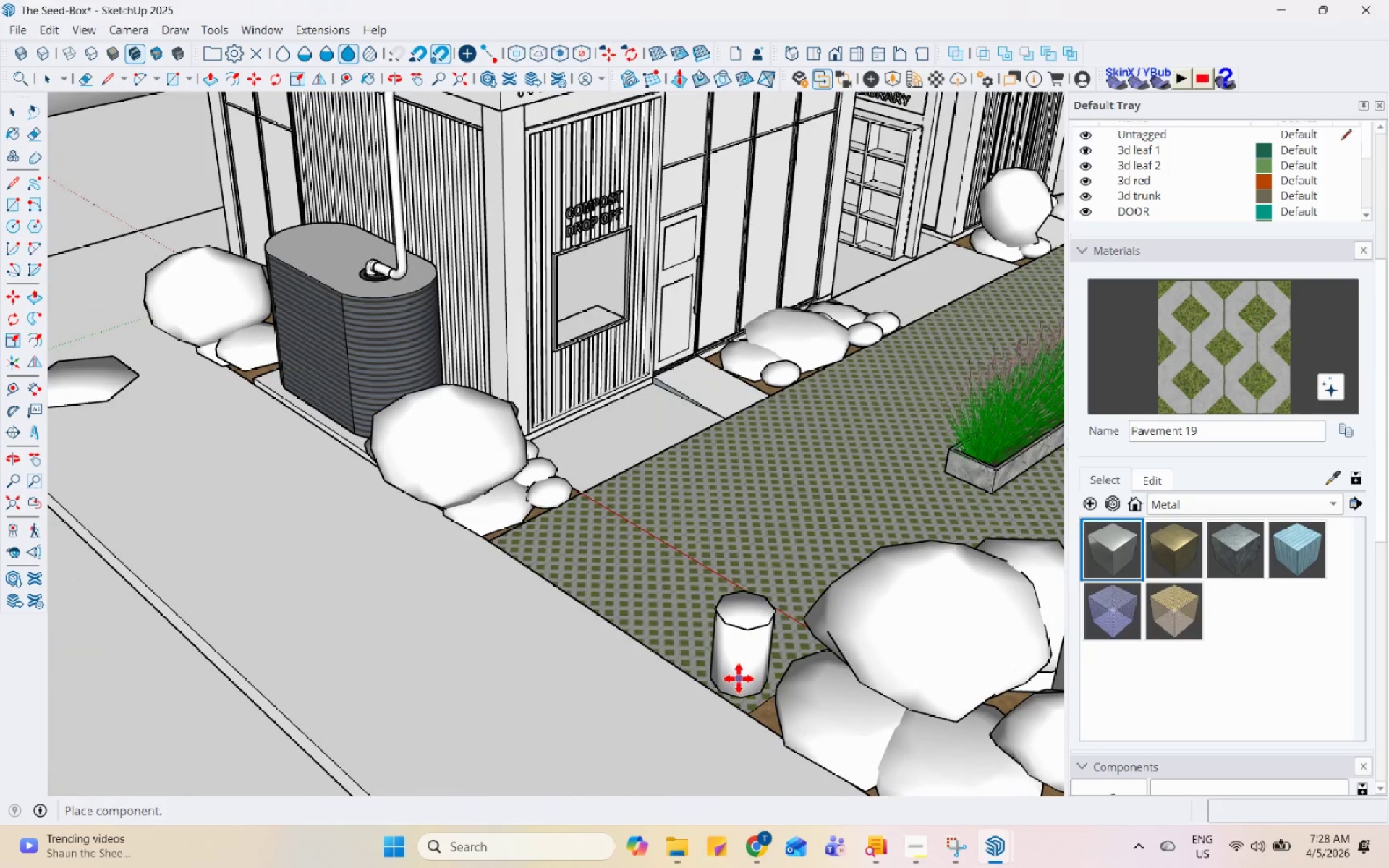 
left_click([742, 681])
 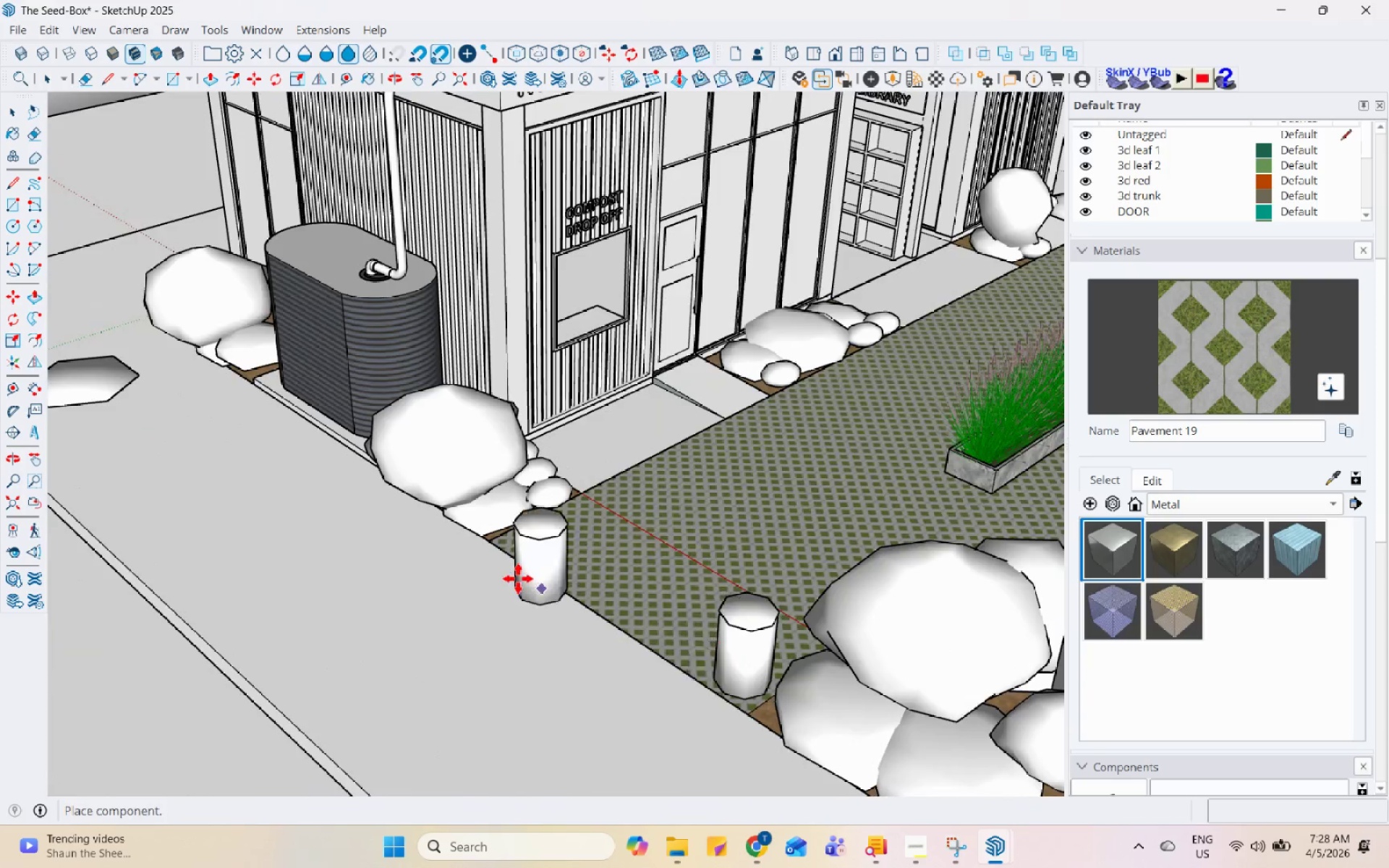 
scroll: coordinate [320, 473], scroll_direction: down, amount: 2.0
 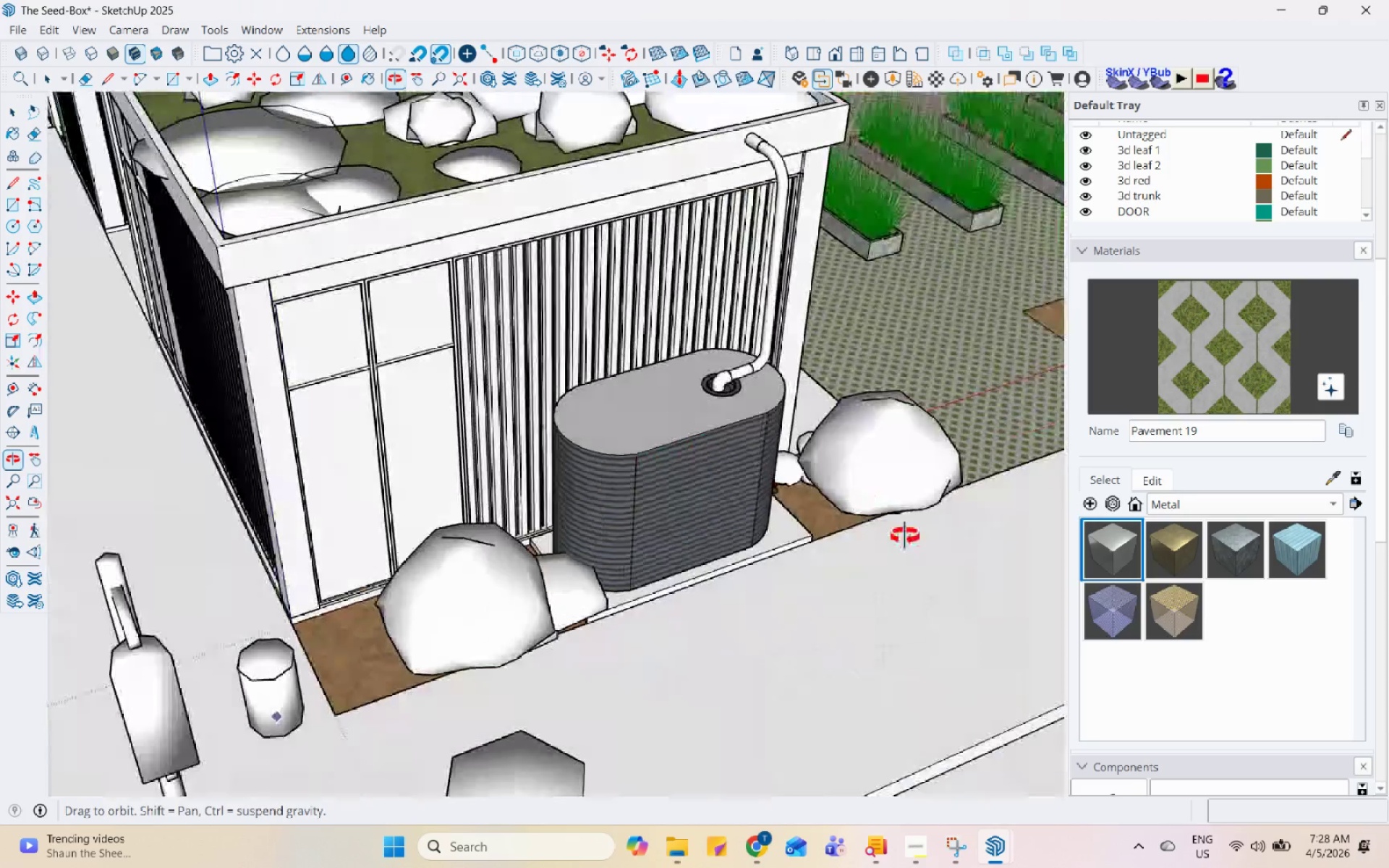 
scroll: coordinate [243, 628], scroll_direction: up, amount: 4.0
 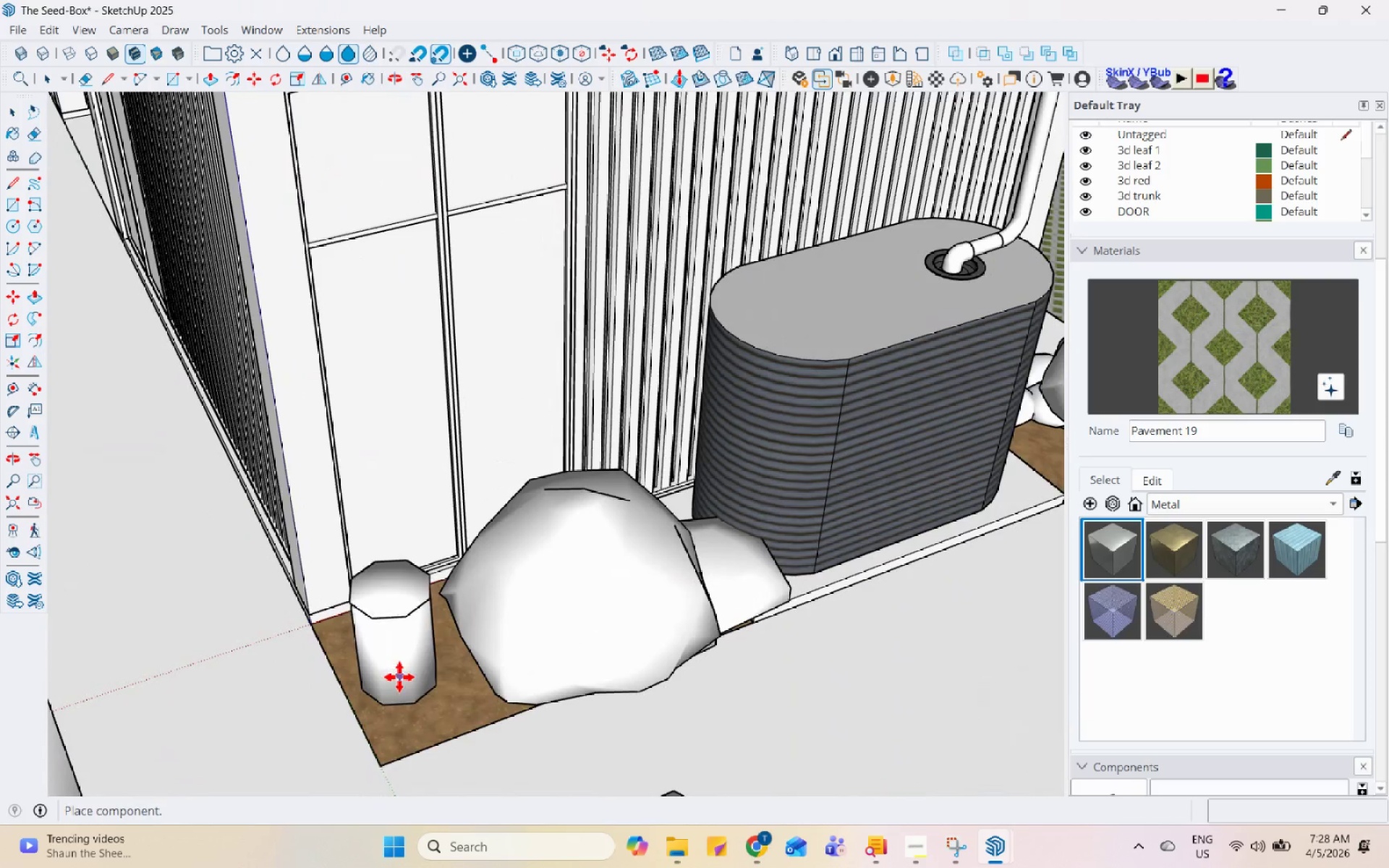 
scroll: coordinate [293, 486], scroll_direction: down, amount: 8.0
 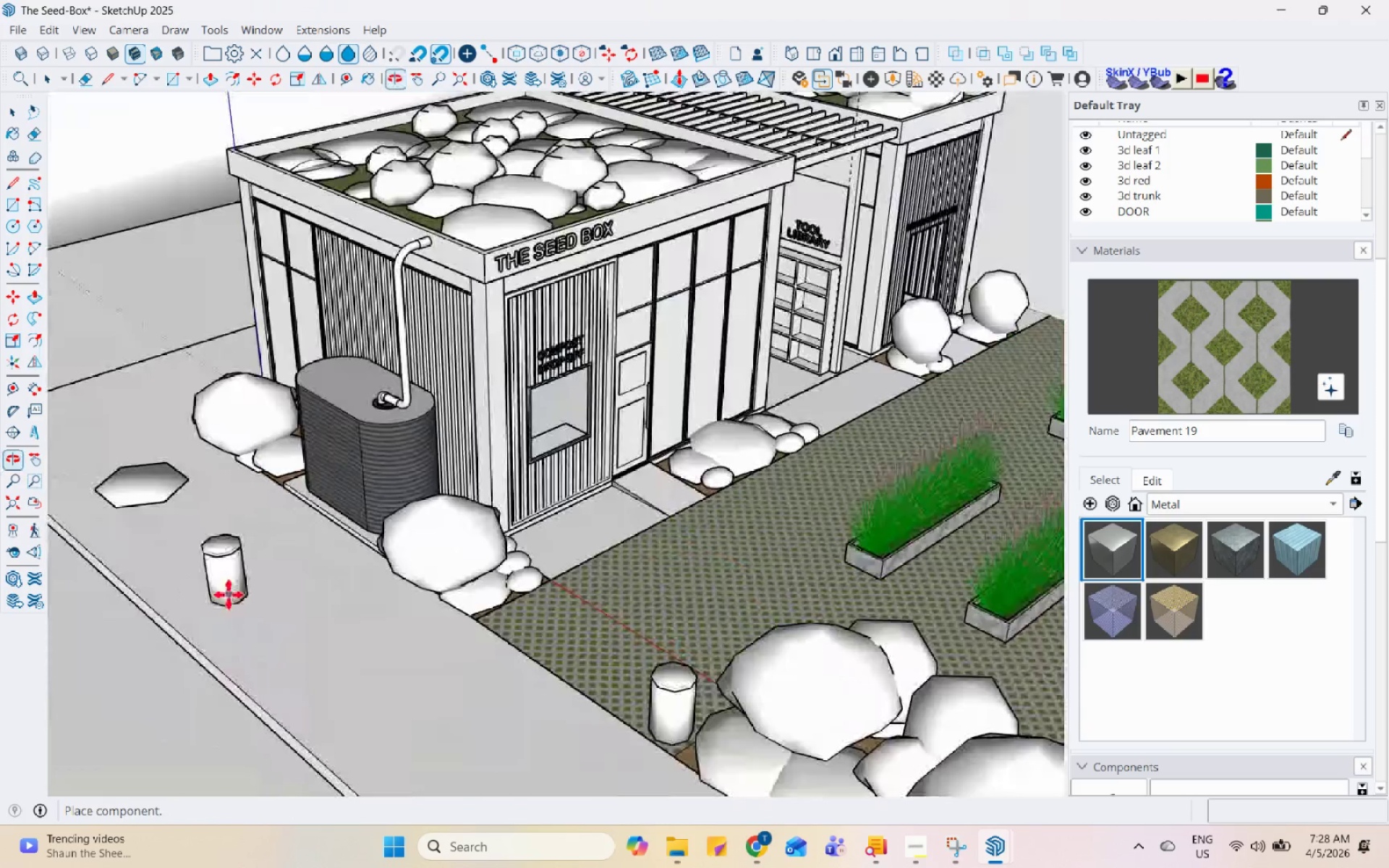 
key(Escape)
 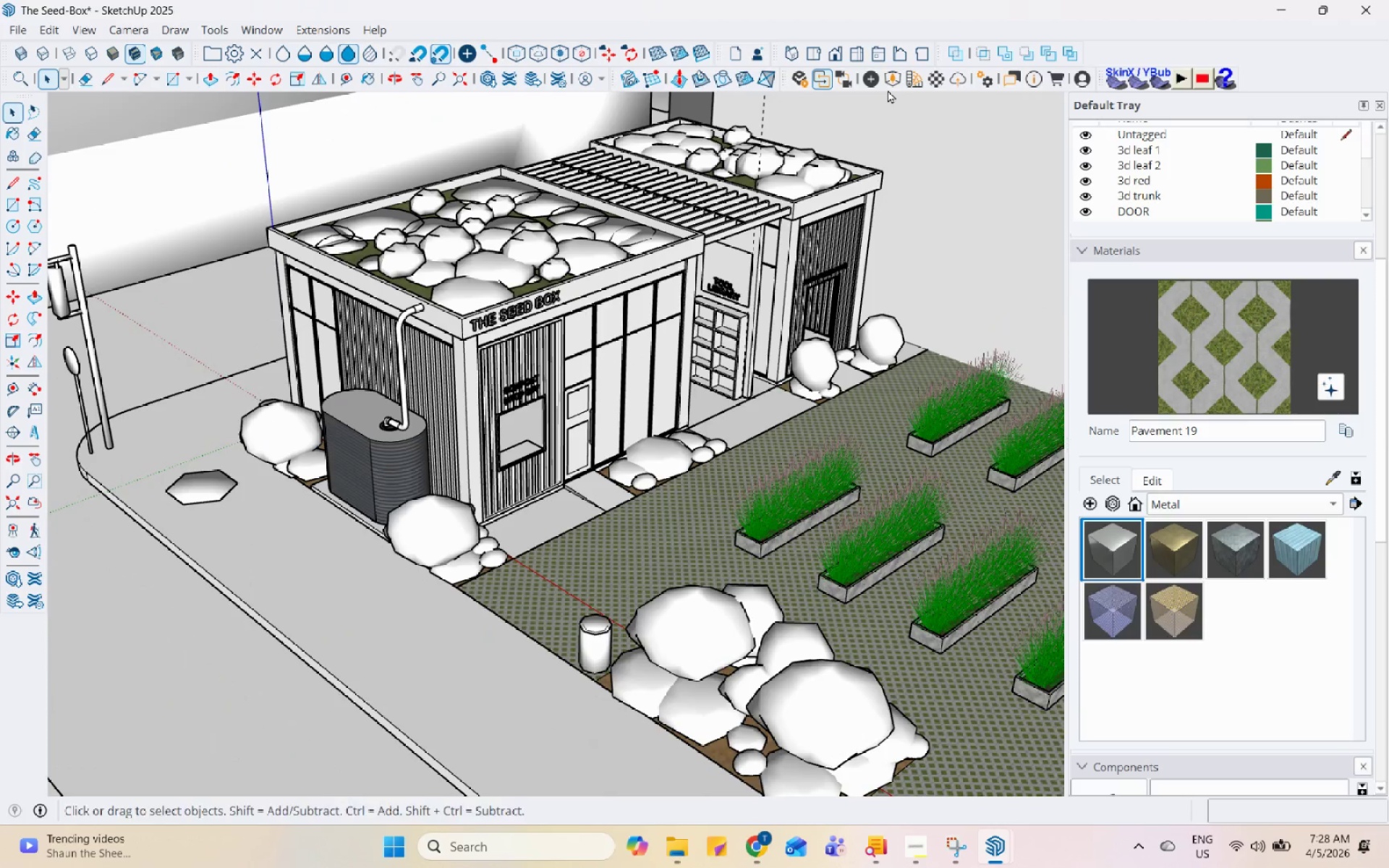 
scroll: coordinate [403, 495], scroll_direction: down, amount: 3.0
 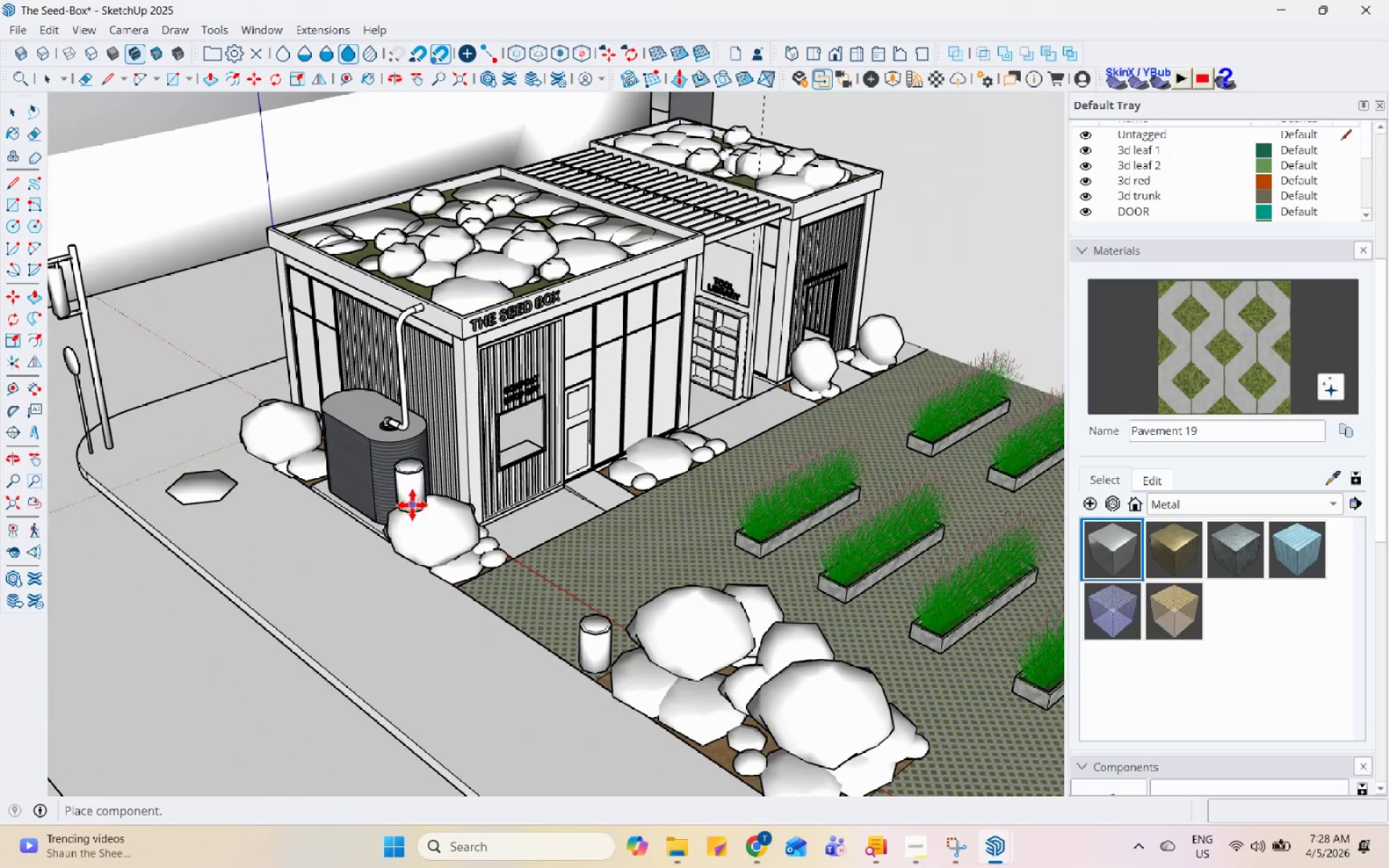 
left_click([887, 82])
 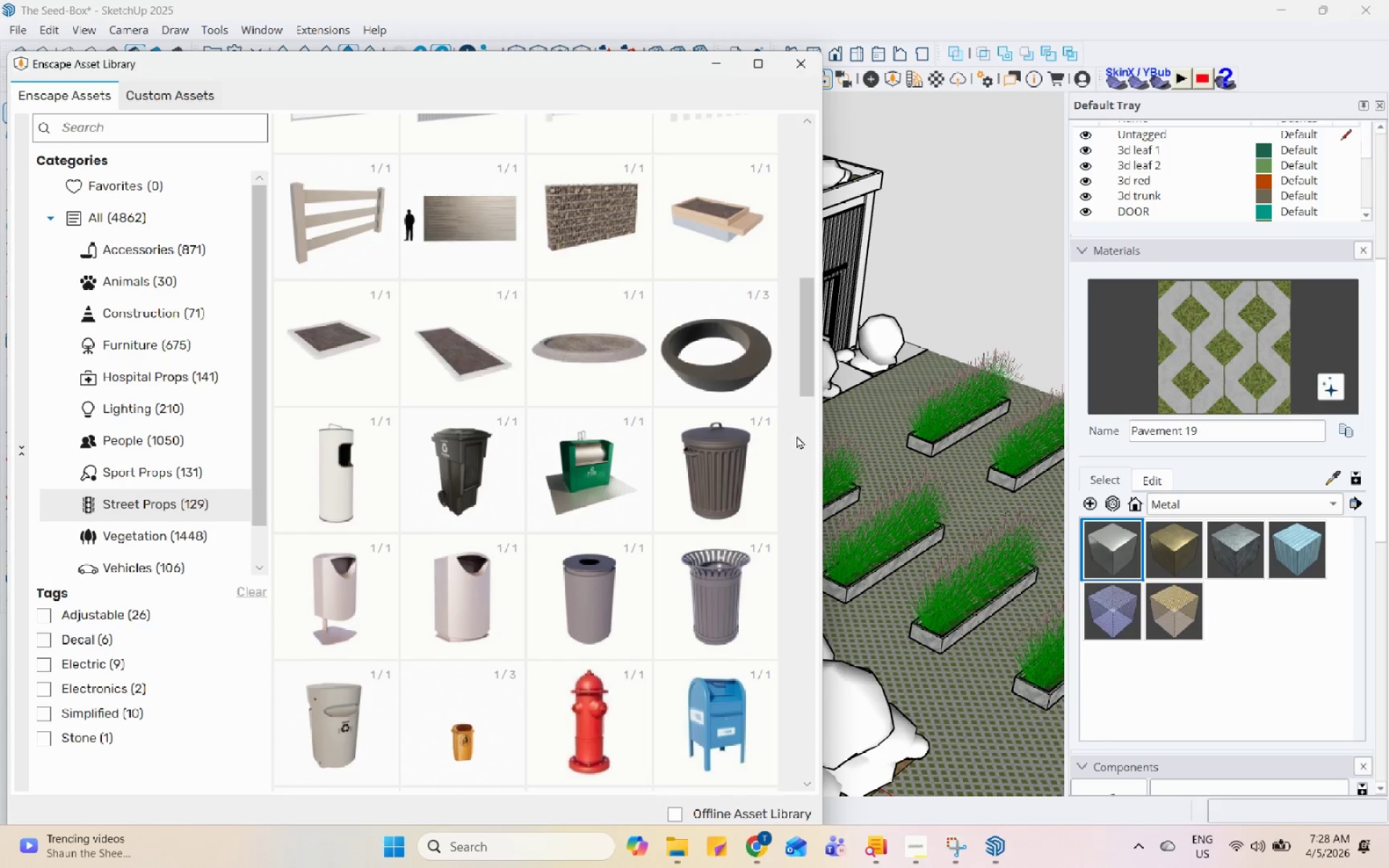 
scroll: coordinate [720, 515], scroll_direction: down, amount: 1.0
 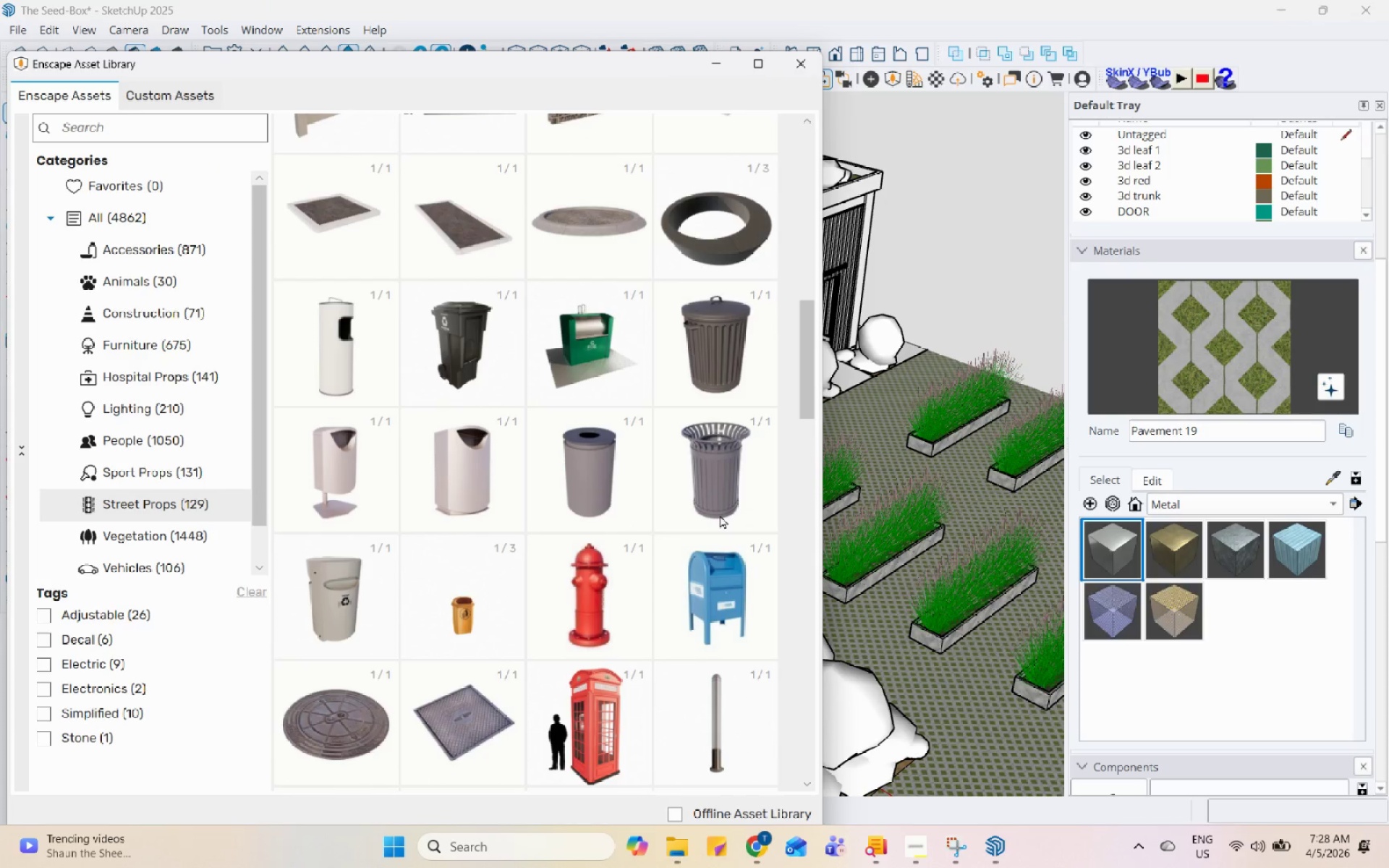 
scroll: coordinate [720, 515], scroll_direction: up, amount: 3.0
 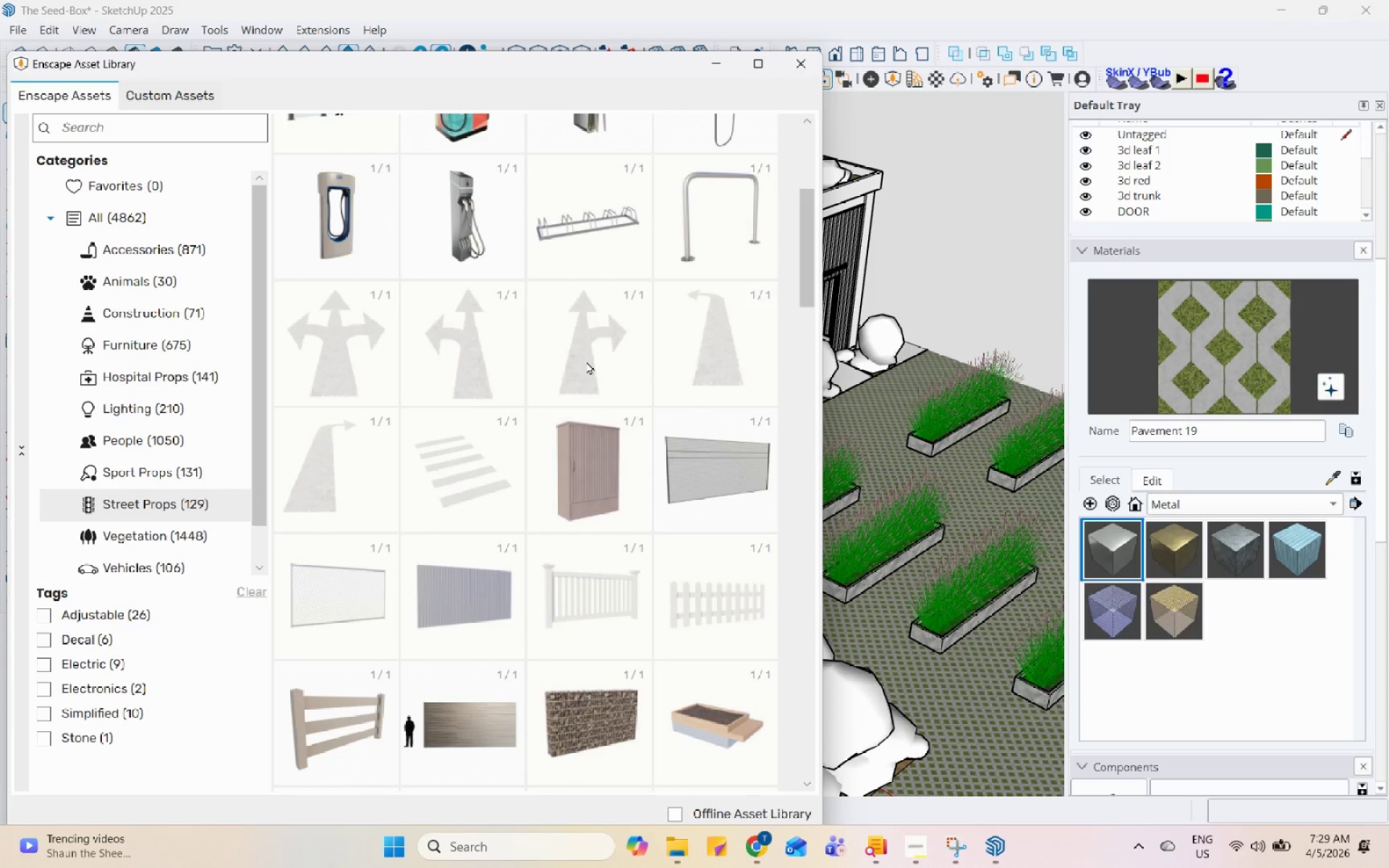 
double_click([586, 361])
 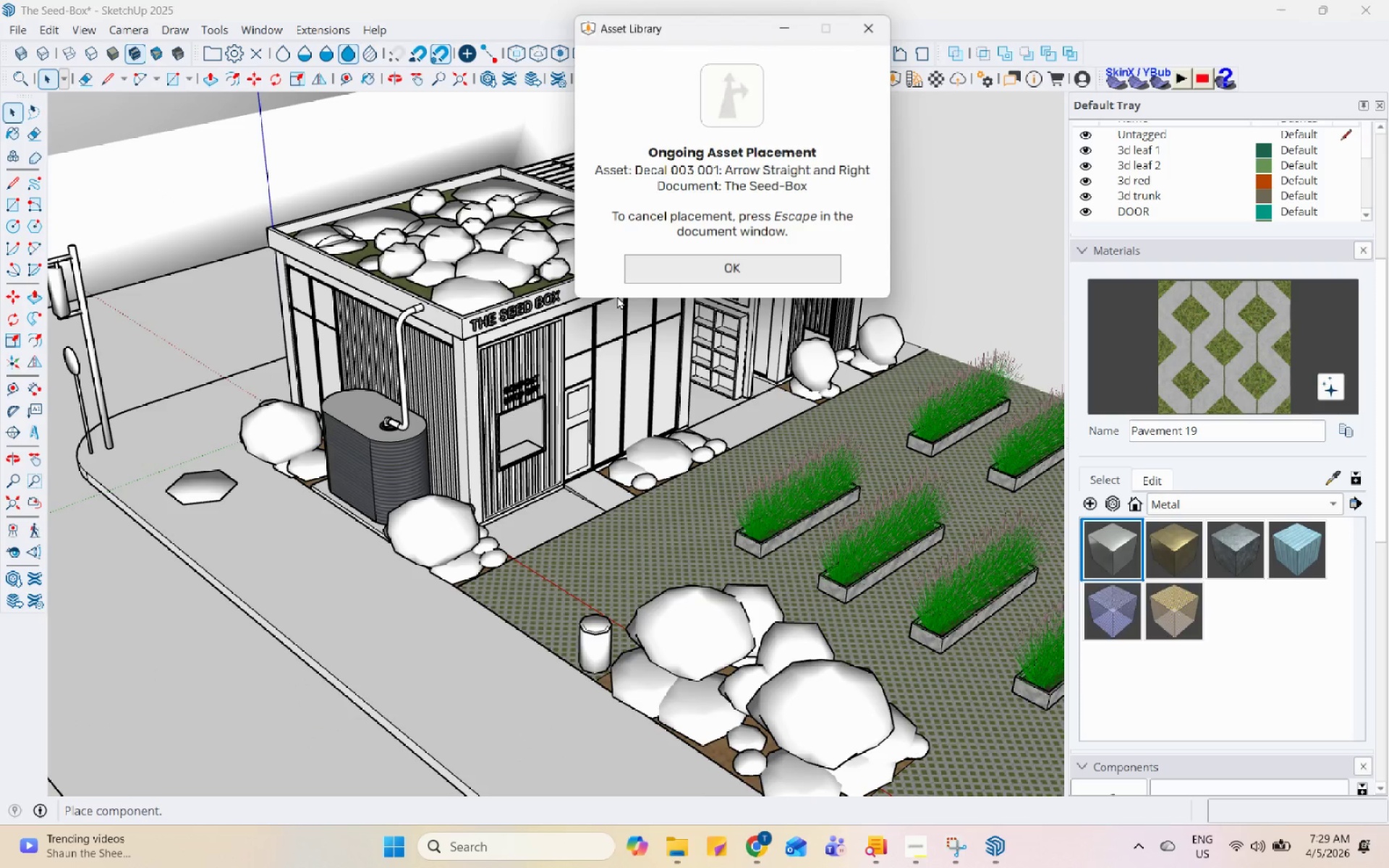 
scroll: coordinate [218, 524], scroll_direction: down, amount: 6.0
 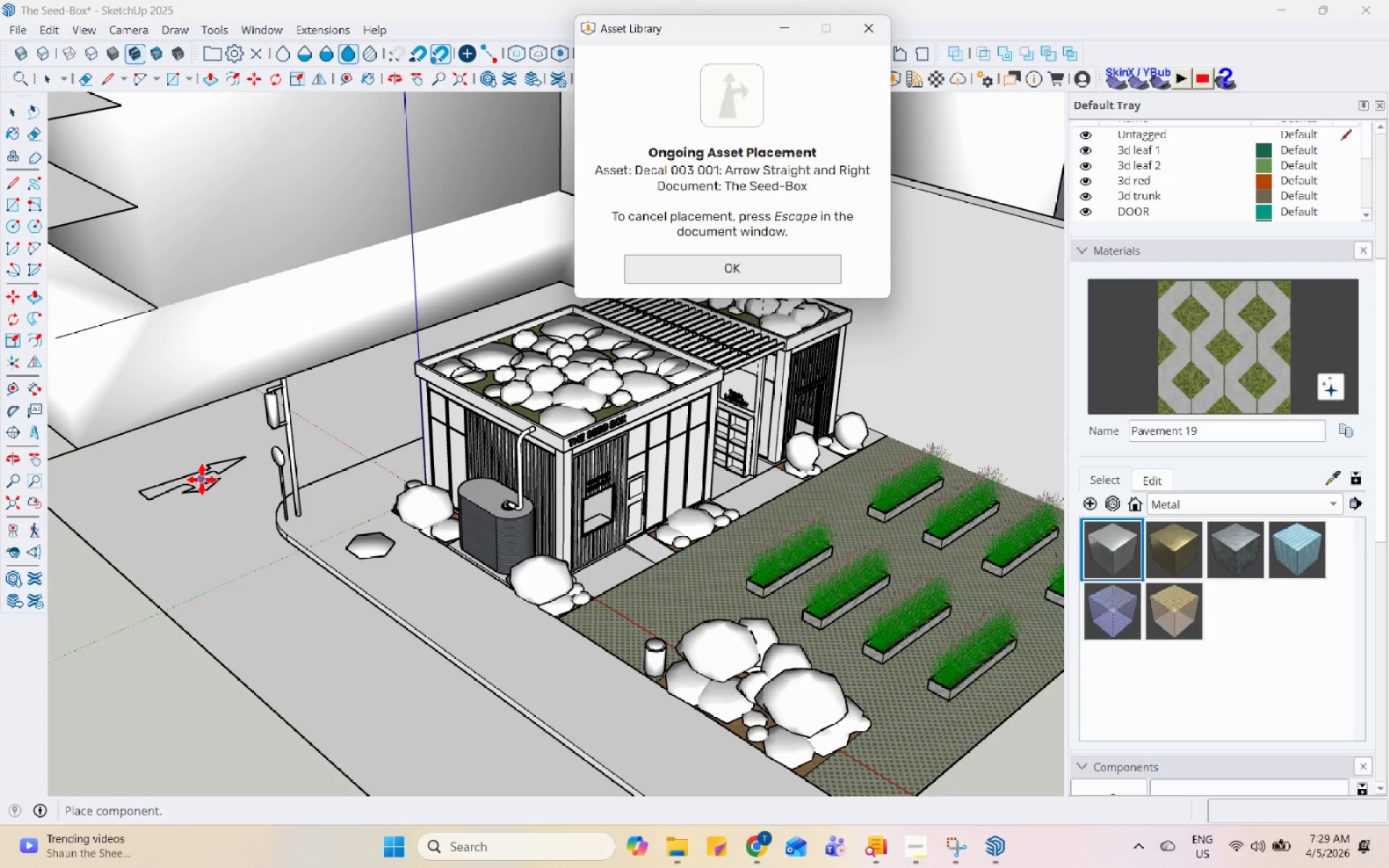 
left_click([202, 482])
 